 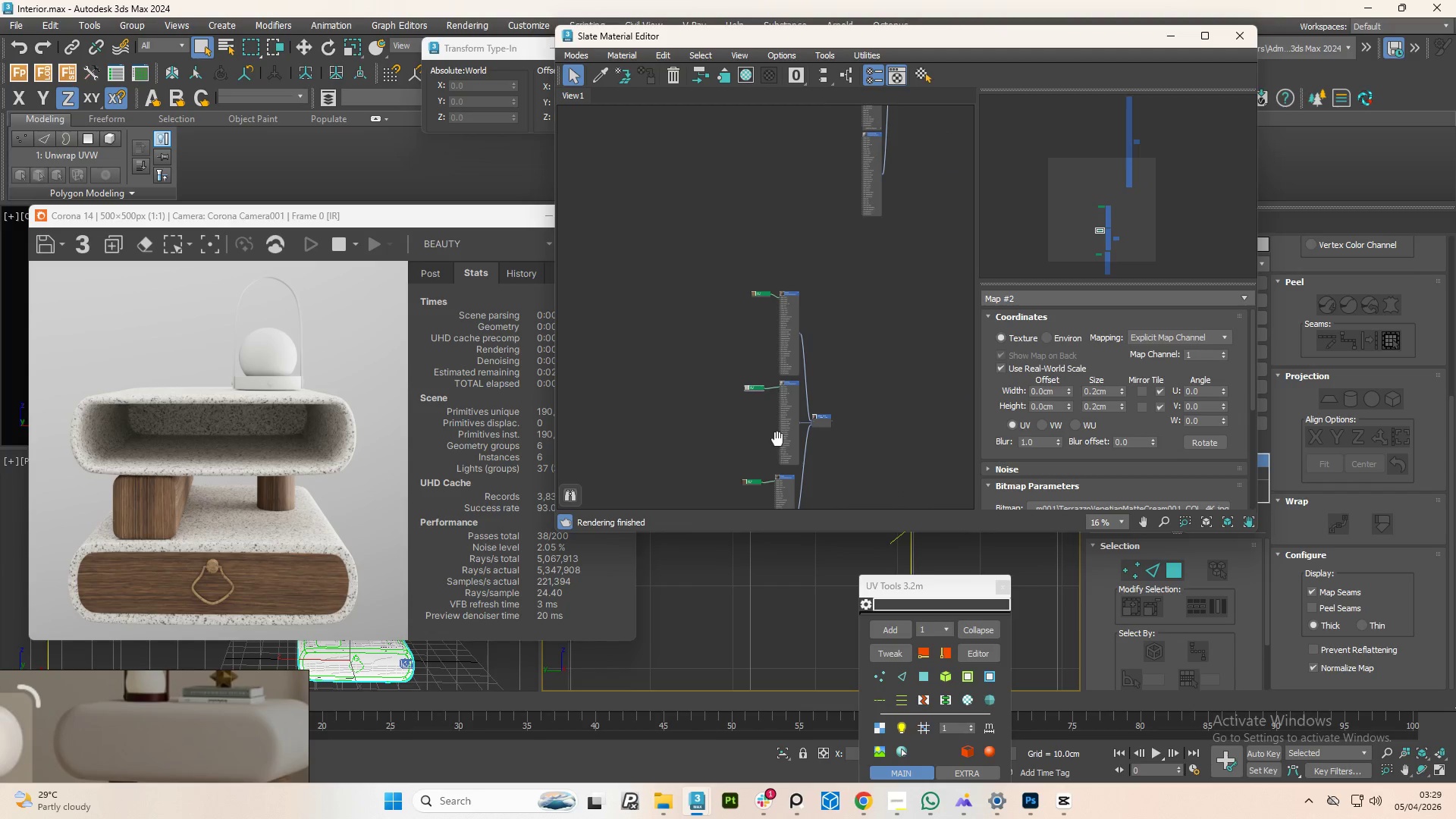 
left_click_drag(start_coordinate=[942, 597], to_coordinate=[1019, 502])
 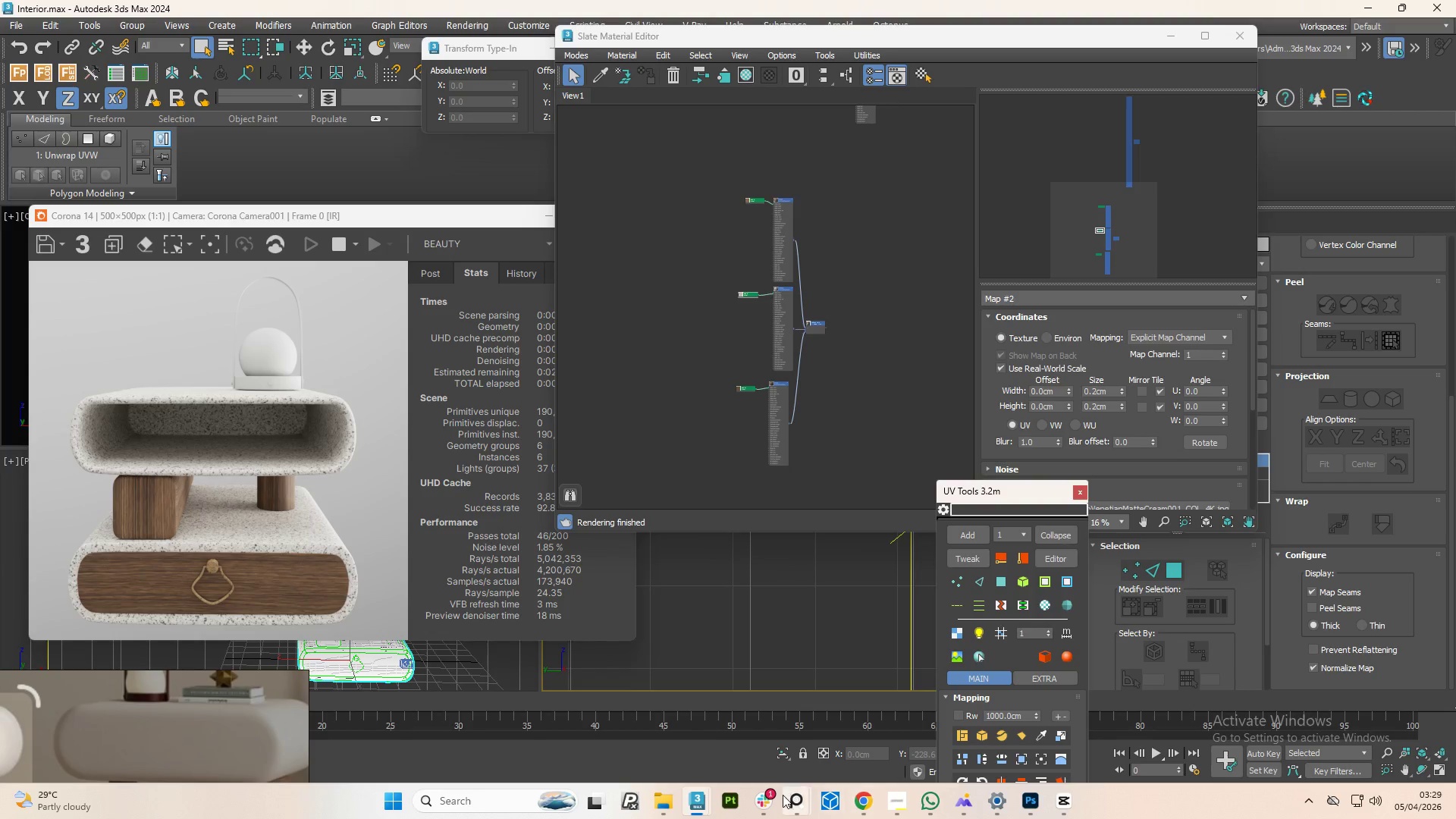 
wait(6.83)
 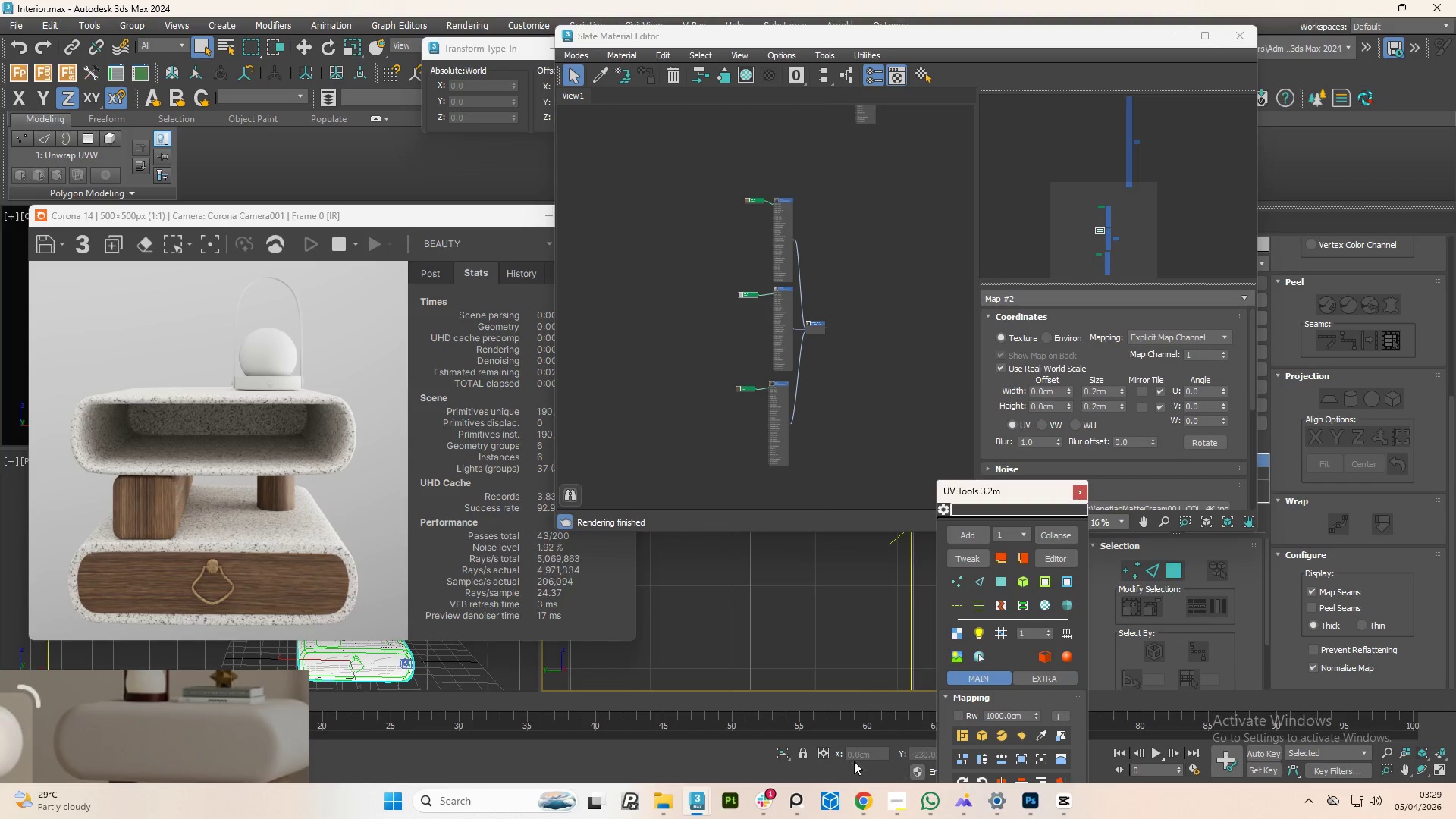 
left_click([667, 804])
 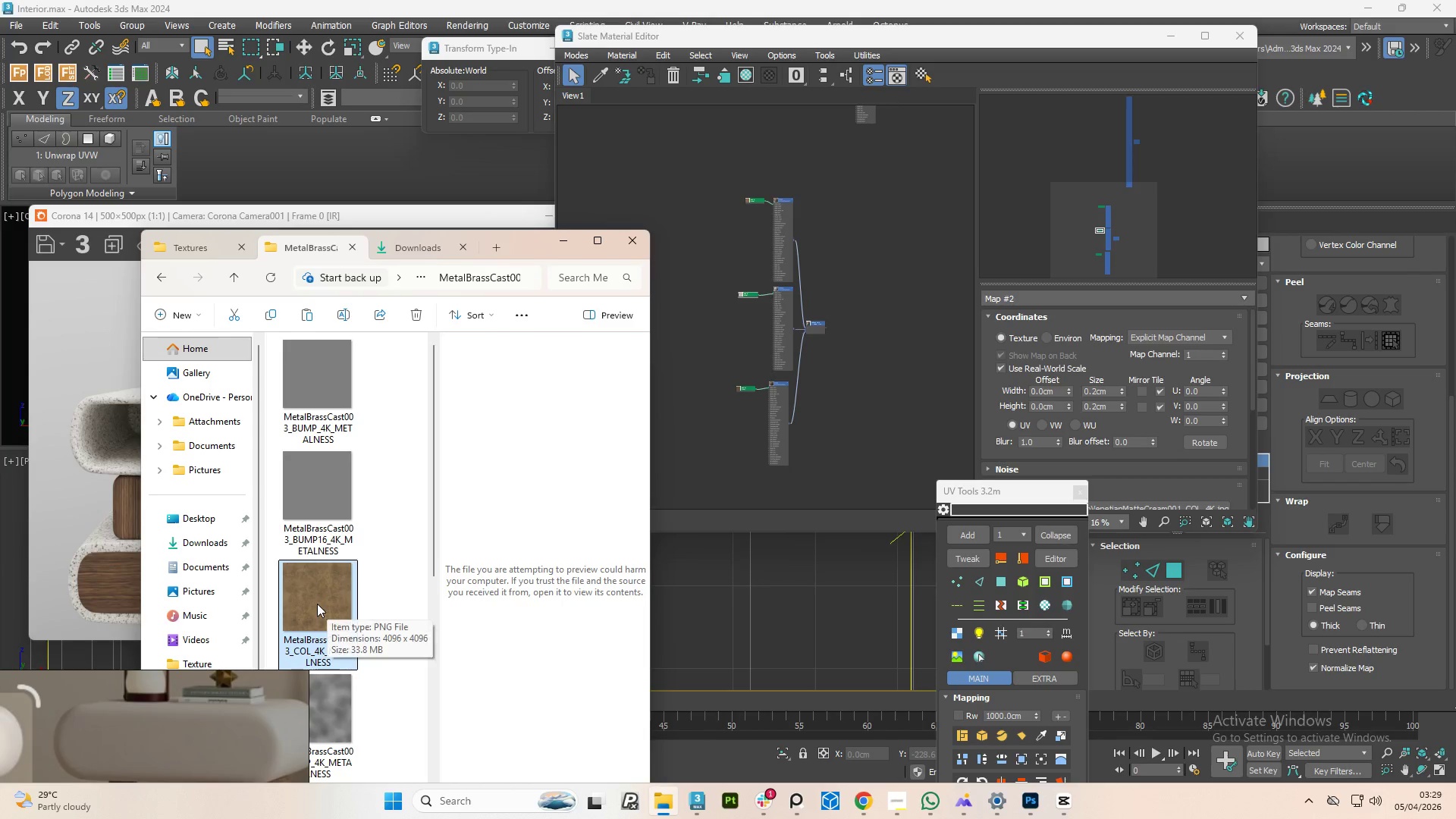 
scroll: coordinate [325, 580], scroll_direction: down, amount: 1.0
 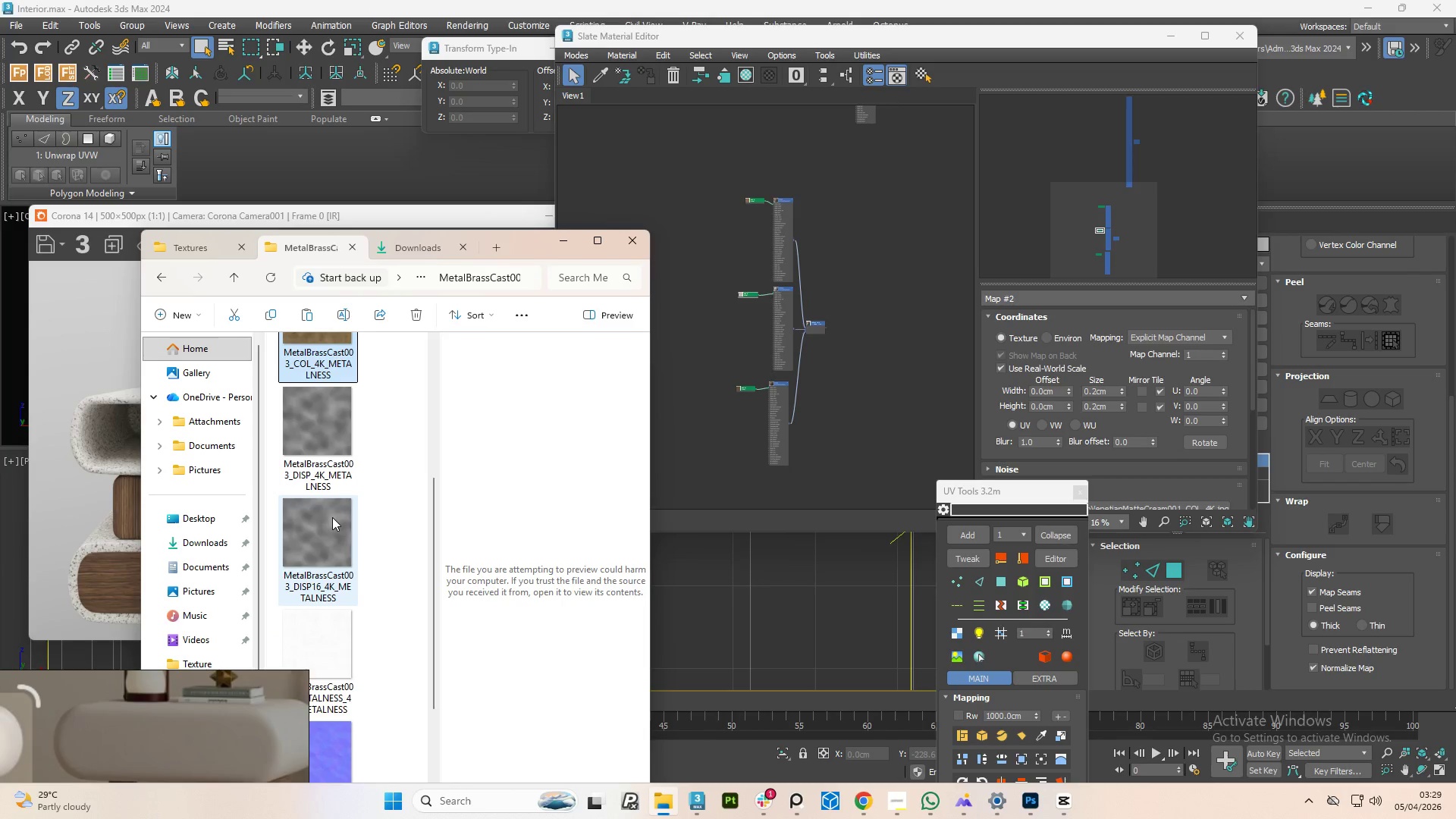 
scroll: coordinate [333, 516], scroll_direction: up, amount: 1.0
 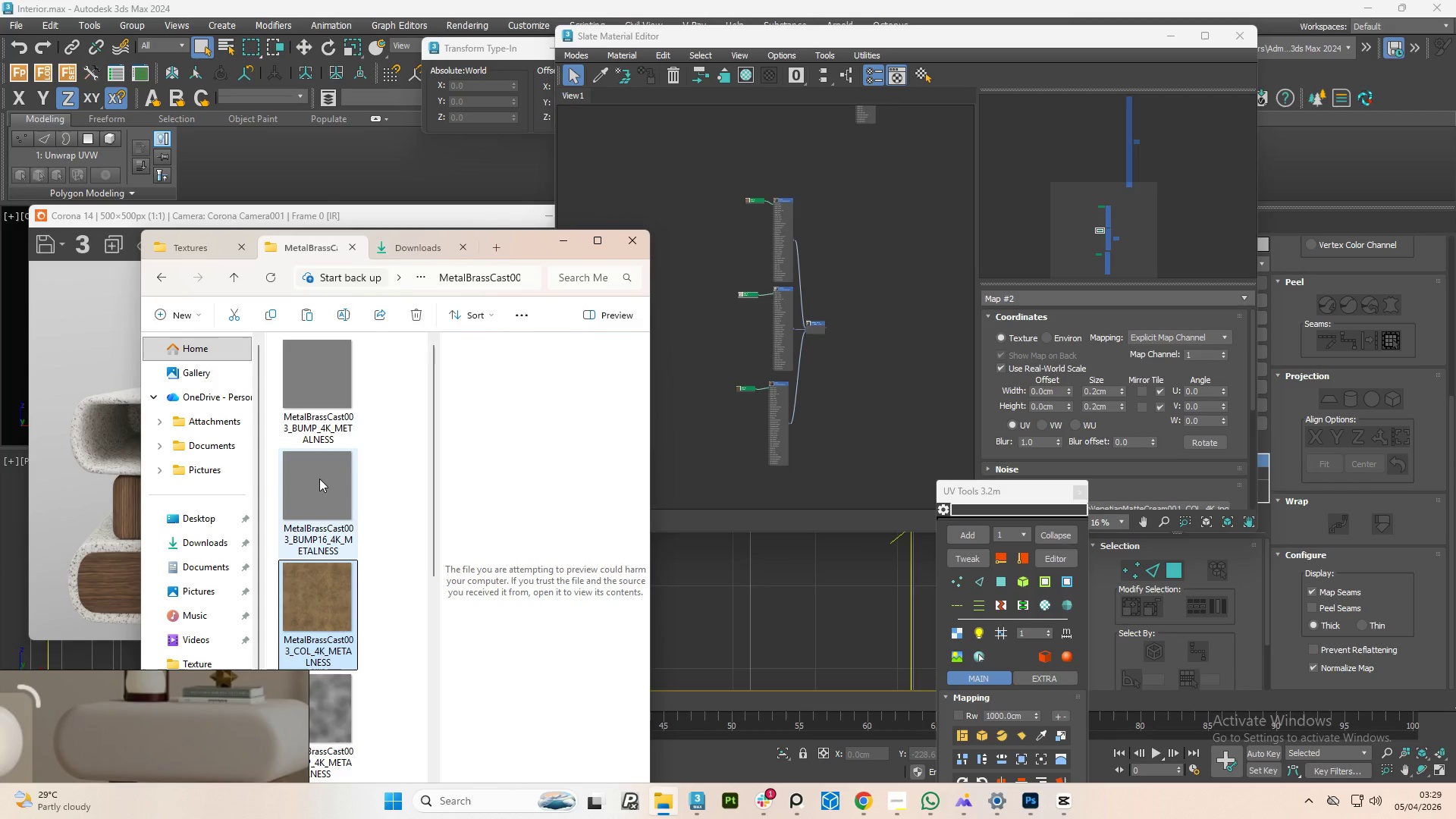 
wait(5.01)
 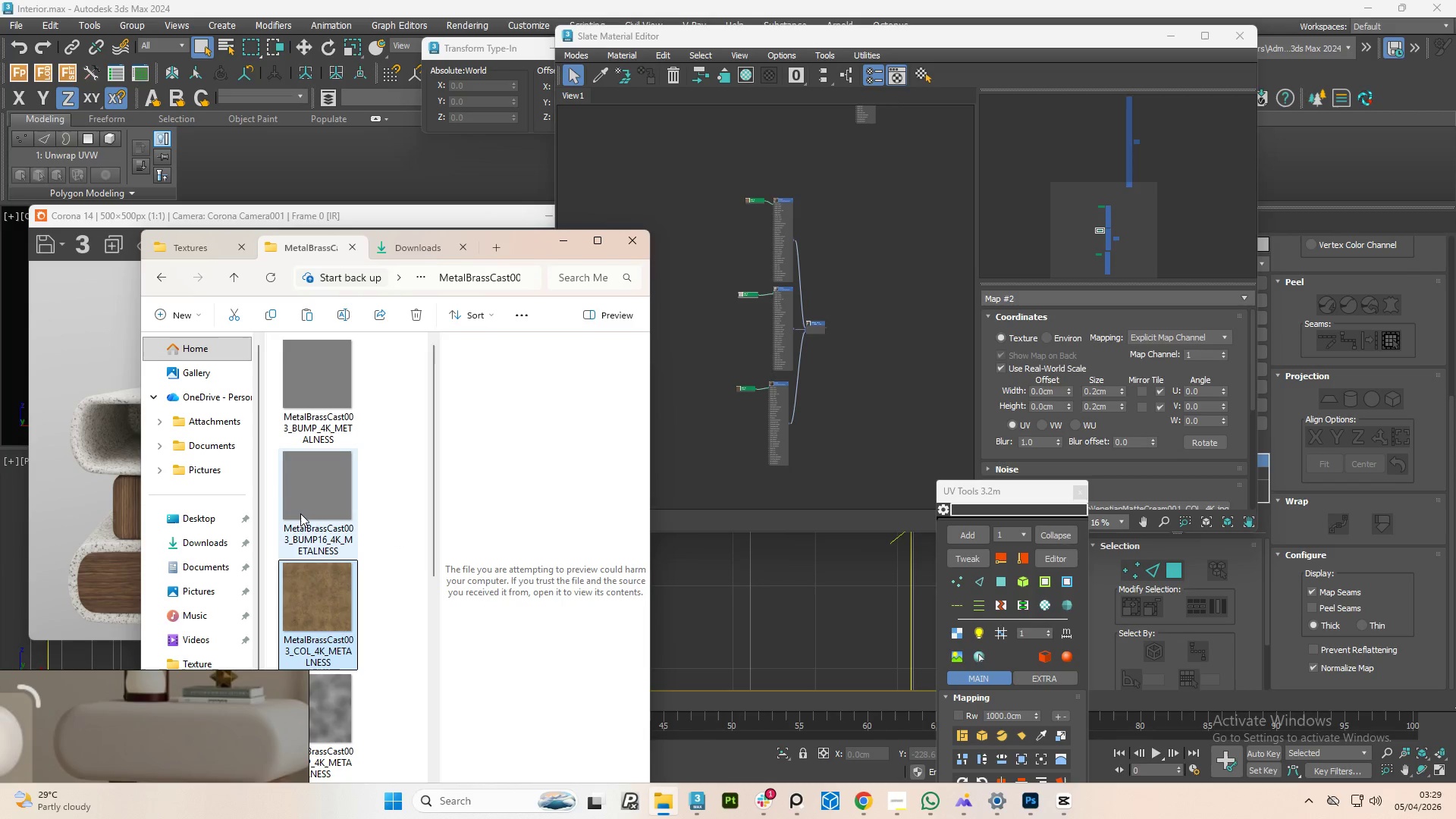 
left_click_drag(start_coordinate=[313, 478], to_coordinate=[727, 249])
 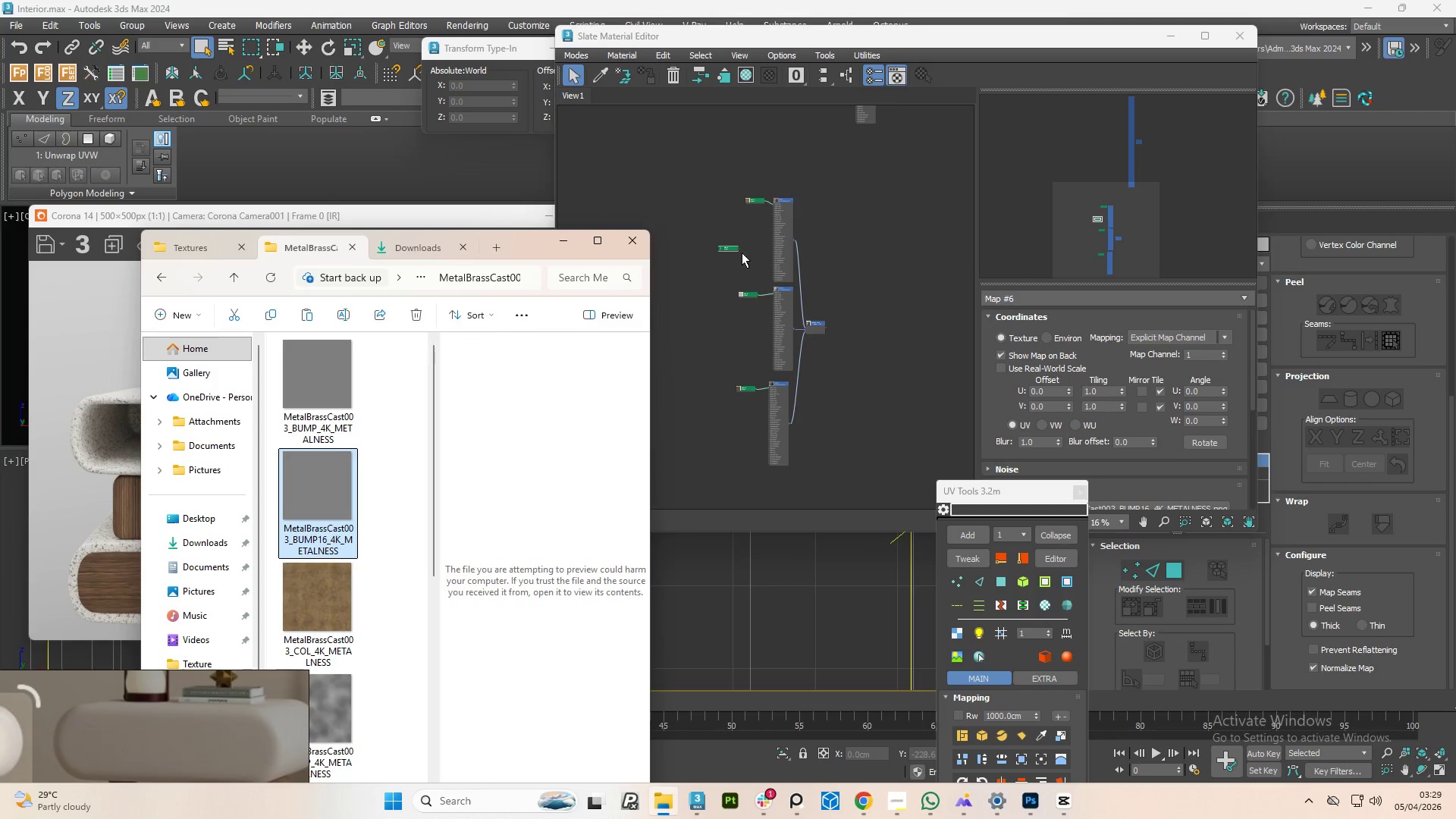 
scroll: coordinate [759, 252], scroll_direction: up, amount: 4.0
 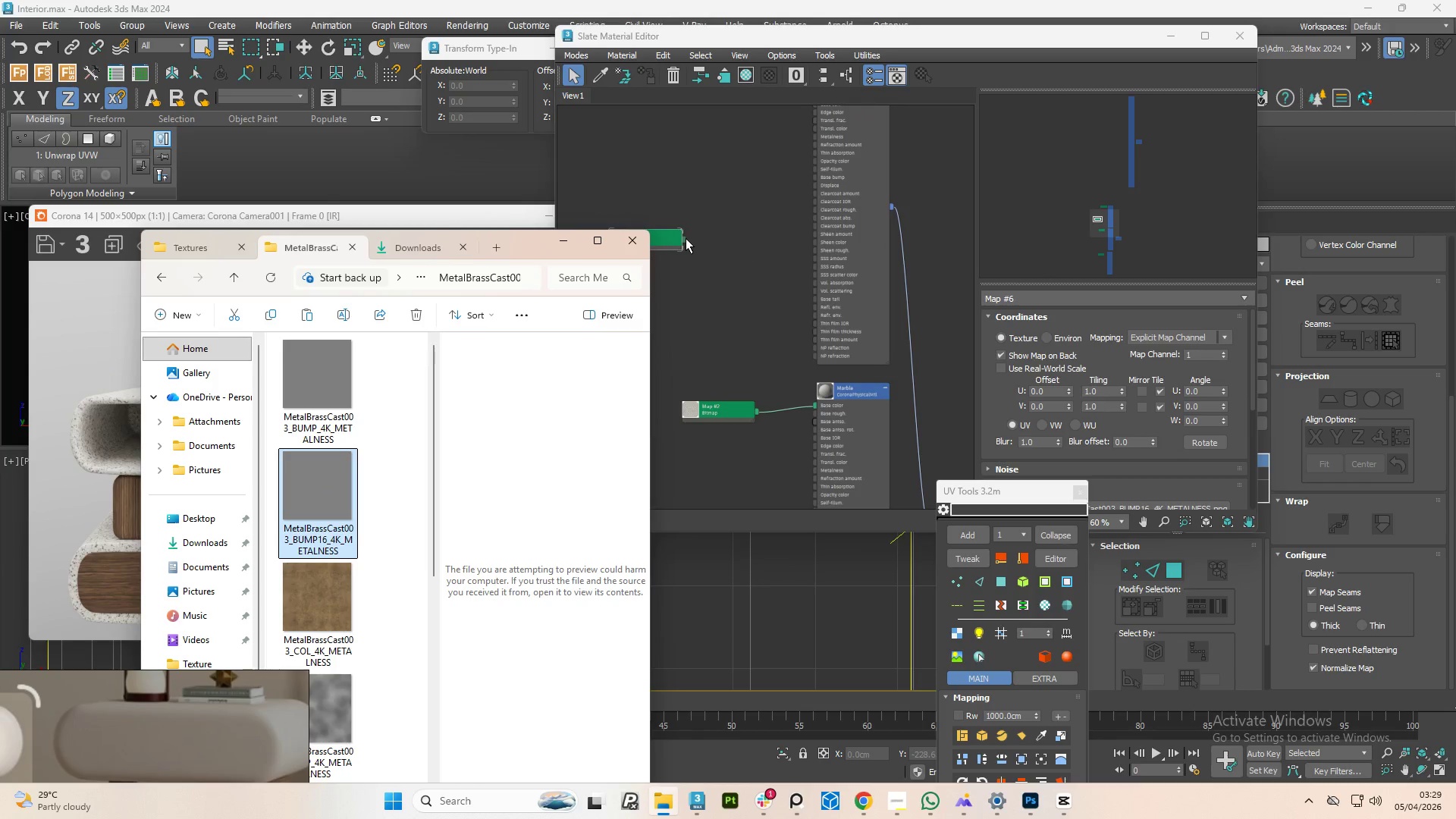 
left_click_drag(start_coordinate=[686, 238], to_coordinate=[794, 213])
 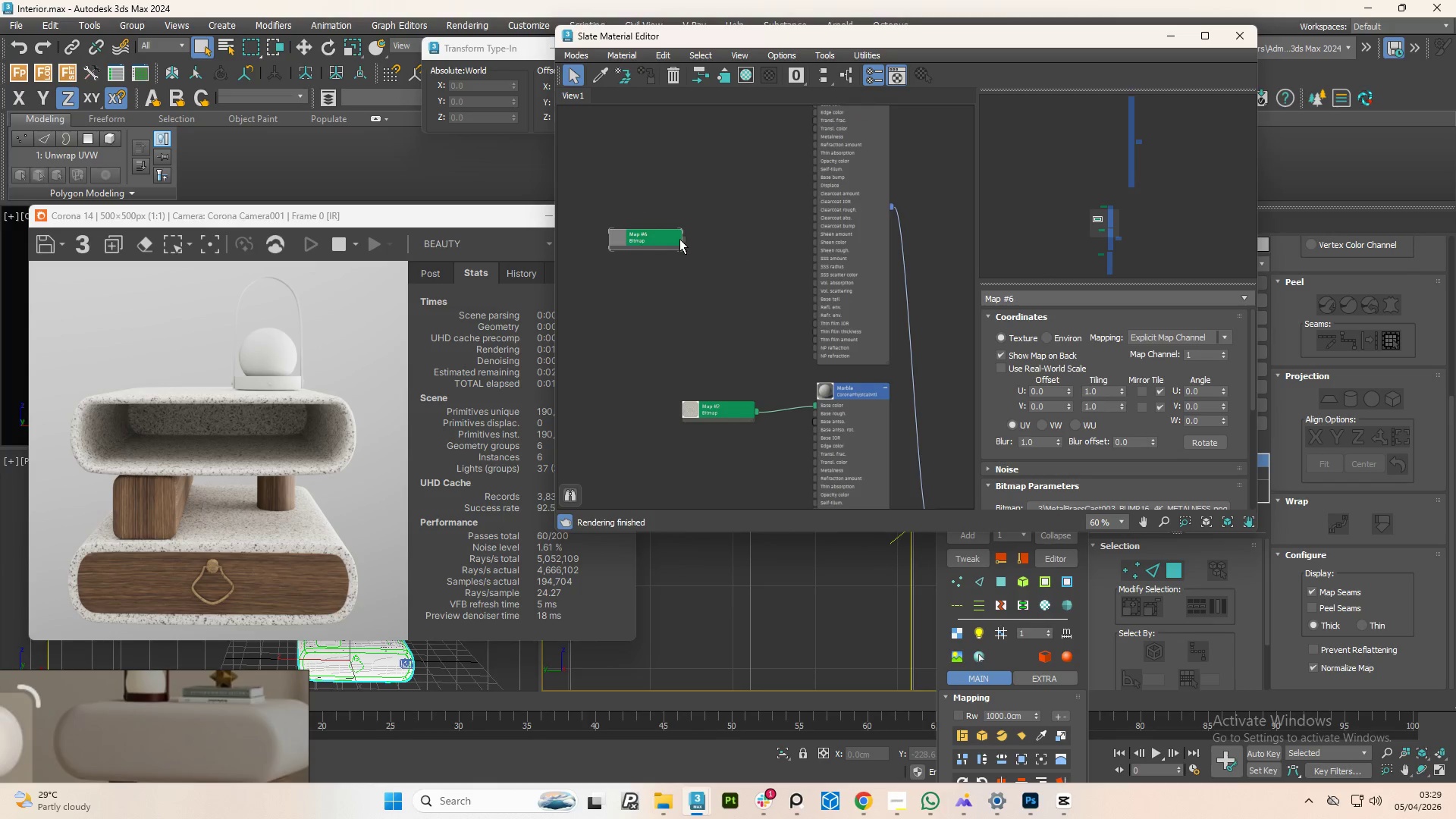 
left_click_drag(start_coordinate=[681, 239], to_coordinate=[816, 177])
 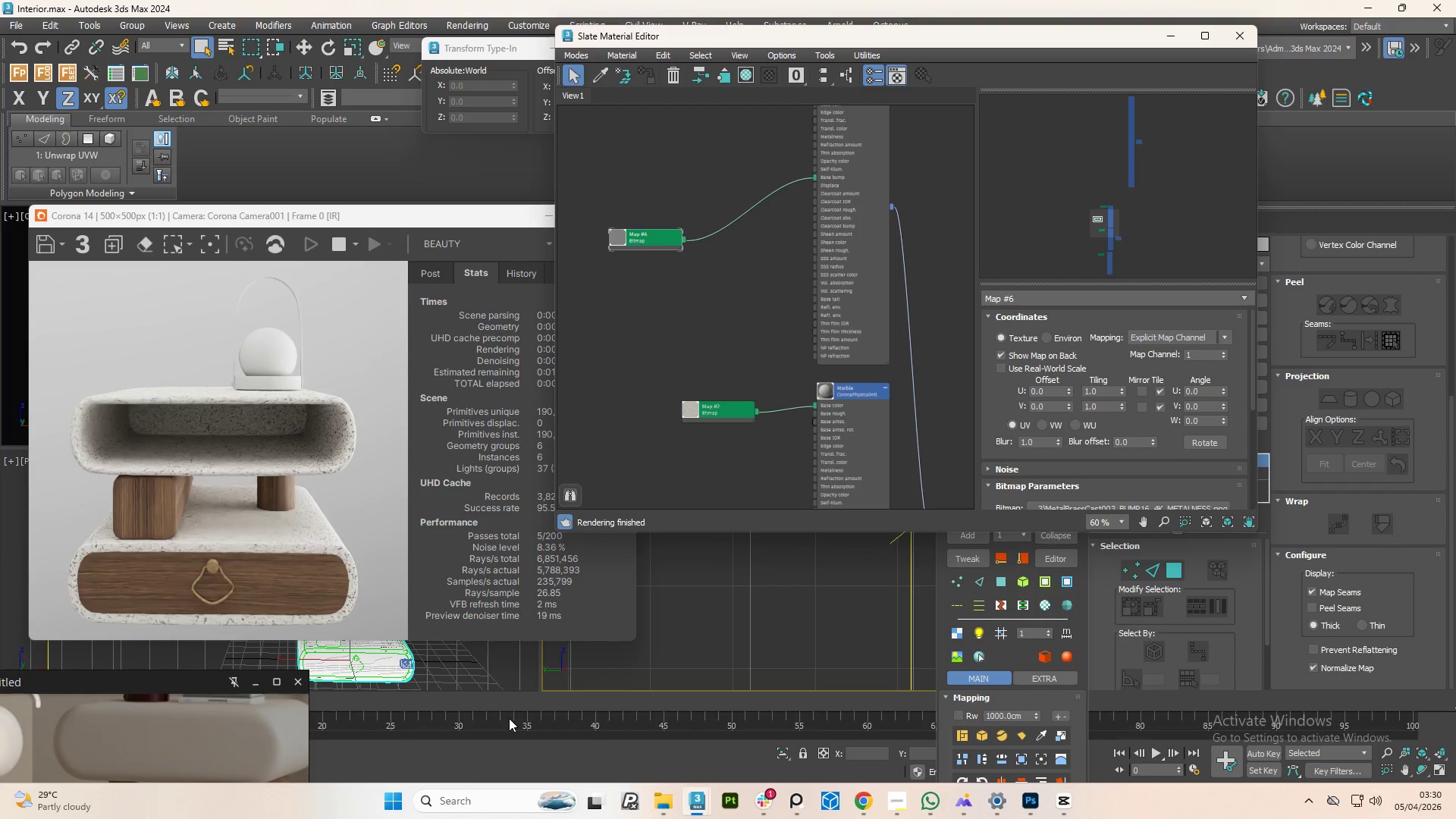 
left_click([664, 807])
 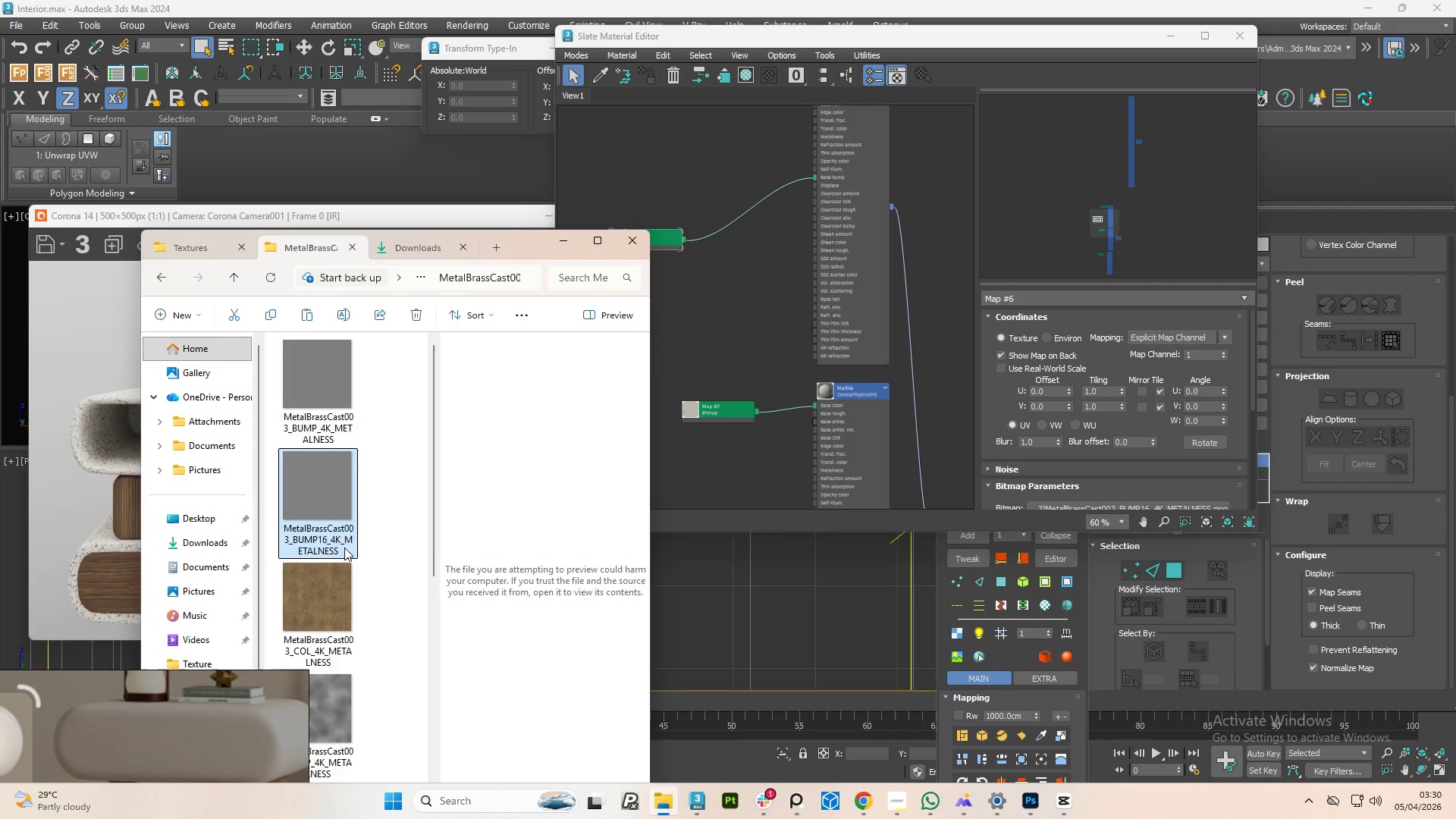 
scroll: coordinate [349, 560], scroll_direction: down, amount: 2.0
 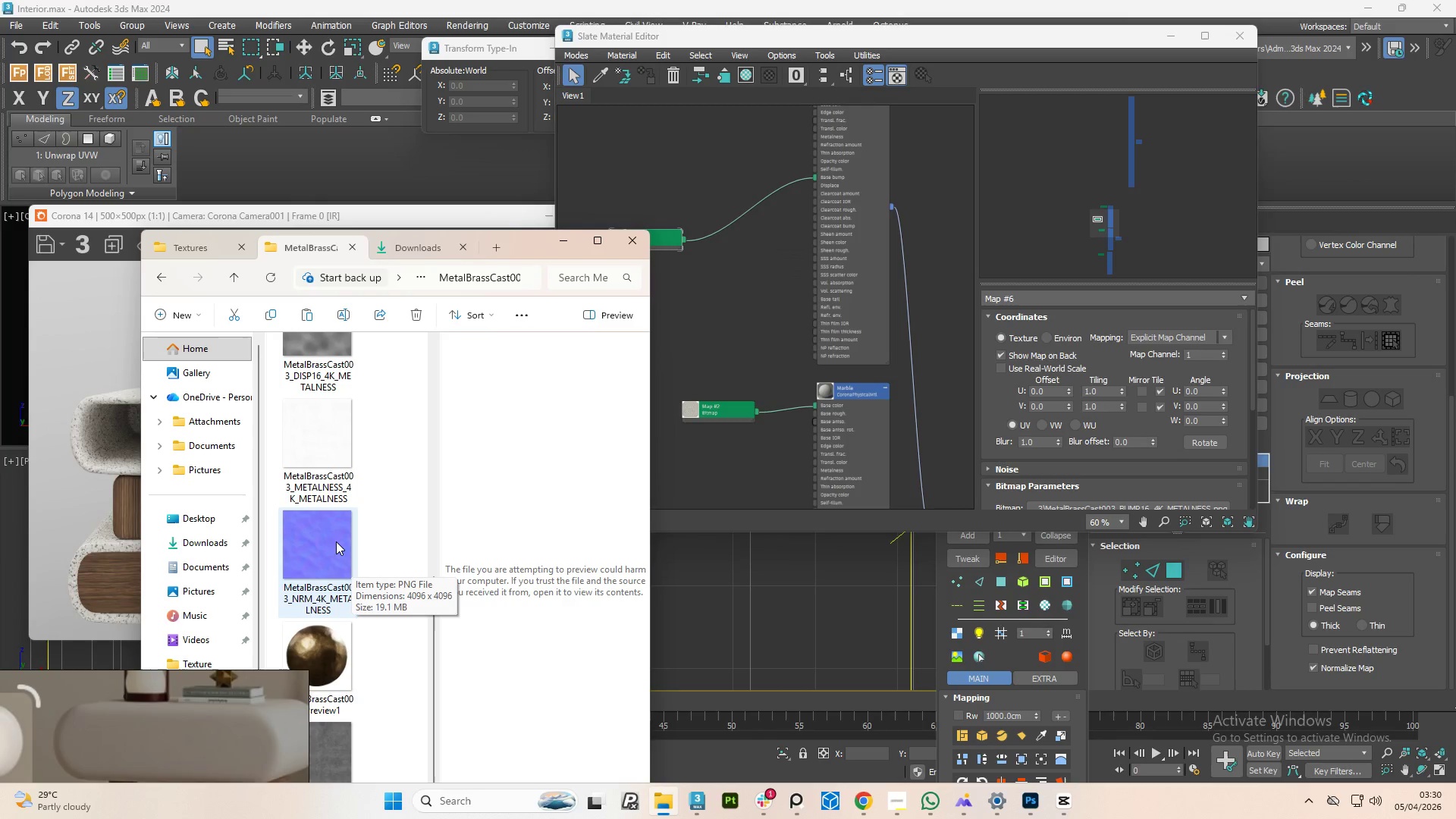 
scroll: coordinate [336, 541], scroll_direction: up, amount: 1.0
 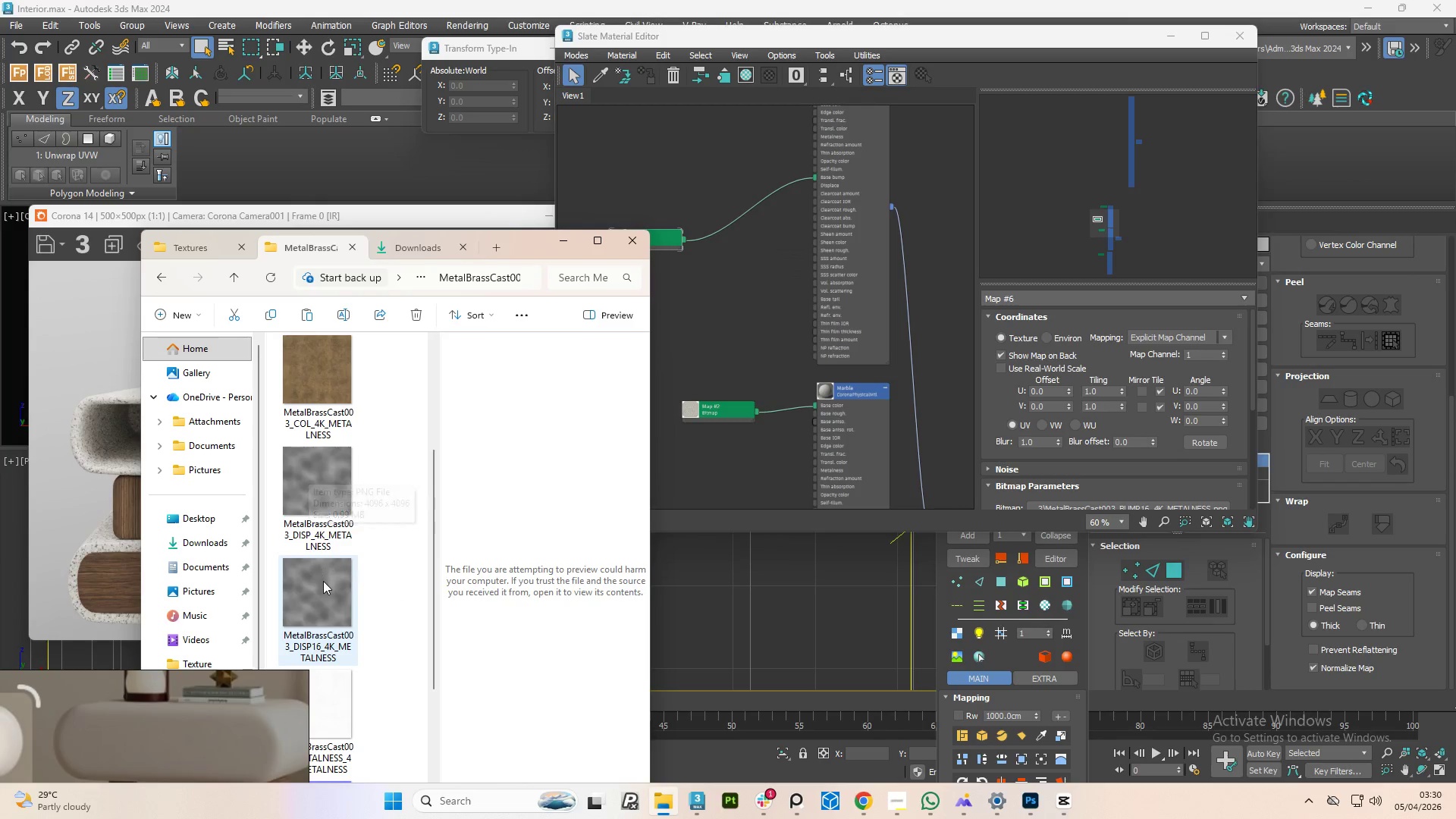 
left_click_drag(start_coordinate=[314, 494], to_coordinate=[729, 276])
 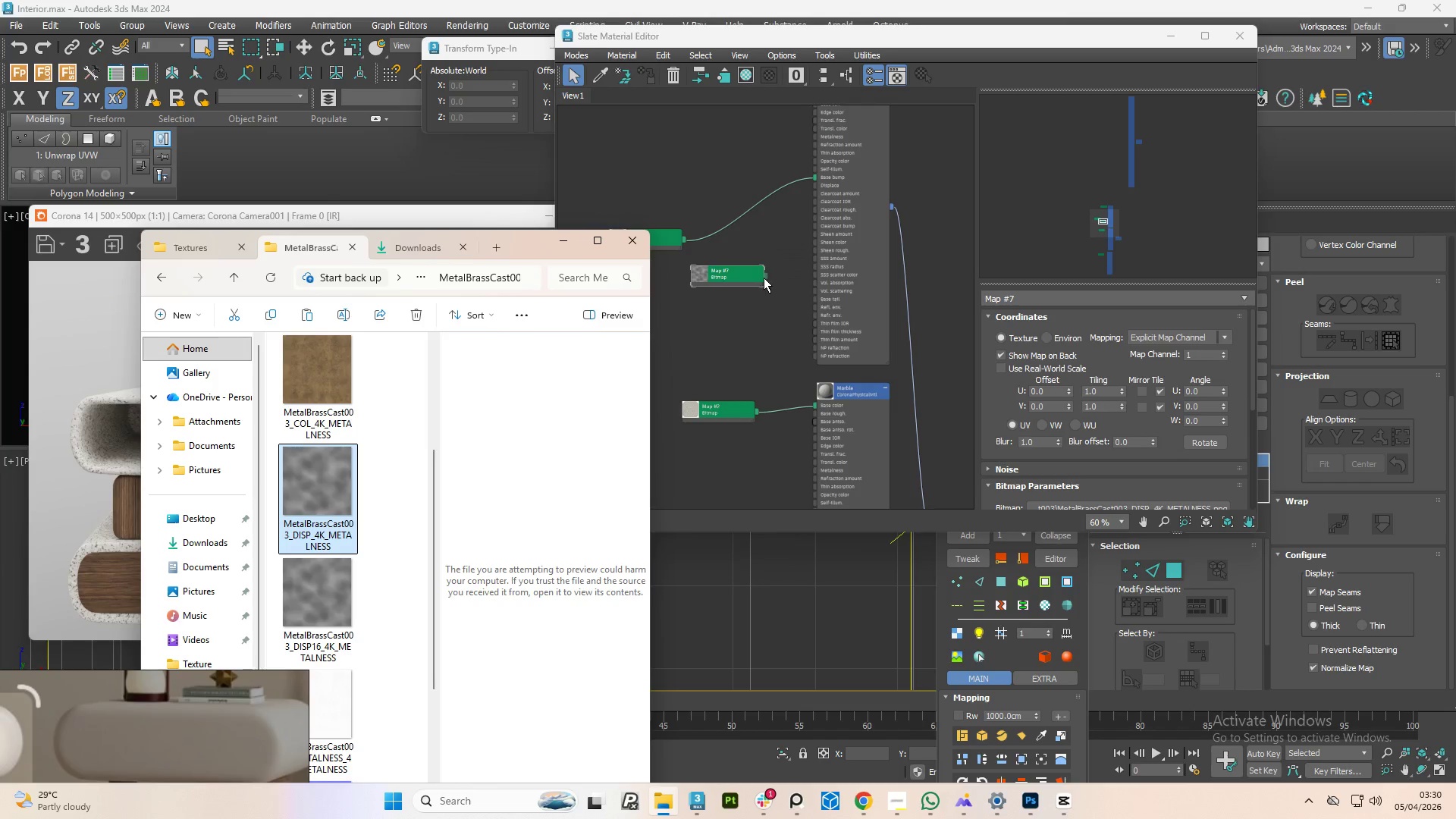 
left_click_drag(start_coordinate=[764, 278], to_coordinate=[798, 230])
 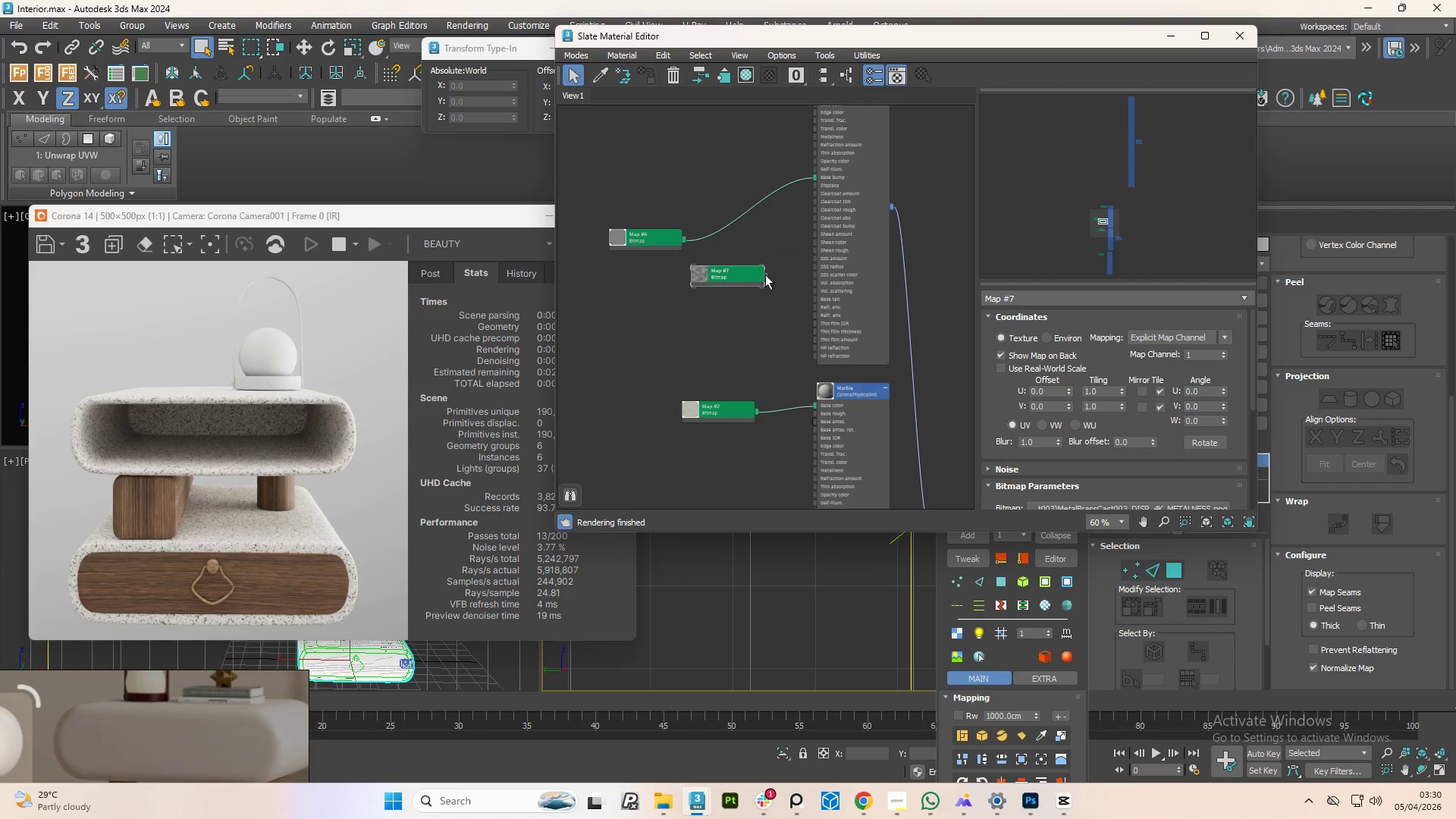 
left_click_drag(start_coordinate=[765, 275], to_coordinate=[811, 185])
 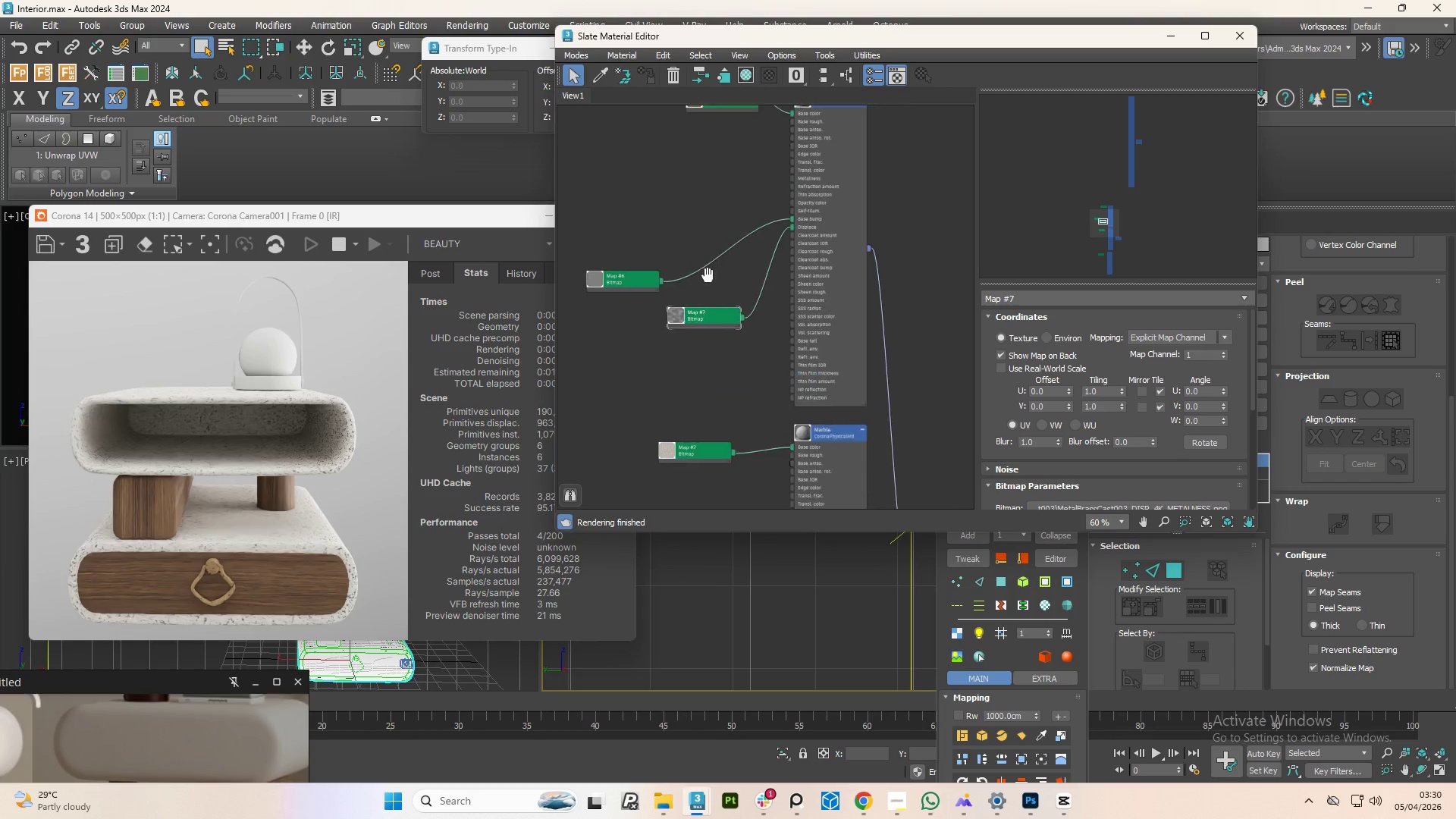 
left_click([797, 168])
 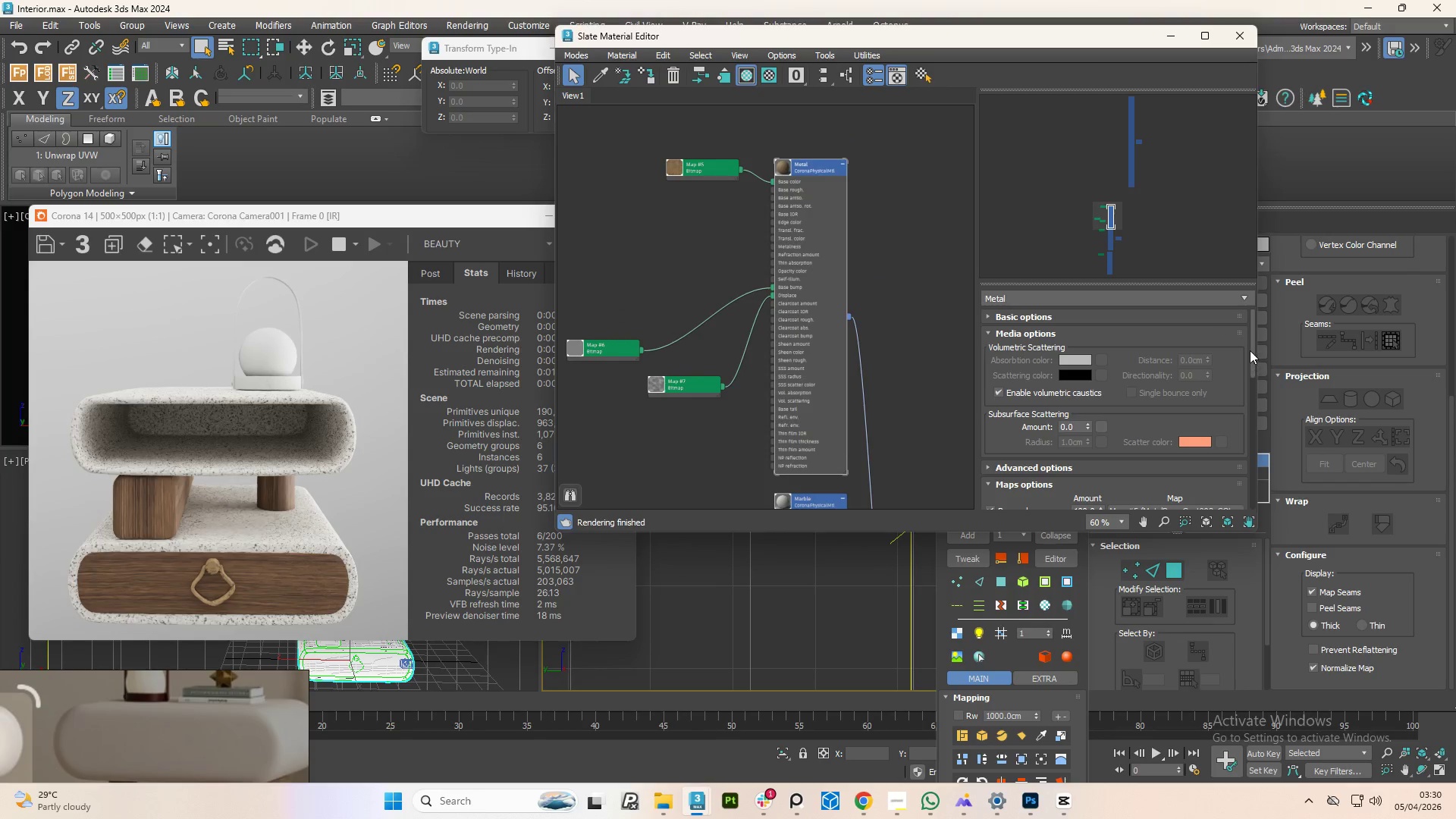 
left_click_drag(start_coordinate=[1250, 335], to_coordinate=[1265, 315])
 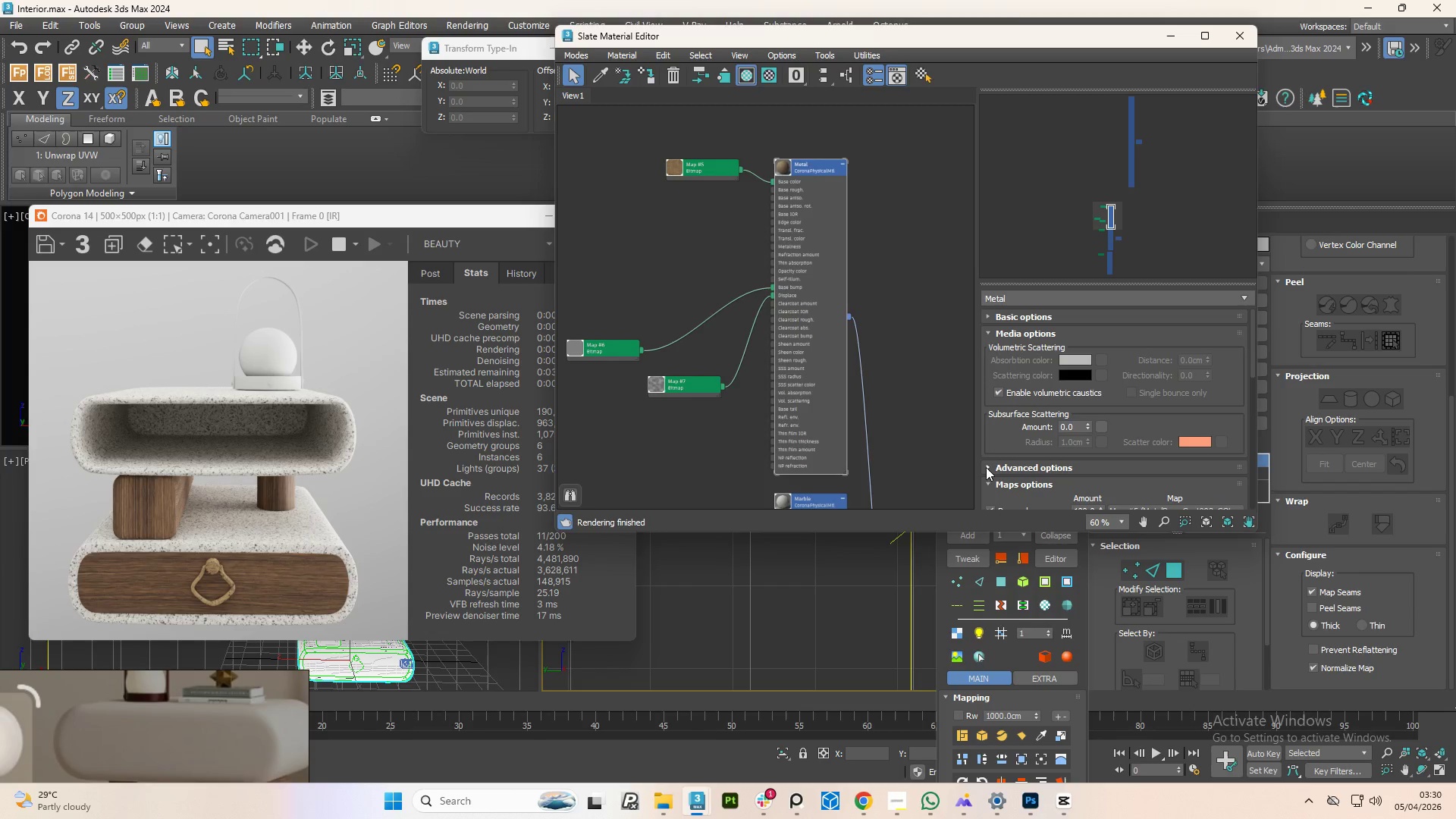 
left_click([986, 467])
 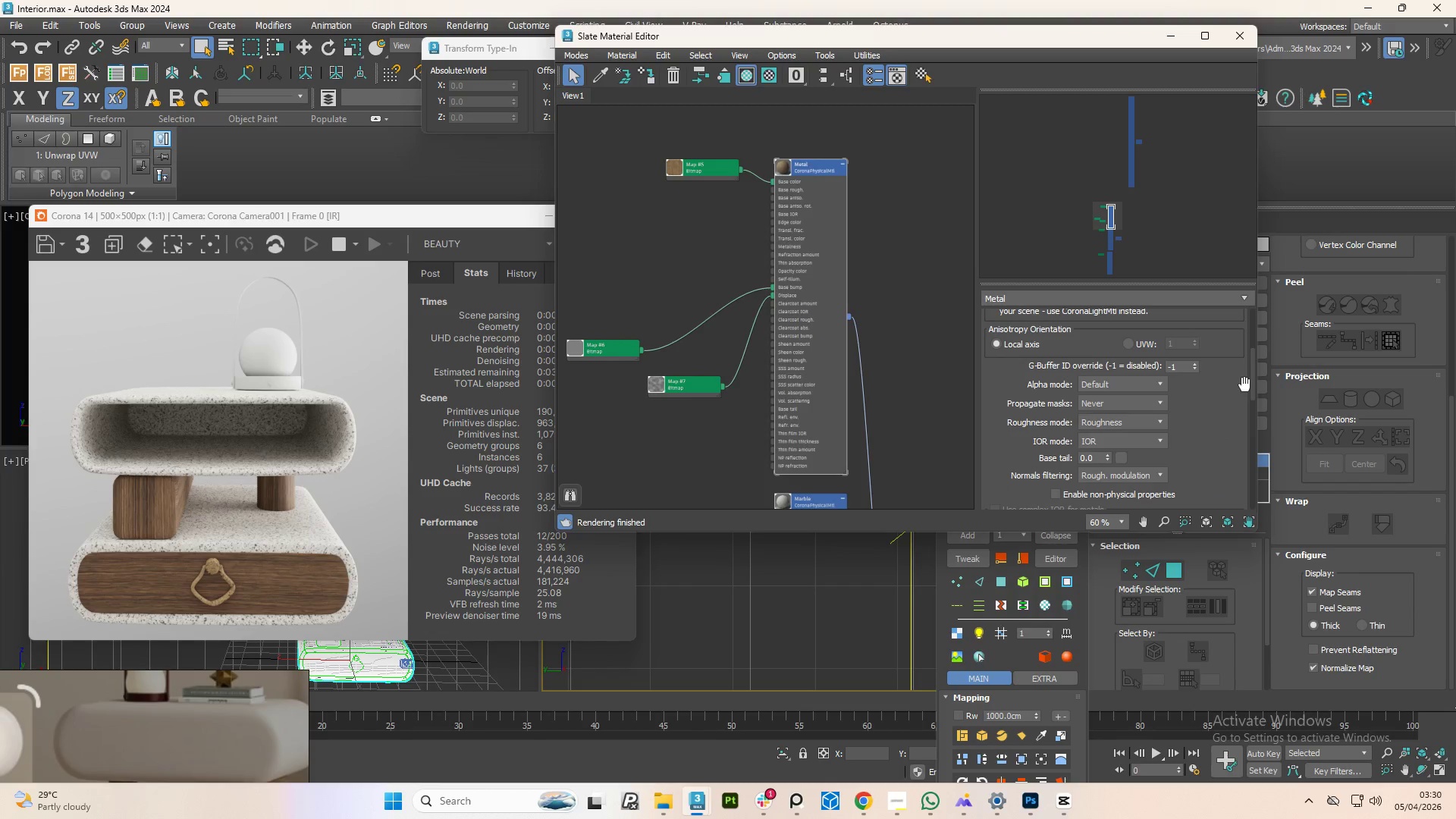 
left_click_drag(start_coordinate=[1250, 384], to_coordinate=[1252, 351])
 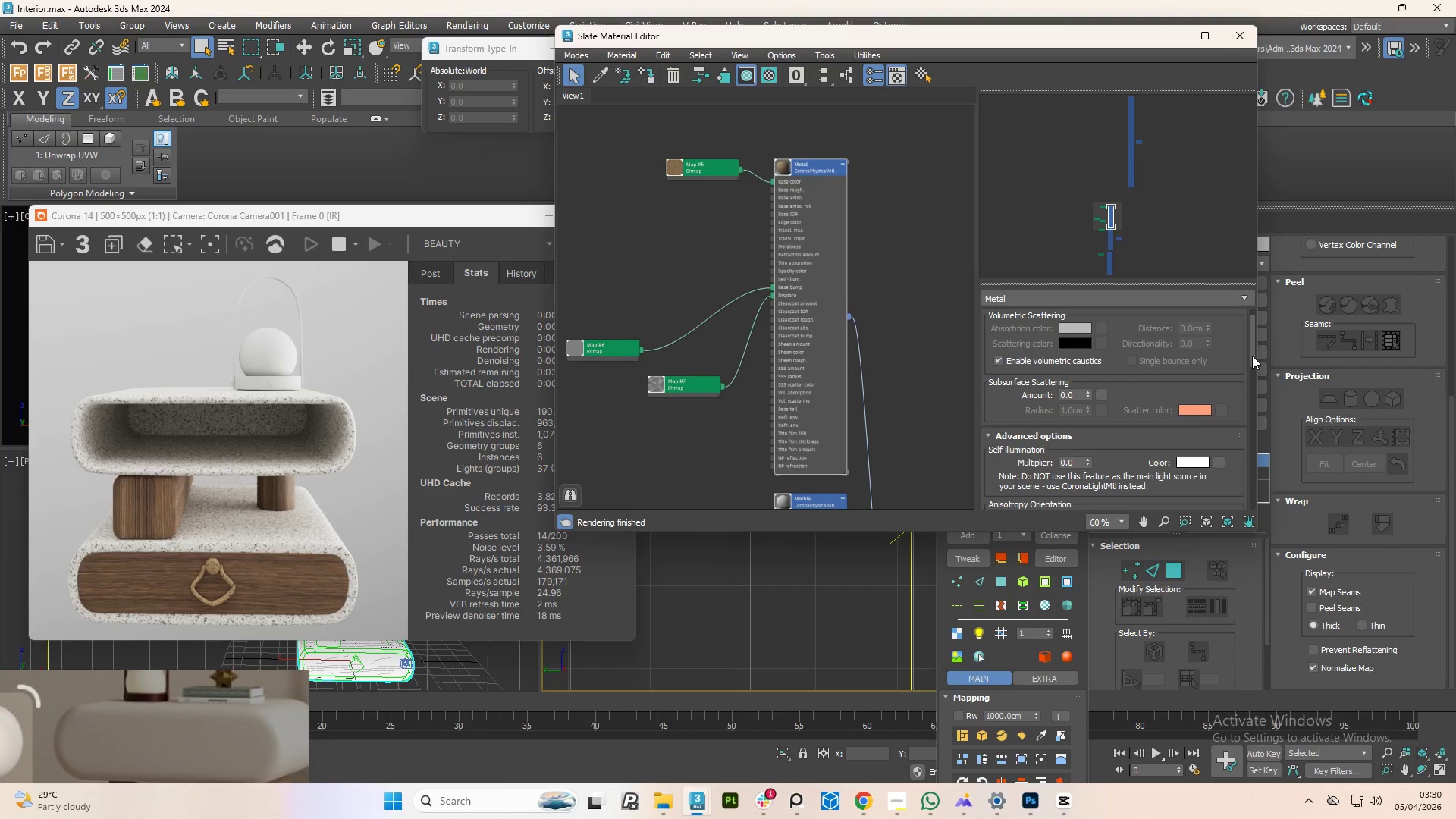 
left_click_drag(start_coordinate=[1253, 357], to_coordinate=[1247, 345])
 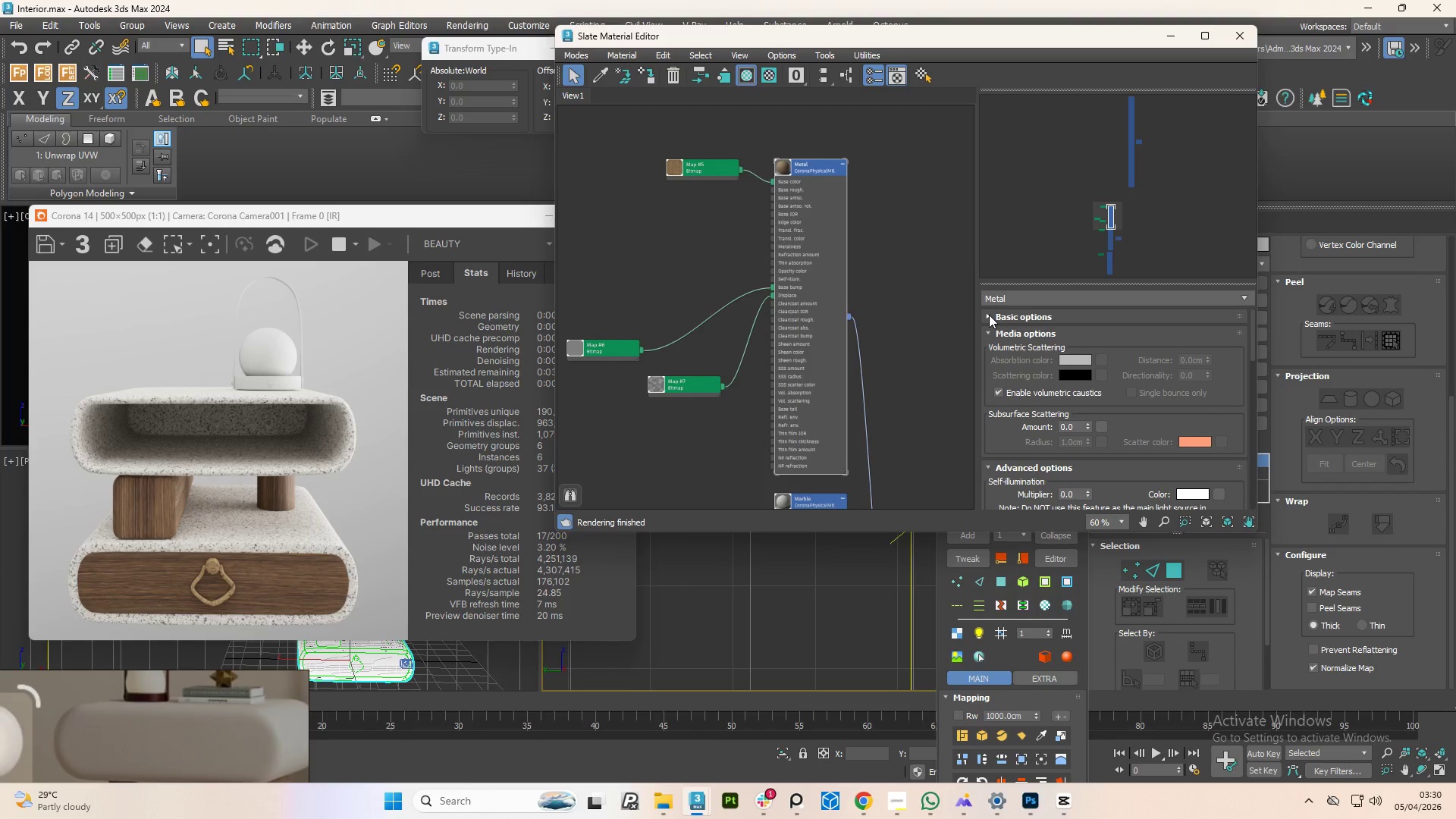 
left_click([989, 315])
 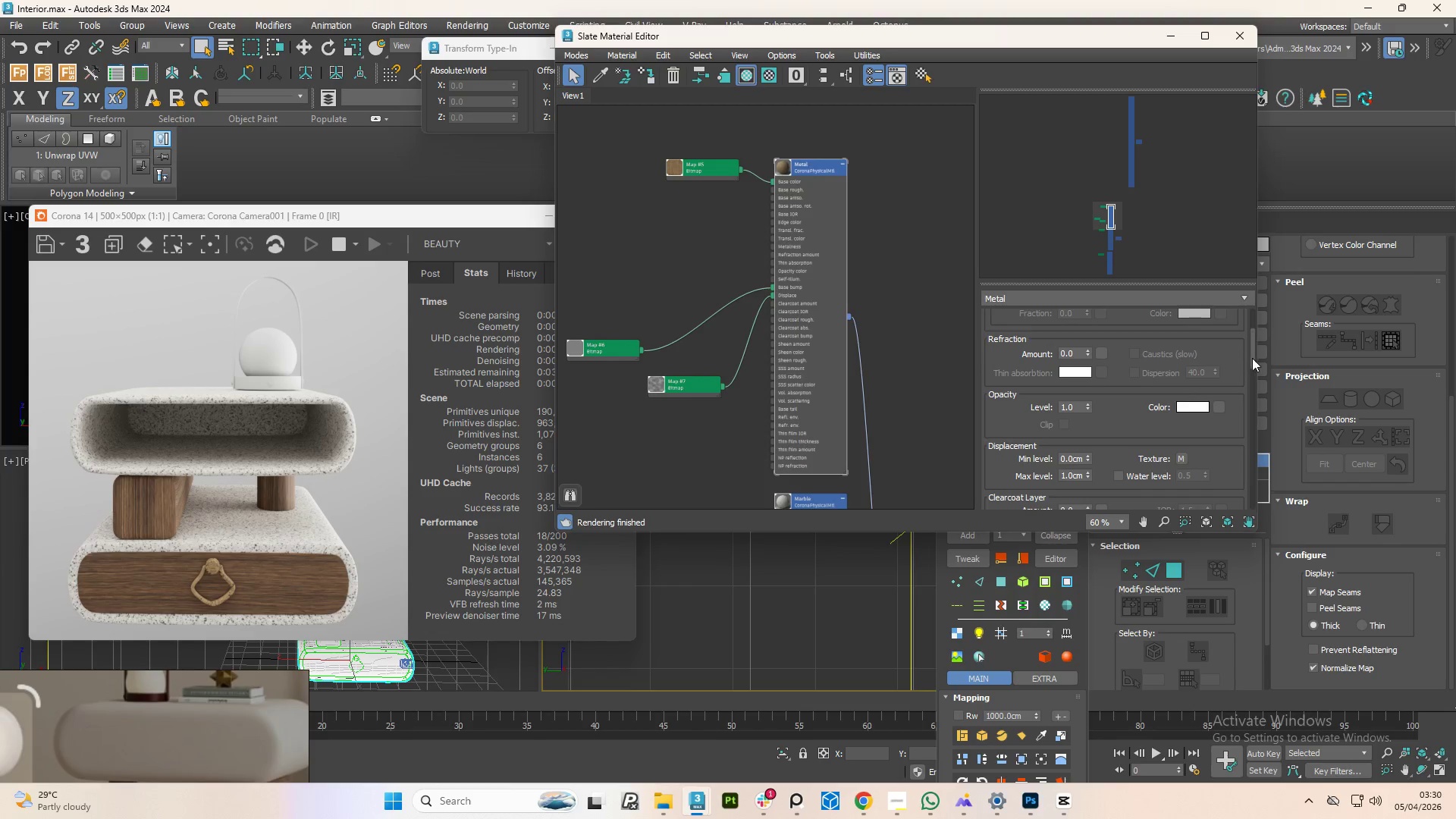 
left_click_drag(start_coordinate=[1254, 357], to_coordinate=[1256, 372])
 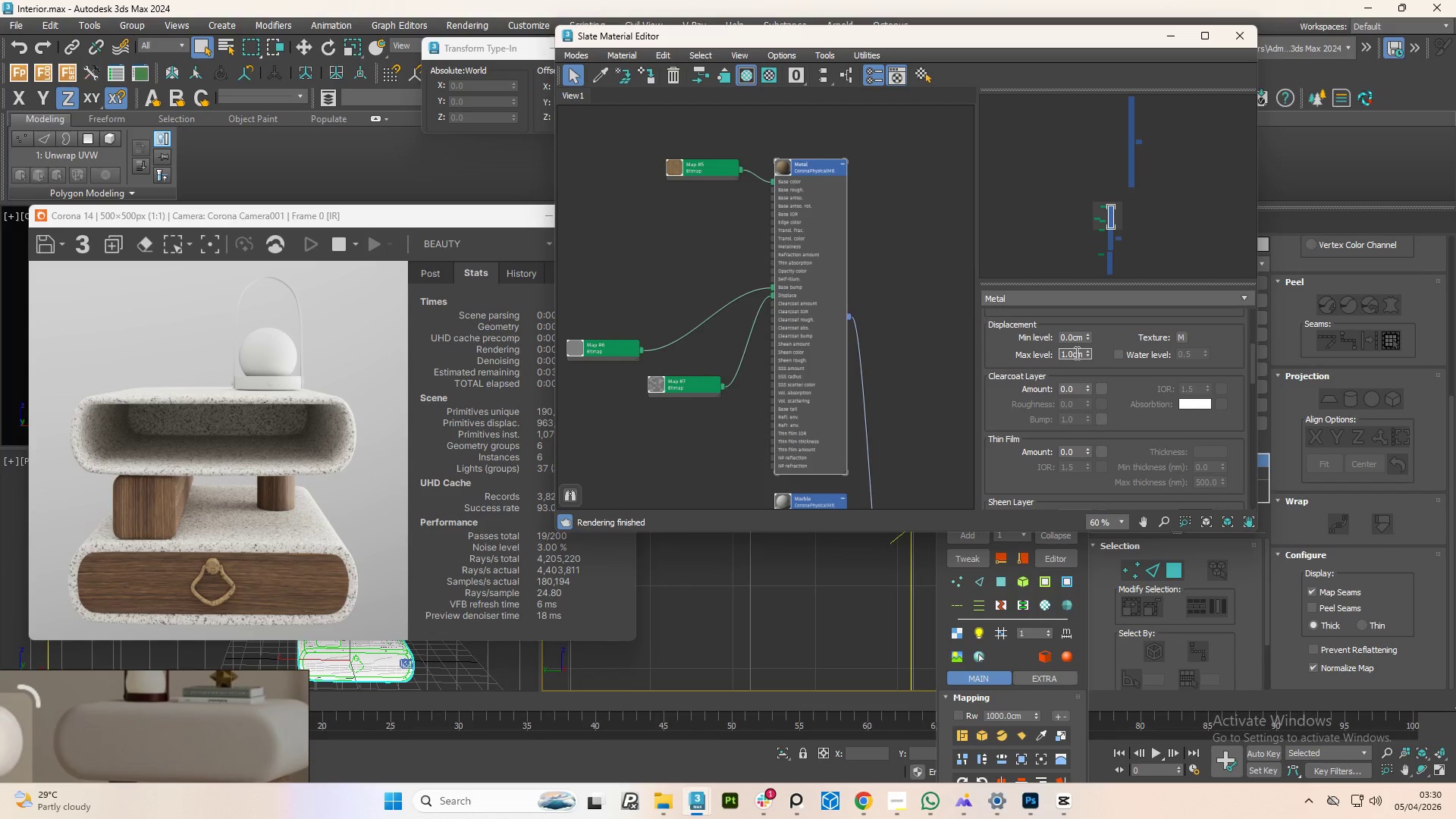 
double_click([1075, 352])
 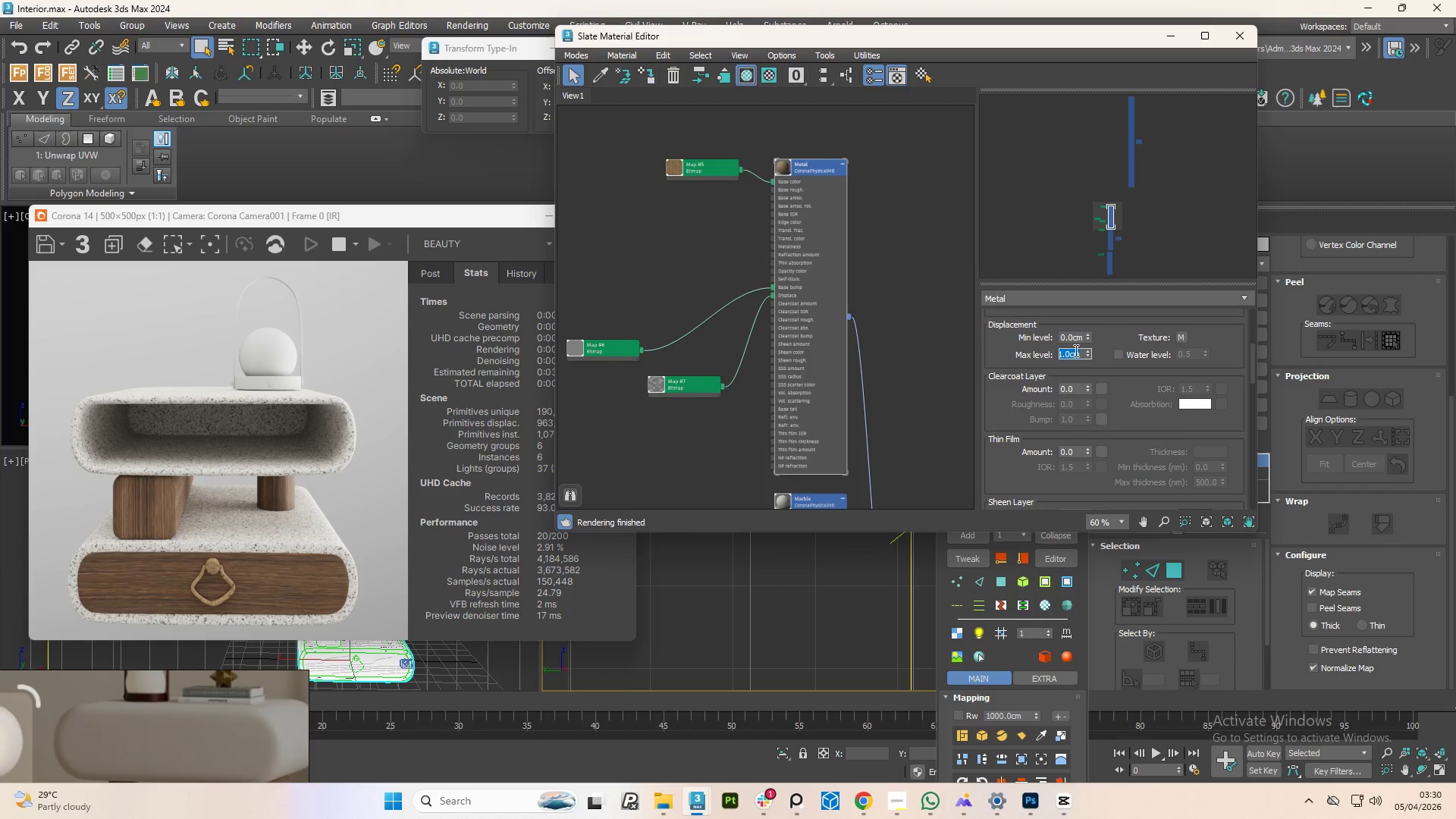 
key(NumpadDecimal)
 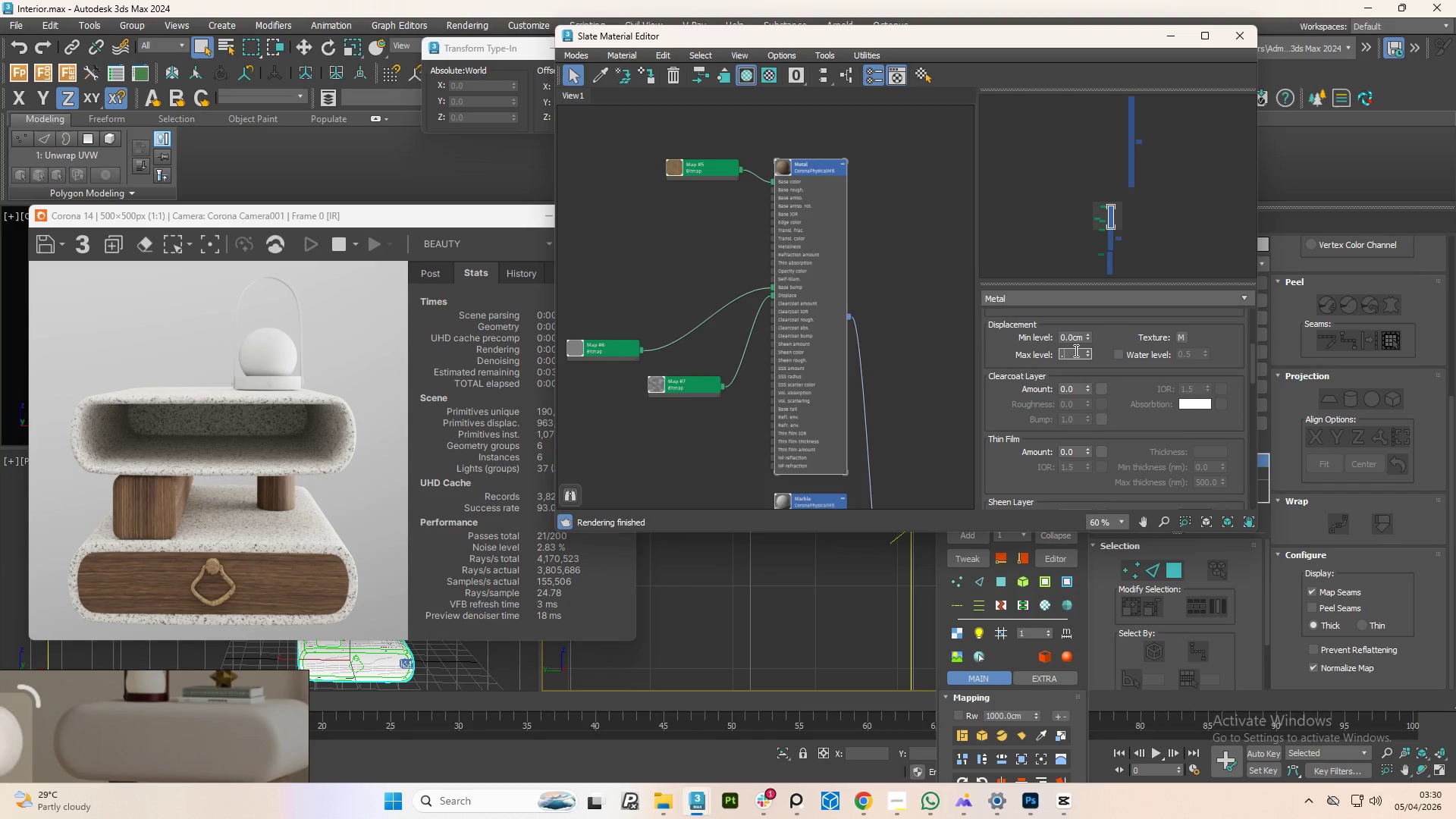 
key(Numpad0)
 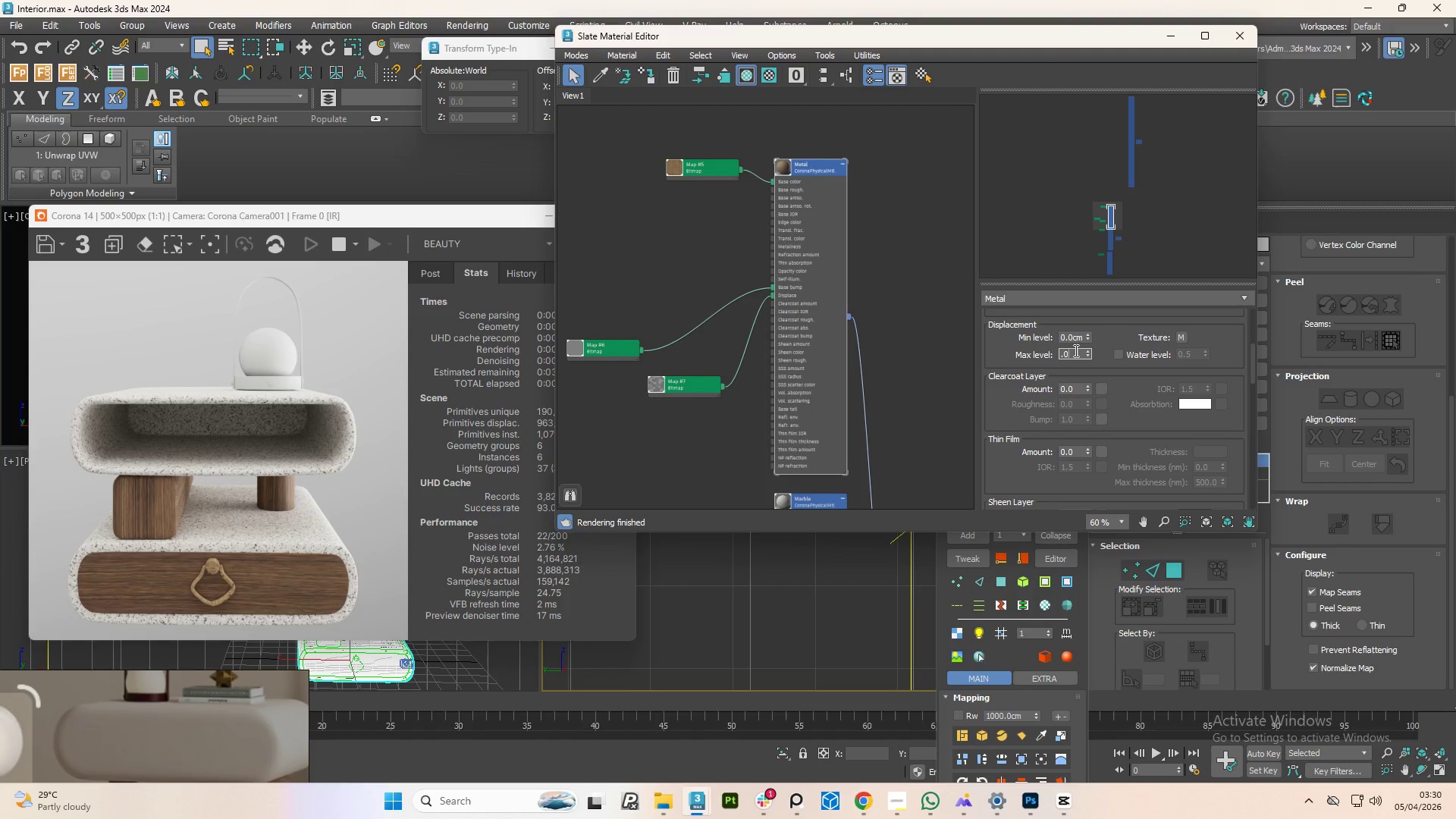 
key(Numpad2)
 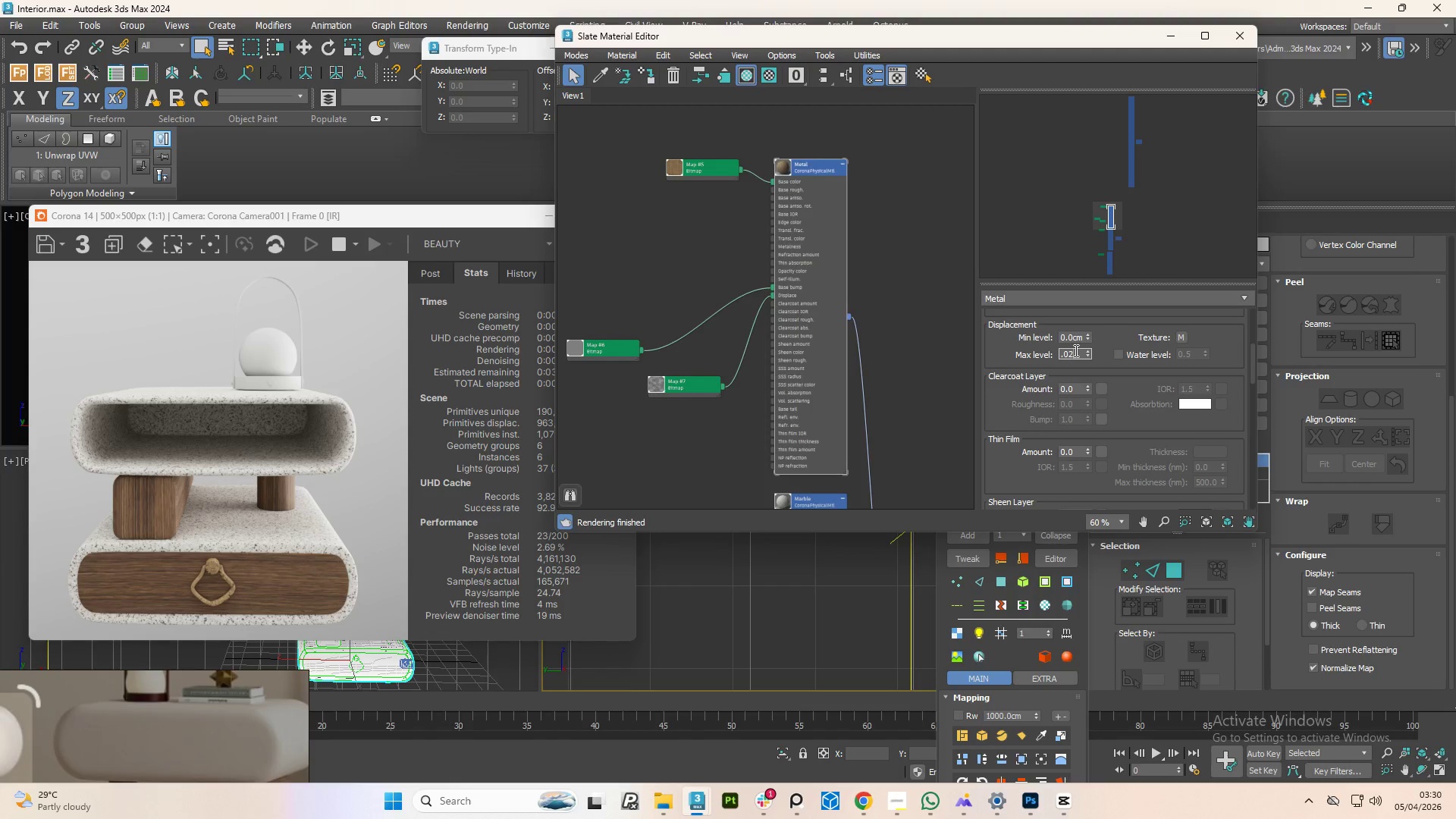 
key(NumpadEnter)
 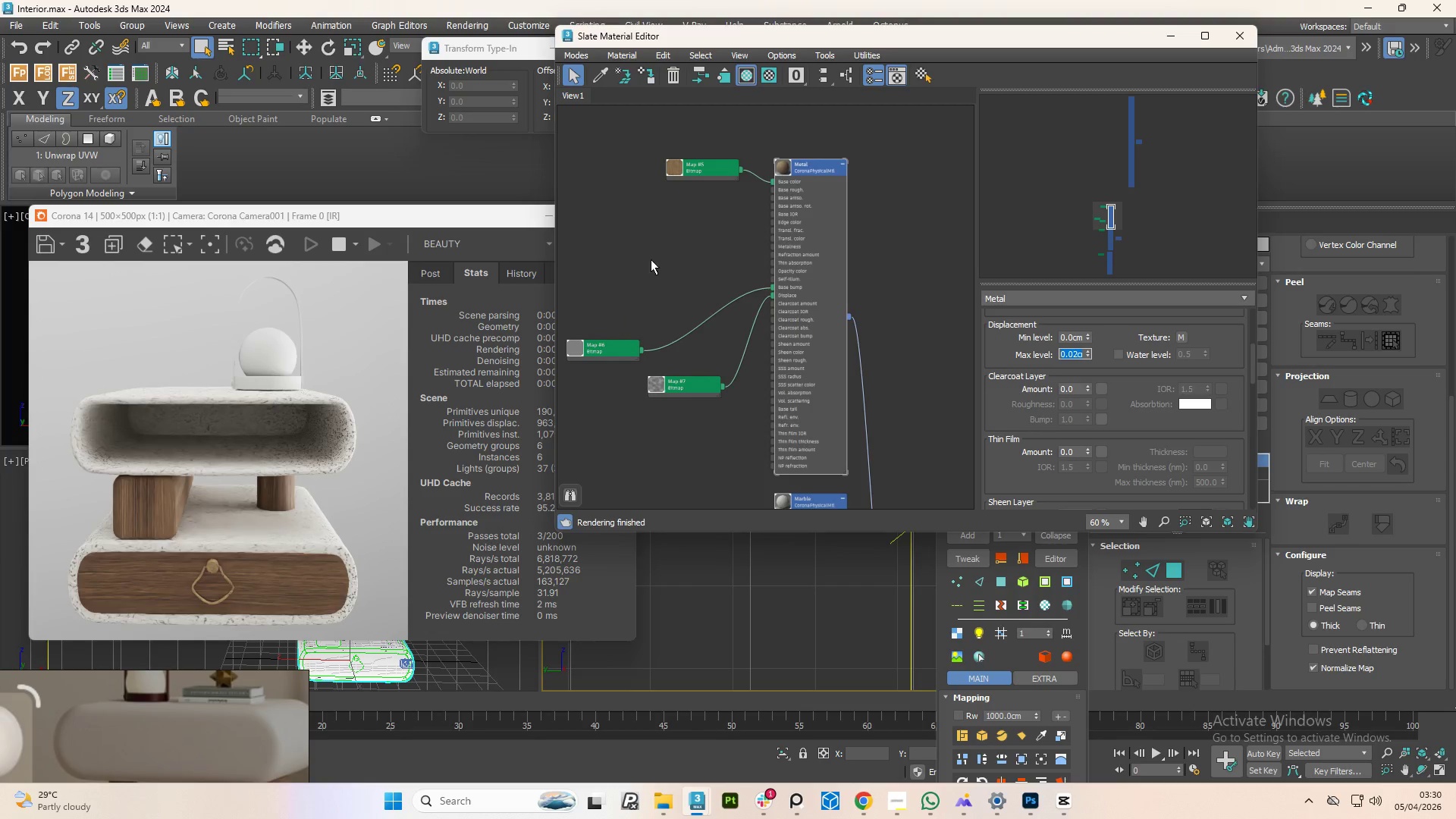 
left_click([661, 239])
 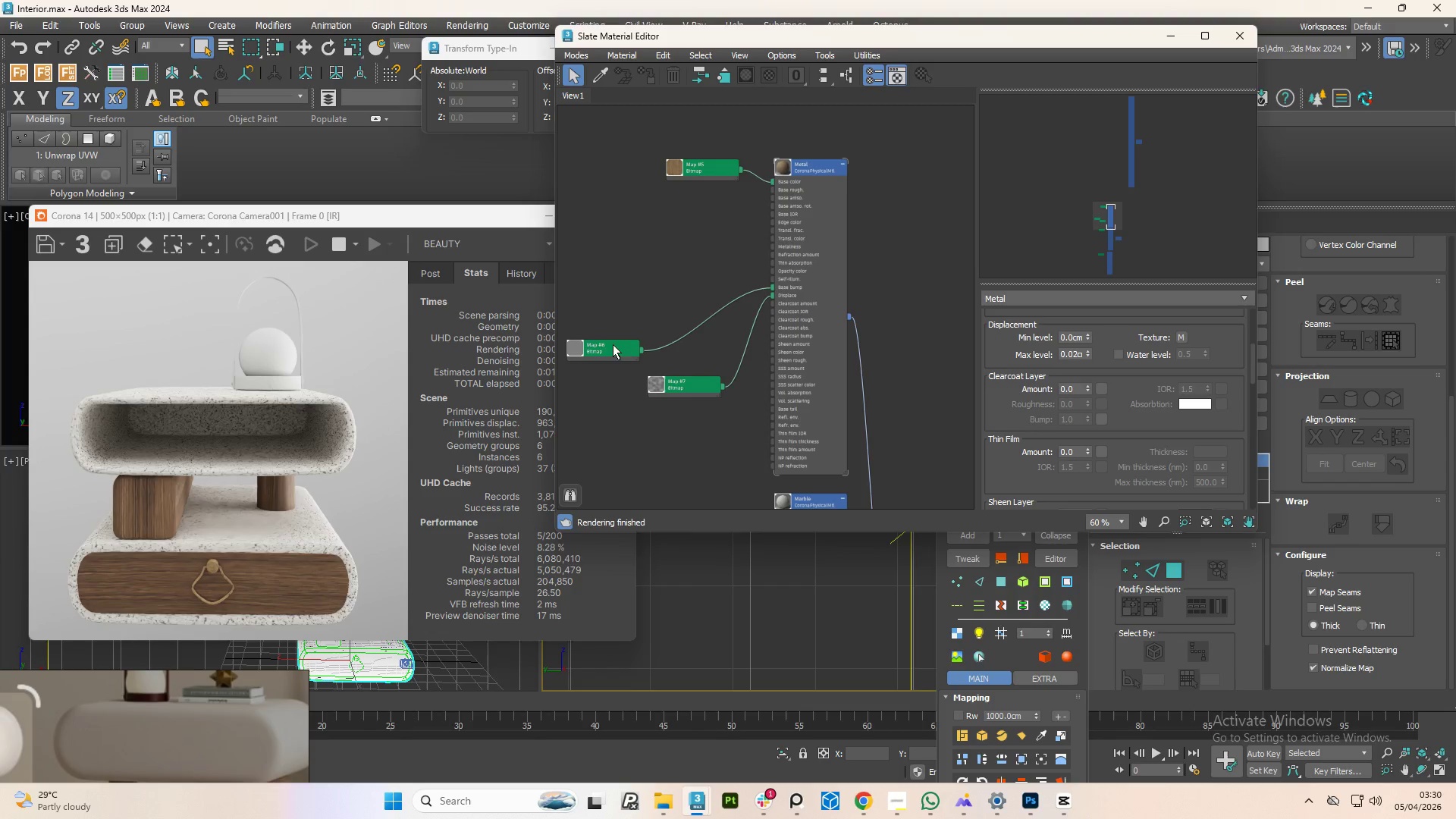 
left_click_drag(start_coordinate=[595, 357], to_coordinate=[653, 221])
 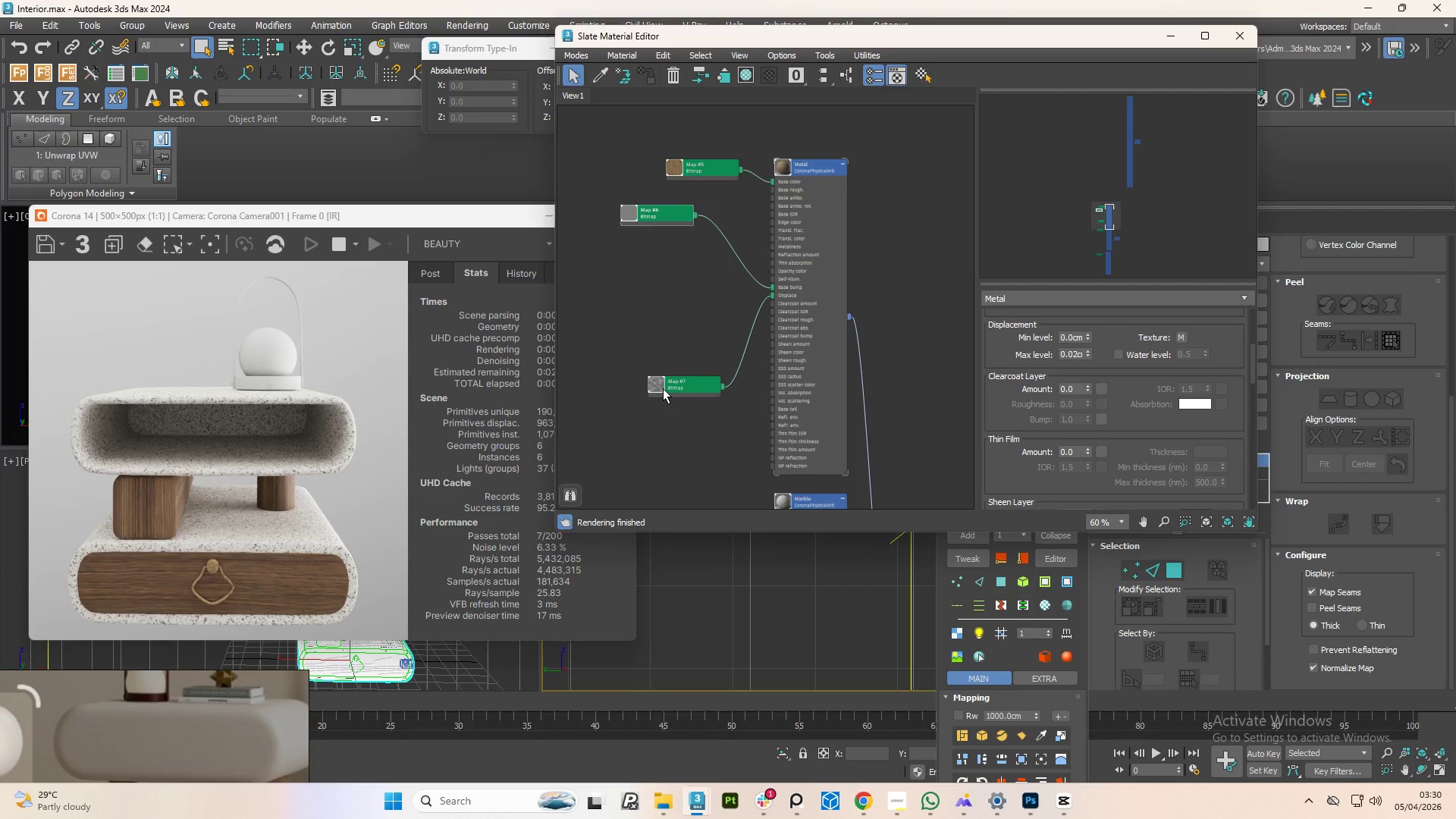 
left_click_drag(start_coordinate=[663, 388], to_coordinate=[642, 277])
 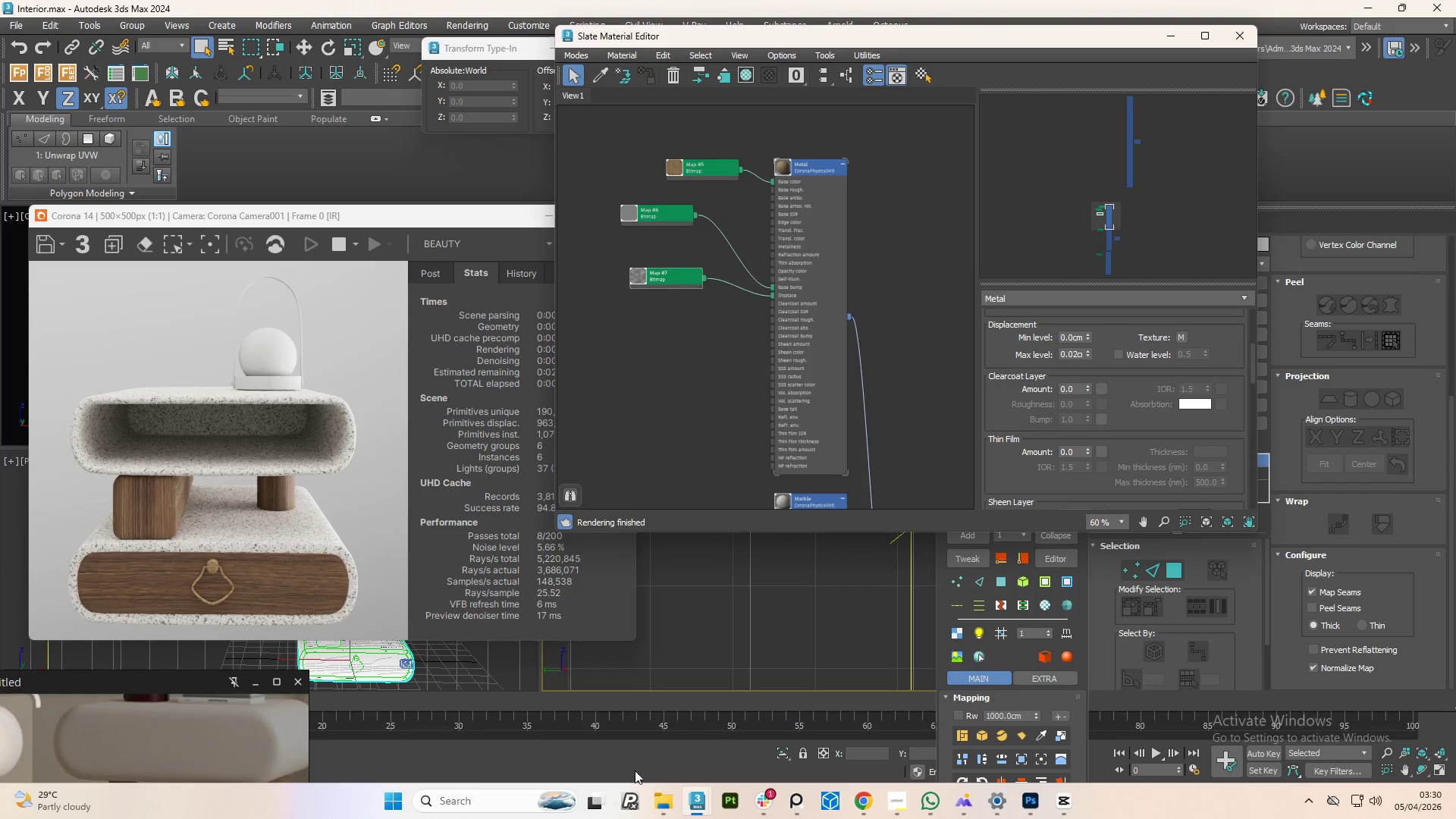 
left_click([661, 806])
 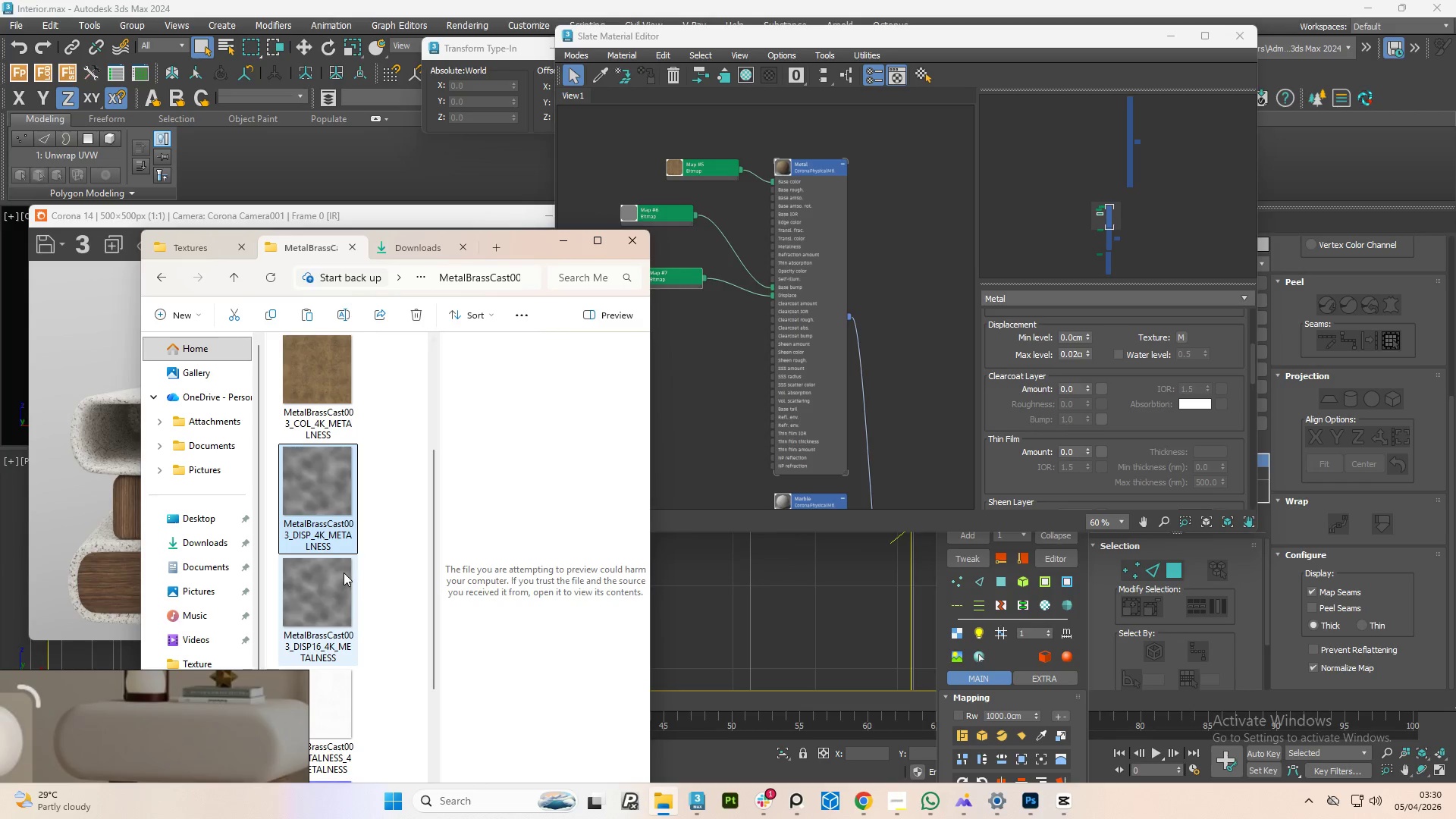 
scroll: coordinate [353, 586], scroll_direction: down, amount: 2.0
 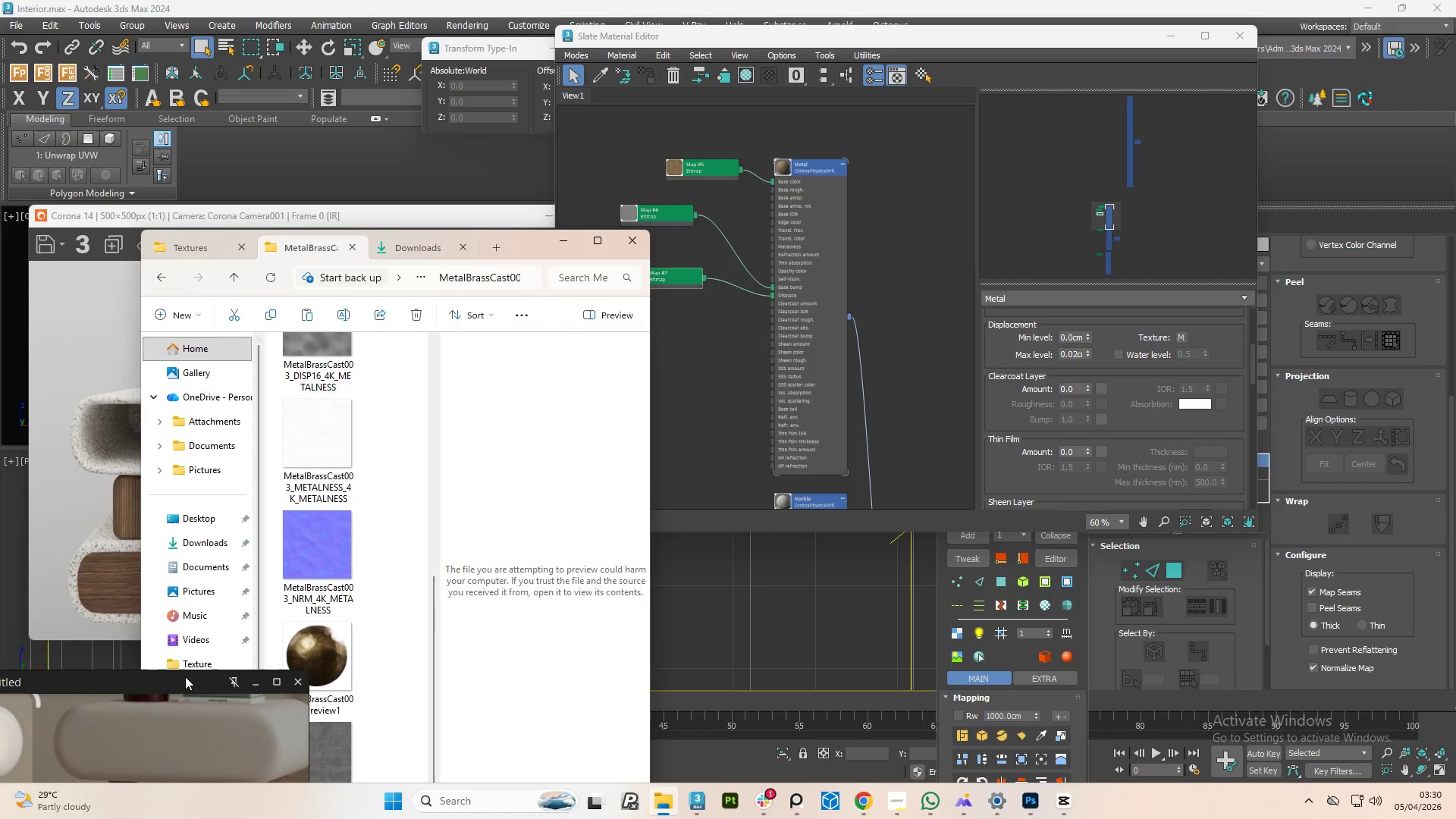 
left_click_drag(start_coordinate=[185, 676], to_coordinate=[141, 696])
 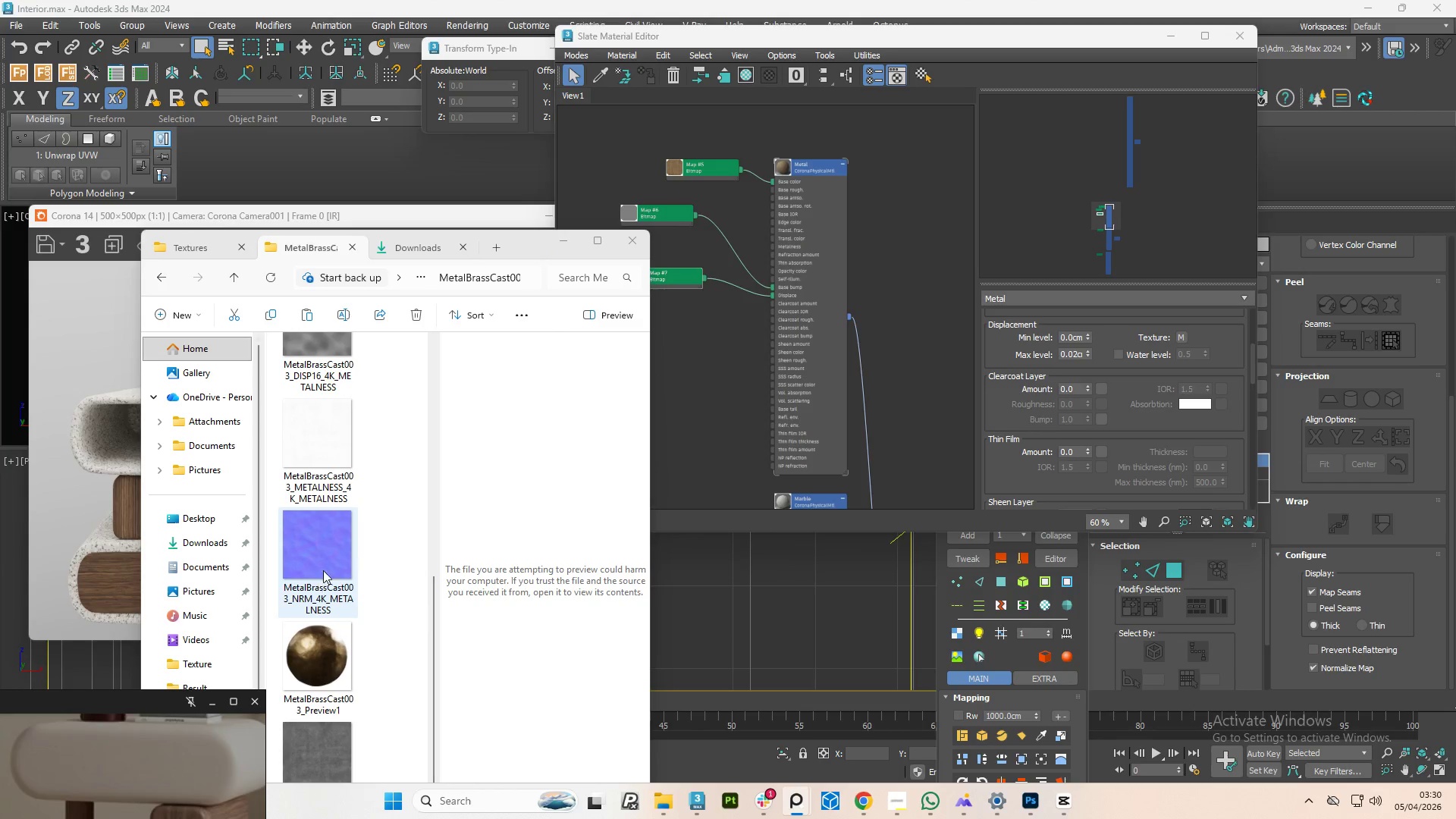 
scroll: coordinate [356, 632], scroll_direction: down, amount: 3.0
 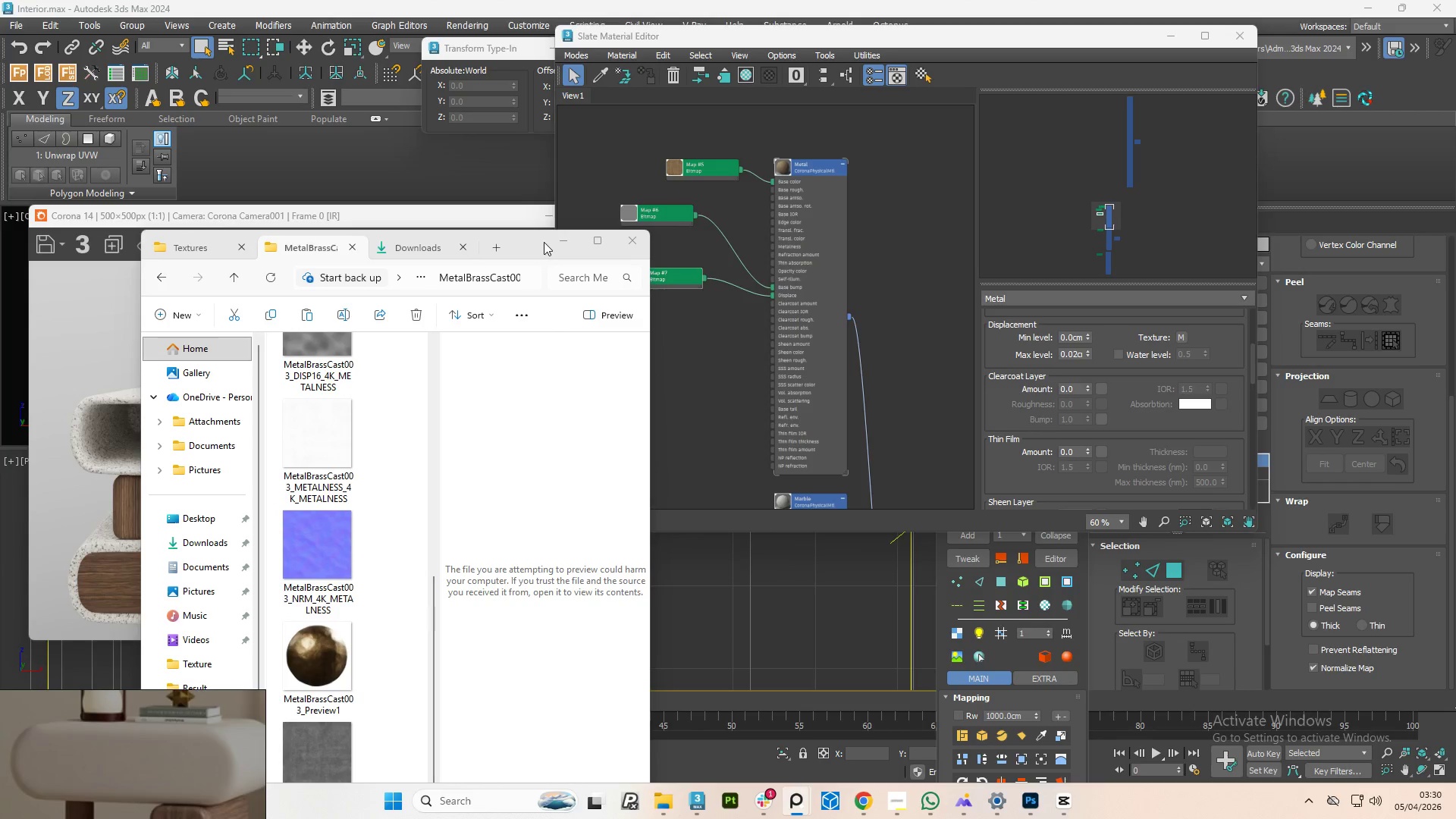 
left_click_drag(start_coordinate=[544, 242], to_coordinate=[524, 181])
 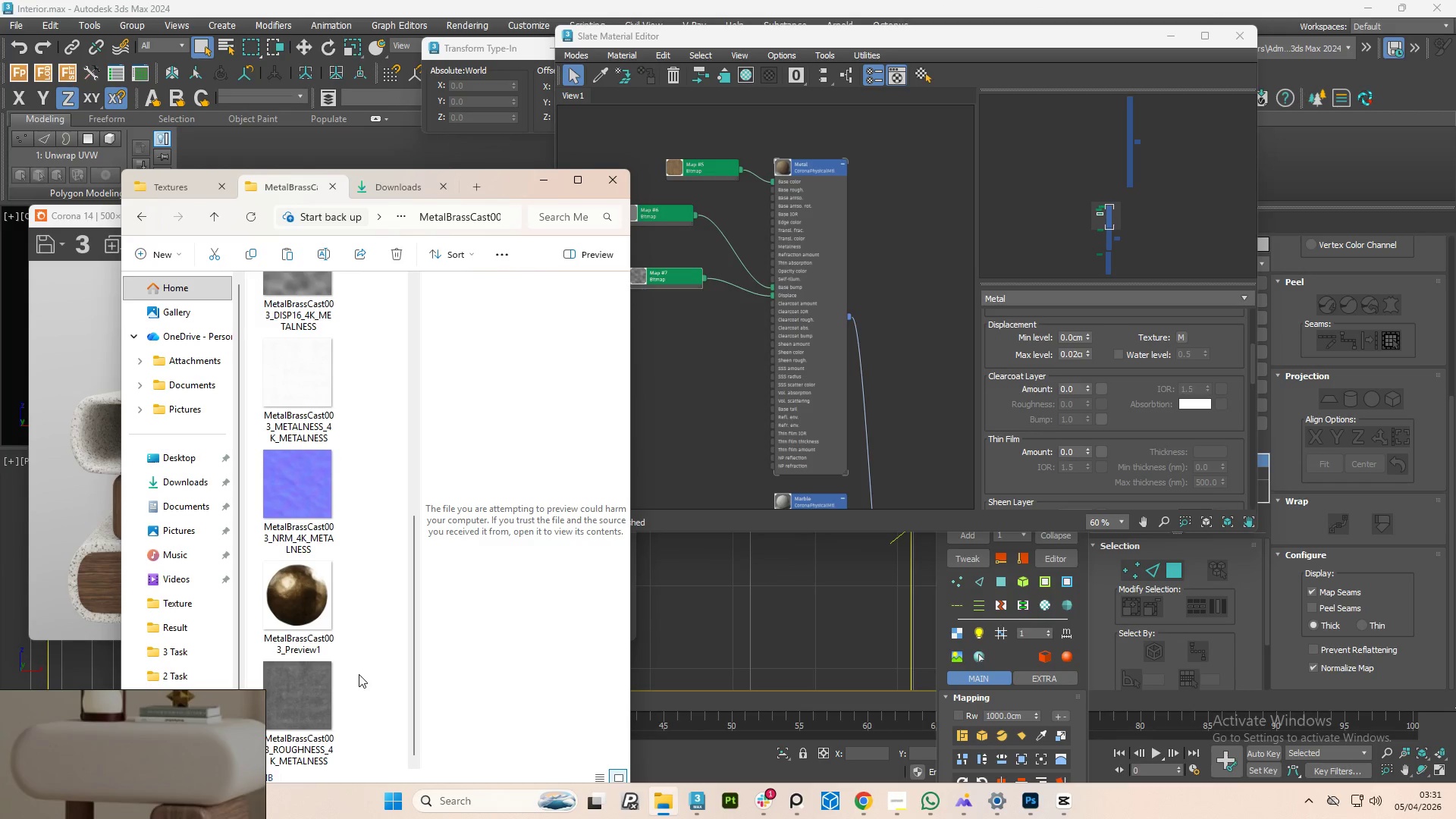 
left_click_drag(start_coordinate=[303, 693], to_coordinate=[711, 198])
 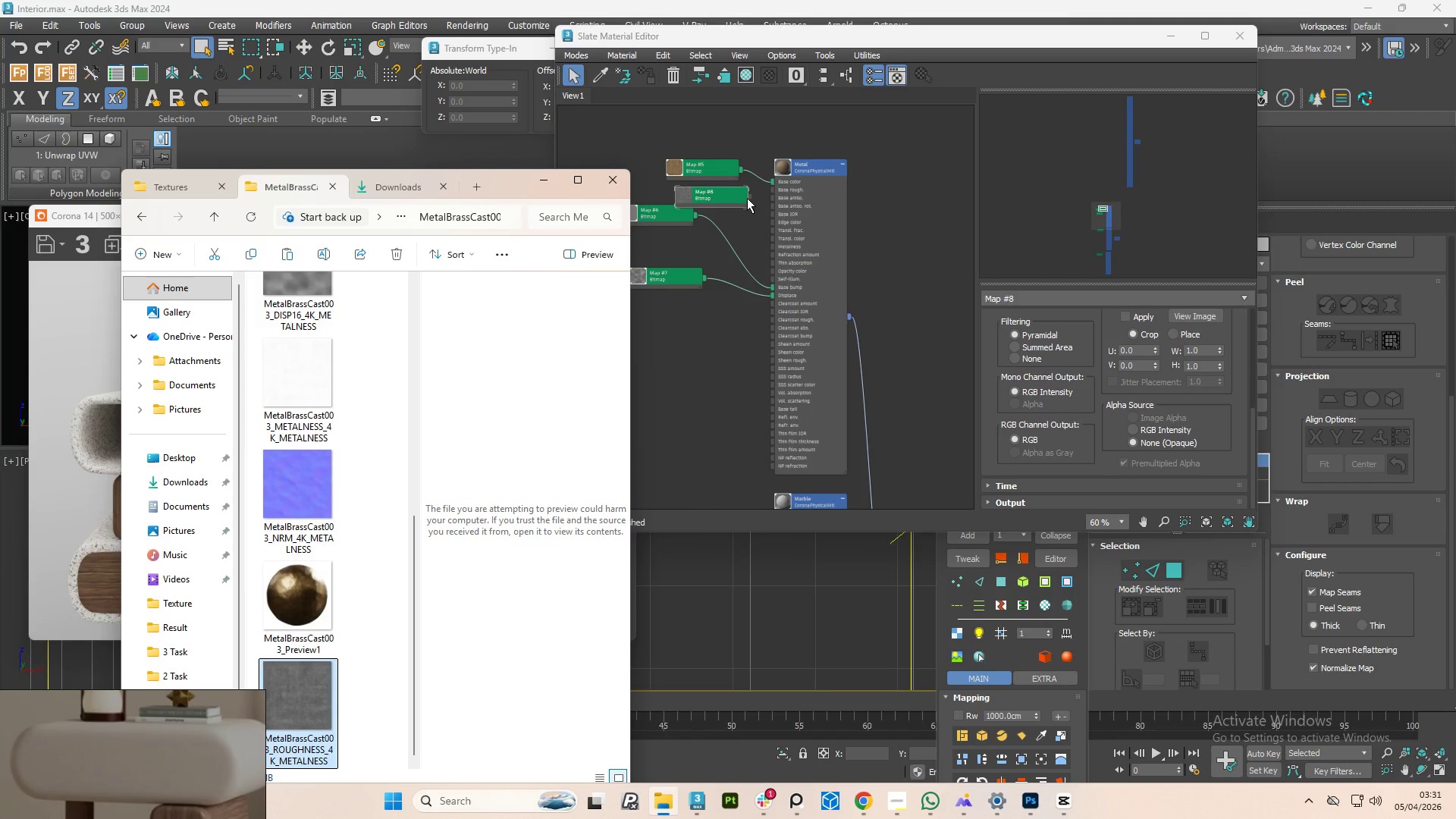 
left_click_drag(start_coordinate=[750, 196], to_coordinate=[763, 190])
 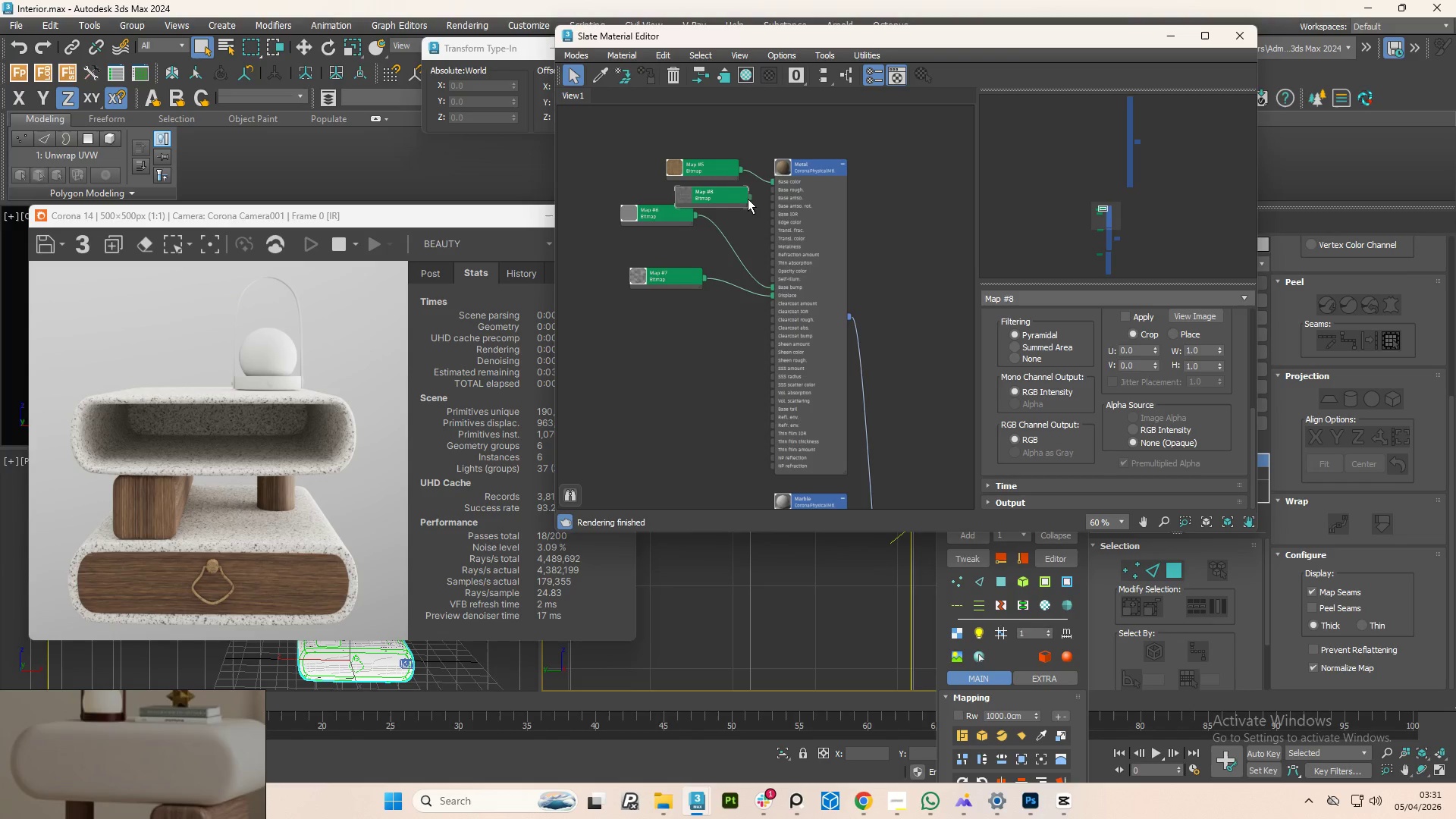 
left_click_drag(start_coordinate=[748, 199], to_coordinate=[775, 188])
 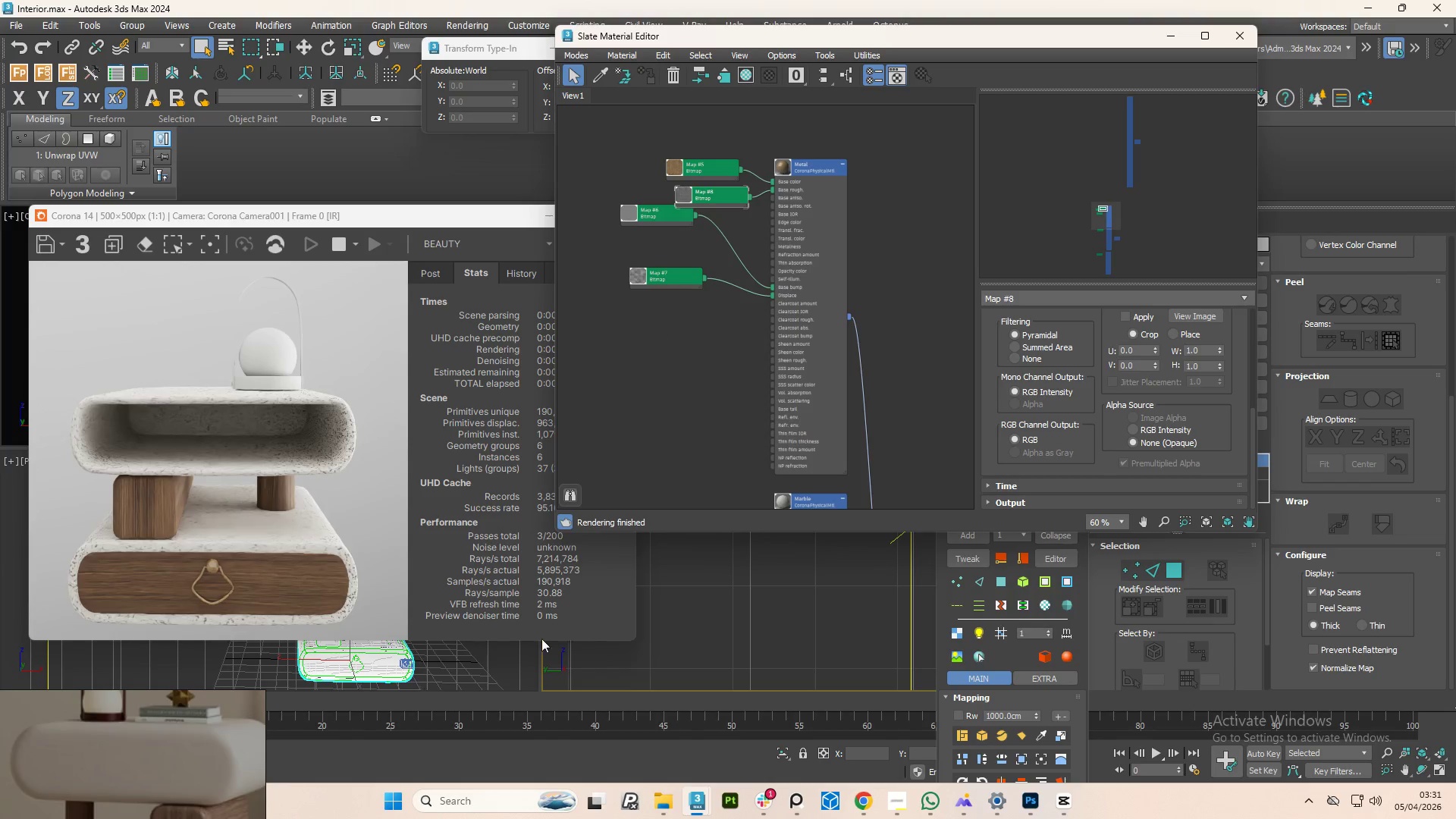 
scroll: coordinate [737, 384], scroll_direction: down, amount: 3.0
 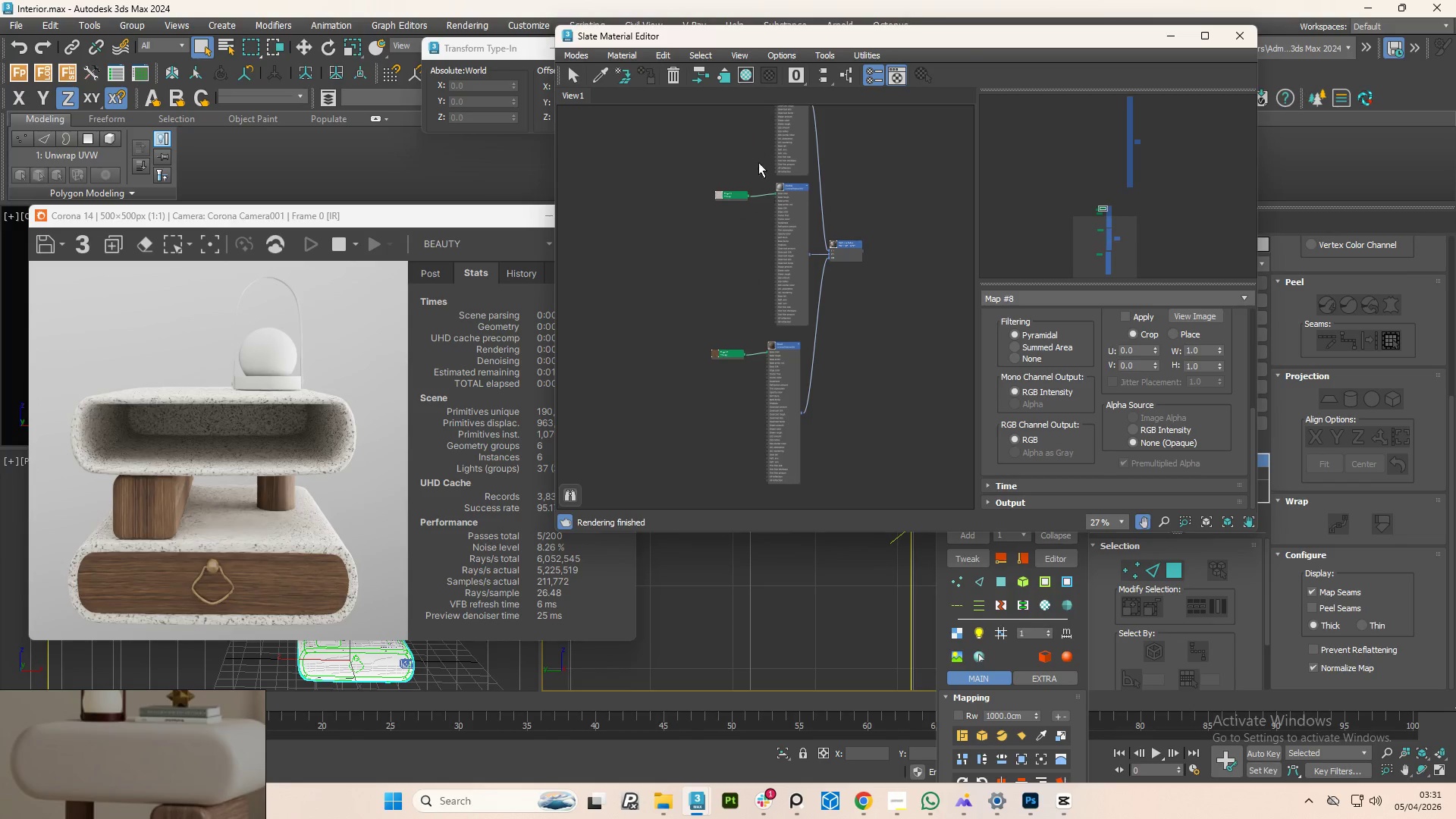 
scroll: coordinate [755, 386], scroll_direction: up, amount: 4.0
 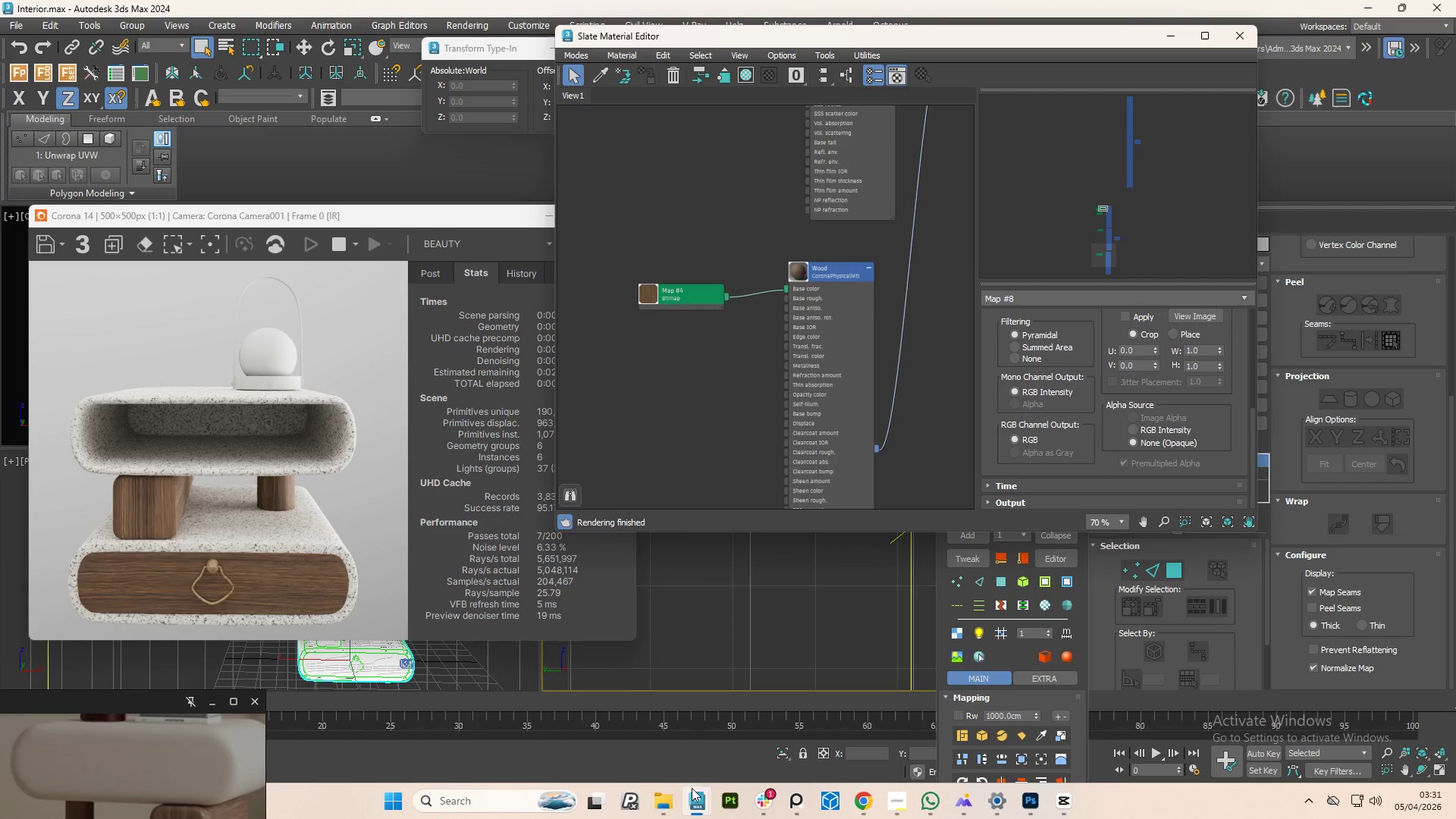 
left_click([665, 798])
 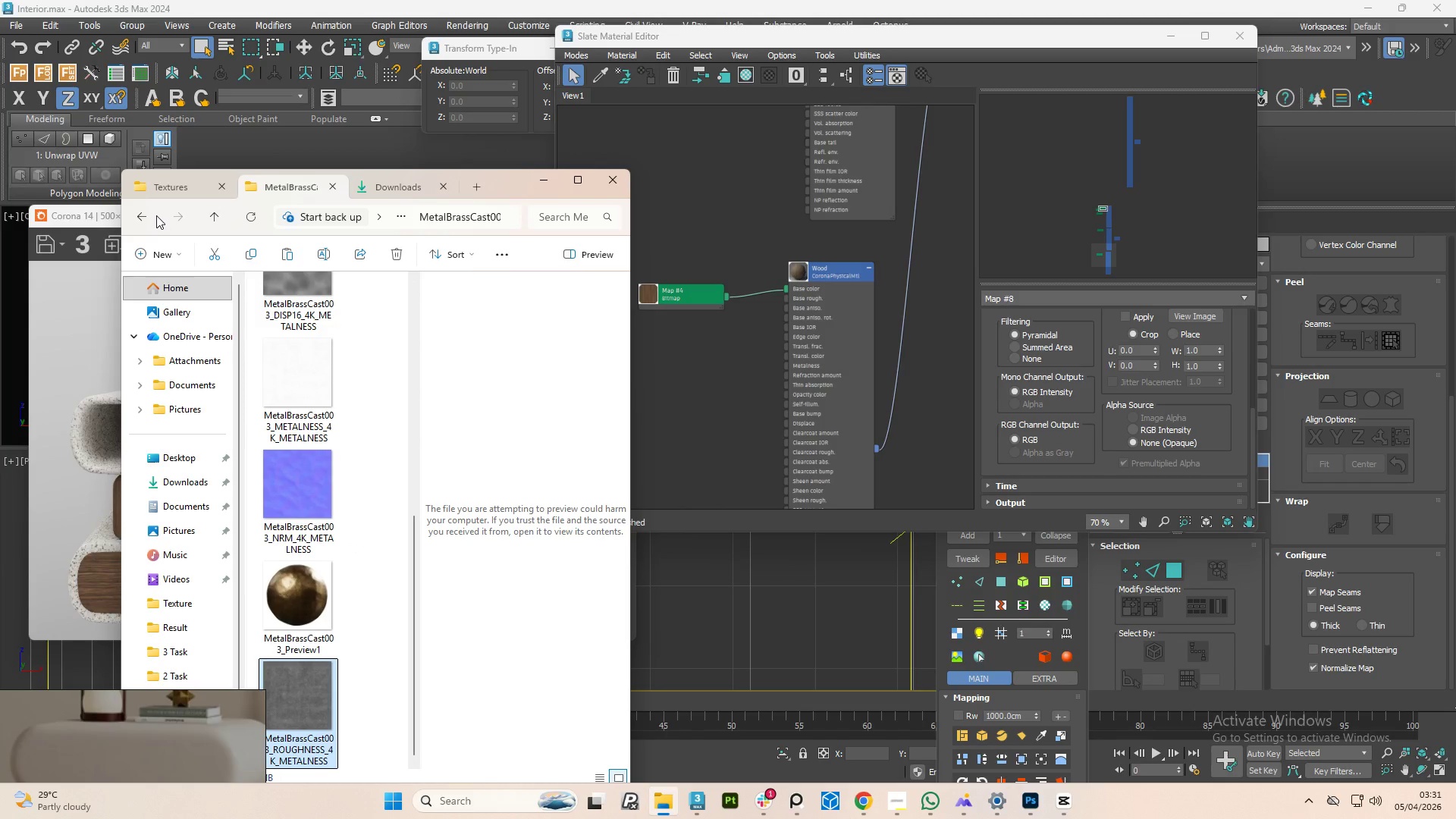 
left_click([146, 216])
 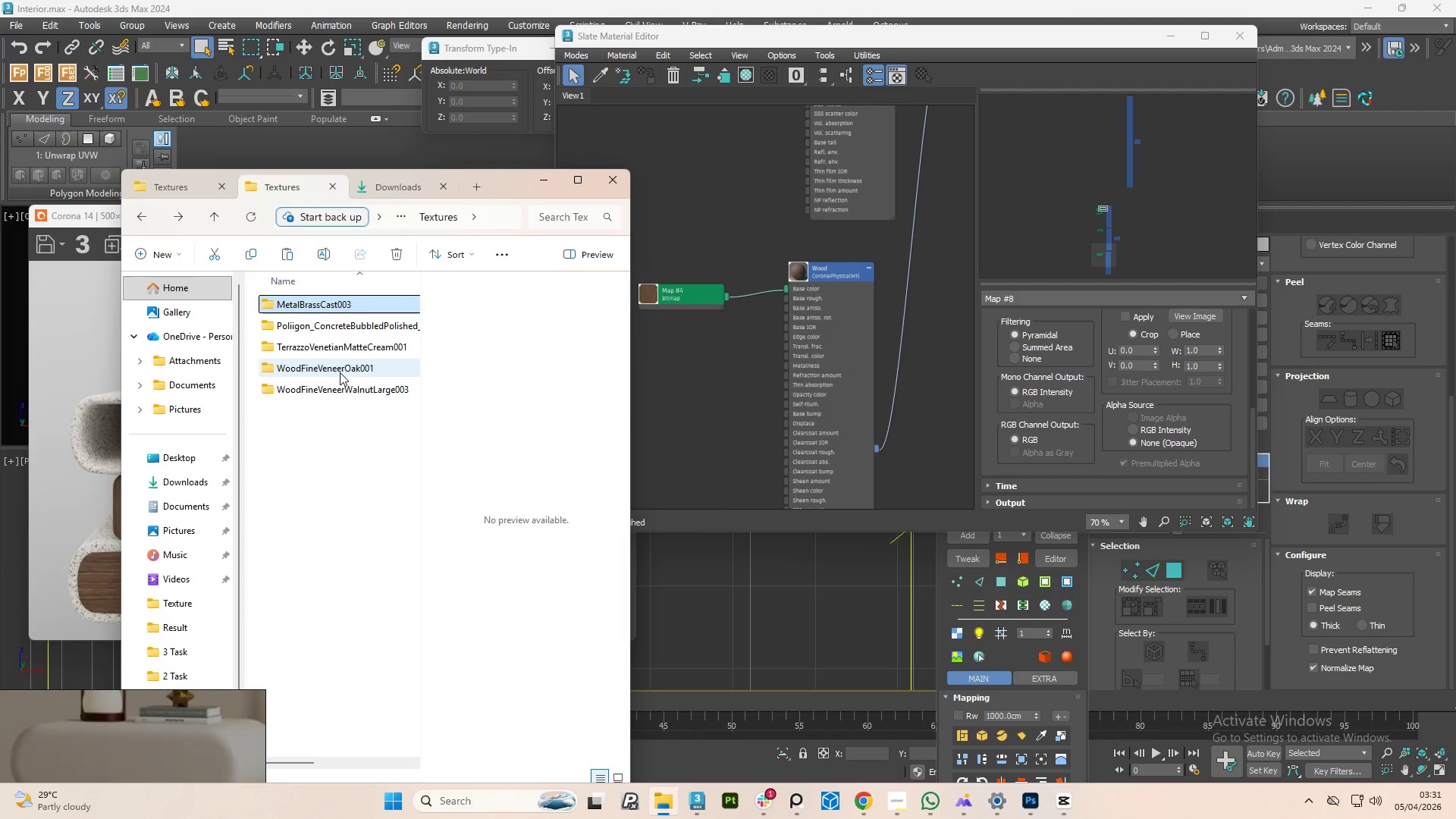 
double_click([339, 385])
 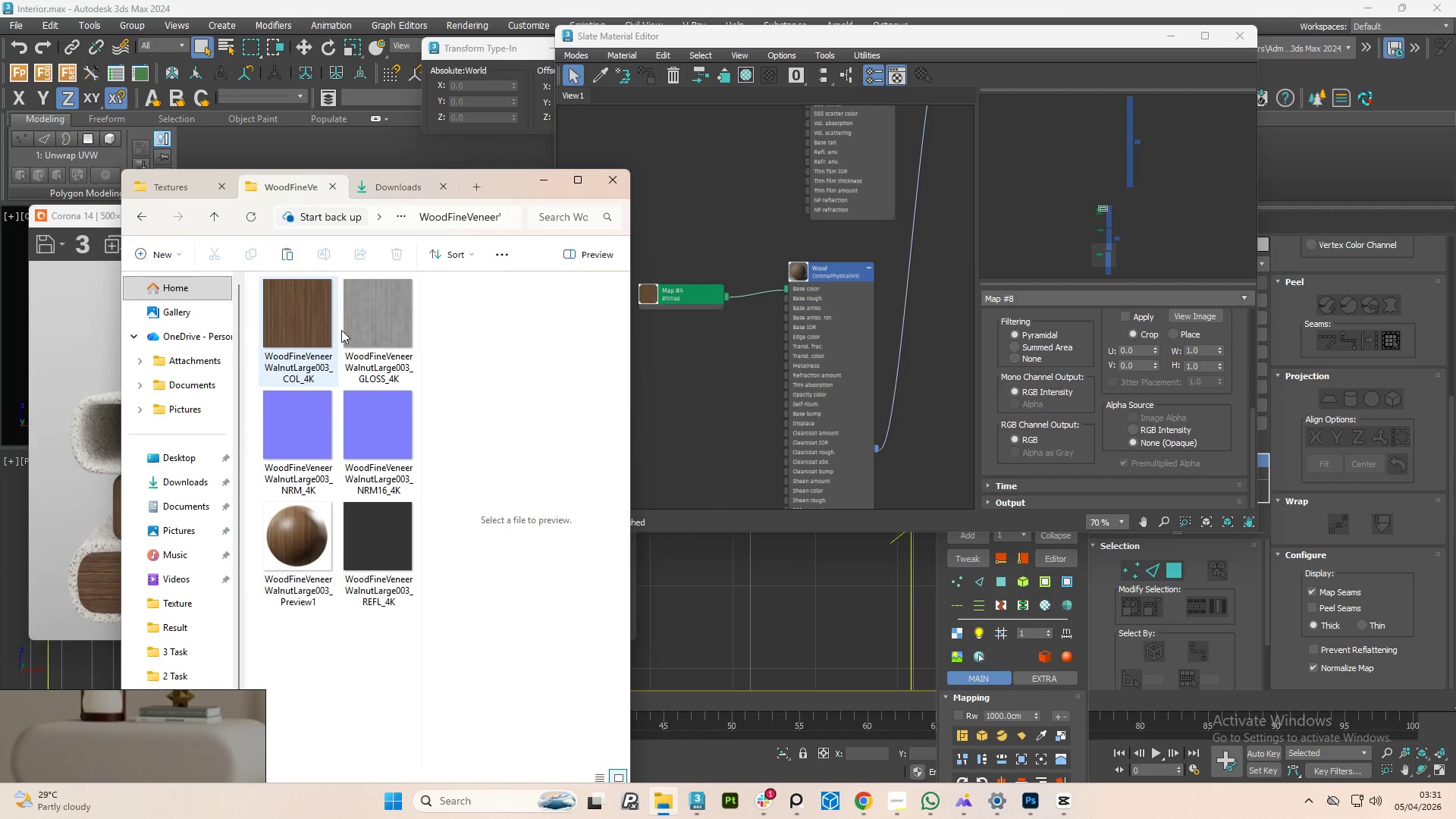 
left_click([355, 330])
 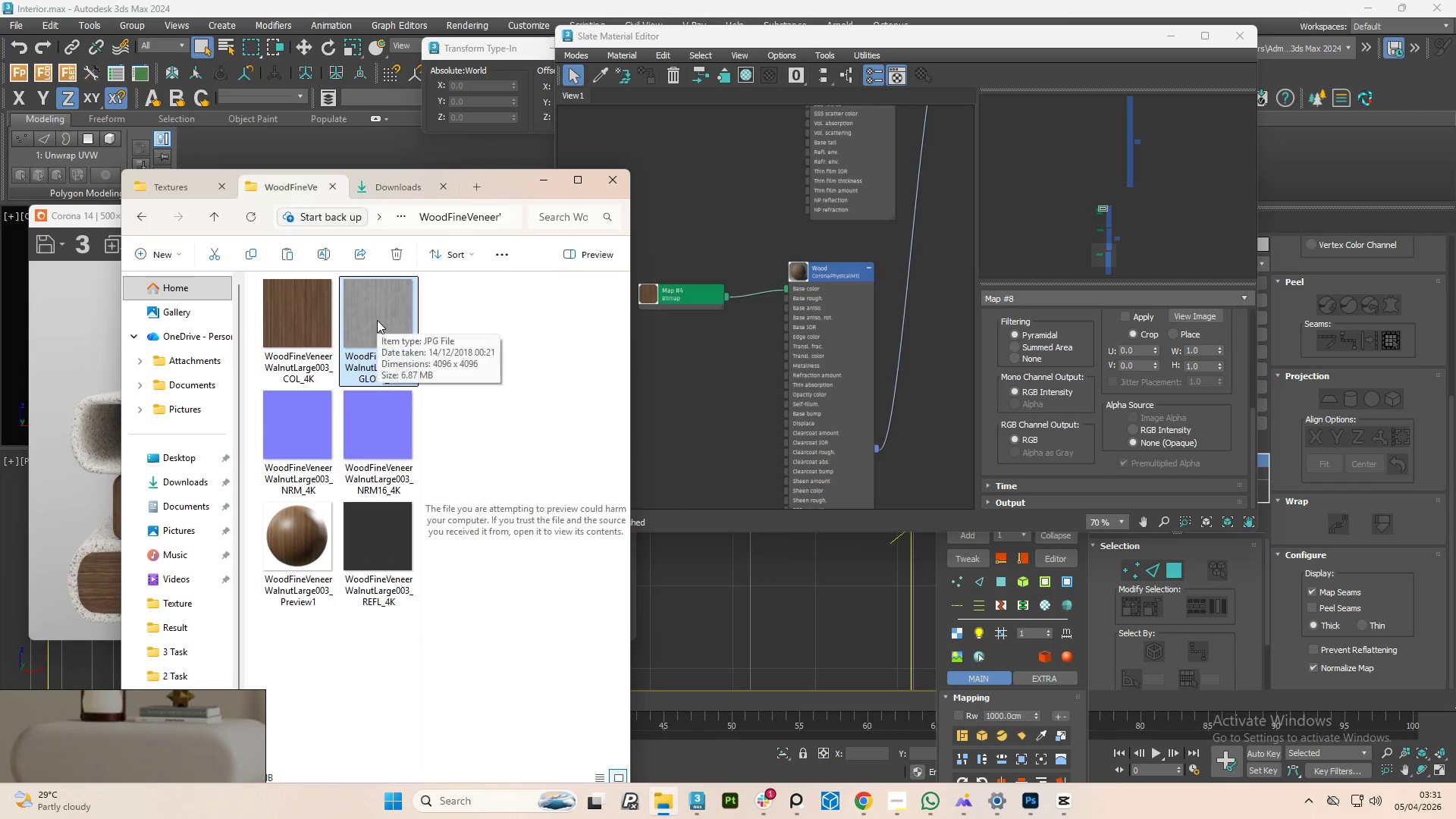 
left_click_drag(start_coordinate=[377, 320], to_coordinate=[650, 389])
 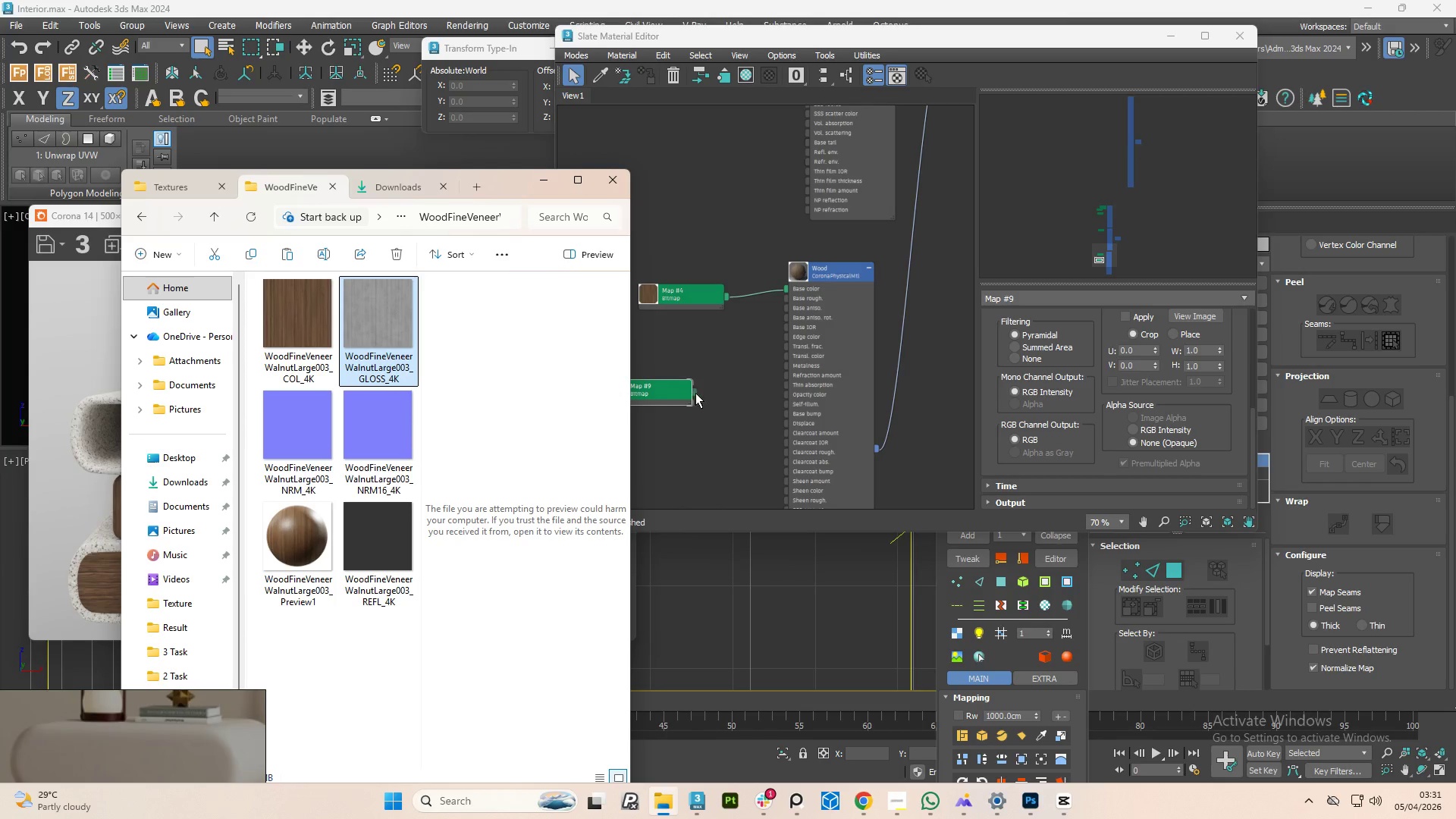 
left_click_drag(start_coordinate=[695, 393], to_coordinate=[764, 297])
 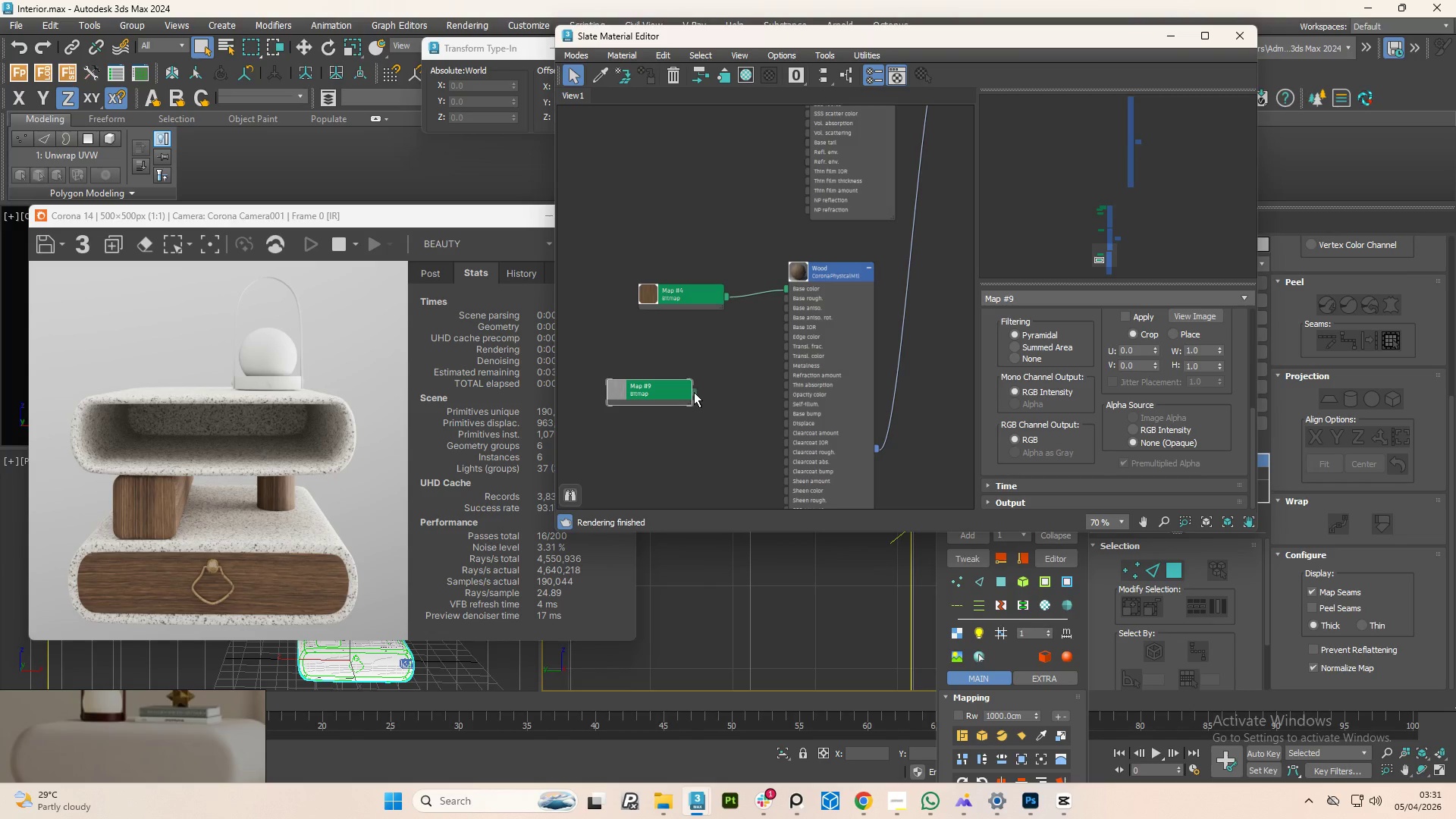 
left_click_drag(start_coordinate=[694, 392], to_coordinate=[789, 299])
 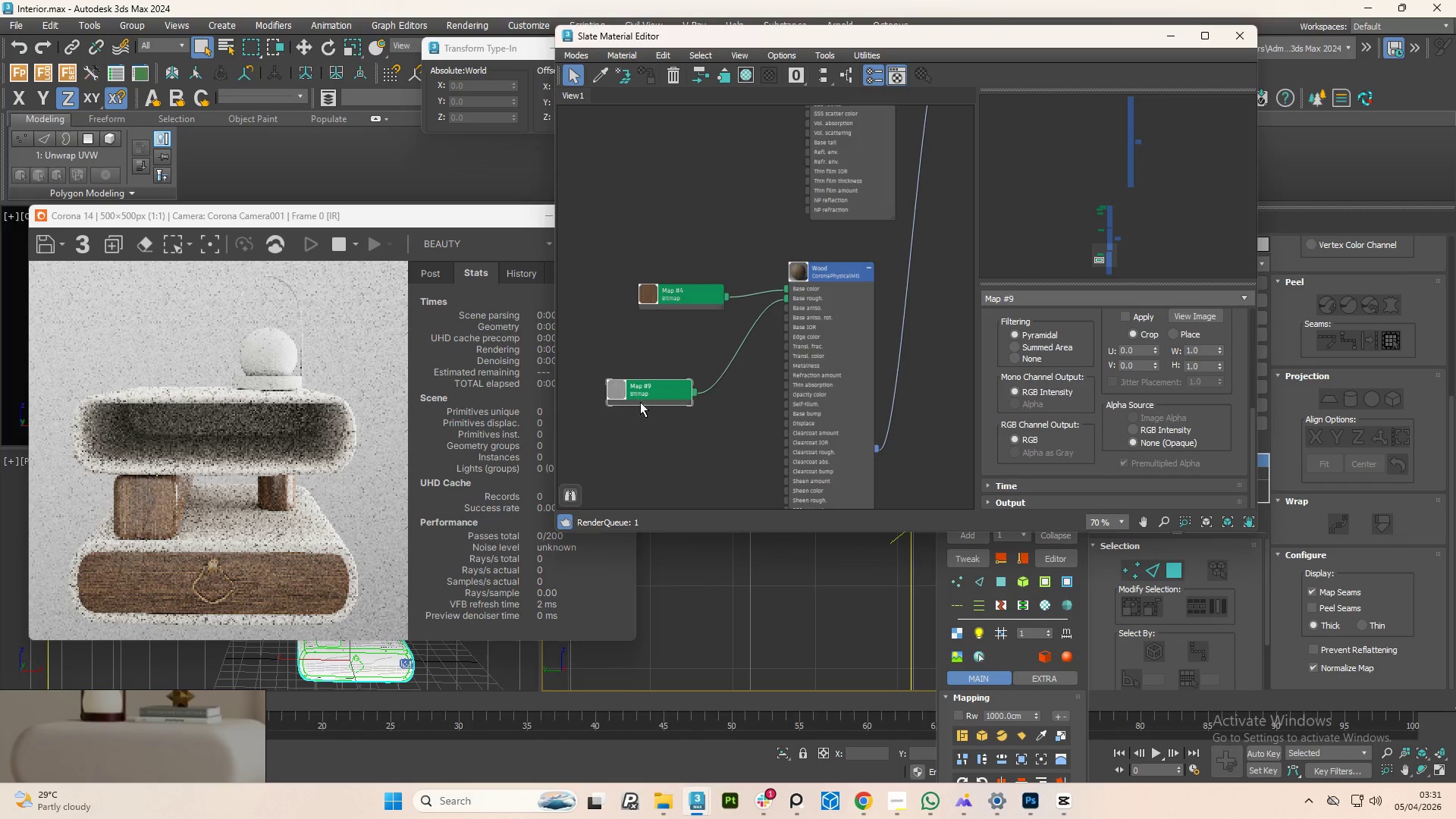 
left_click_drag(start_coordinate=[640, 397], to_coordinate=[629, 341])
 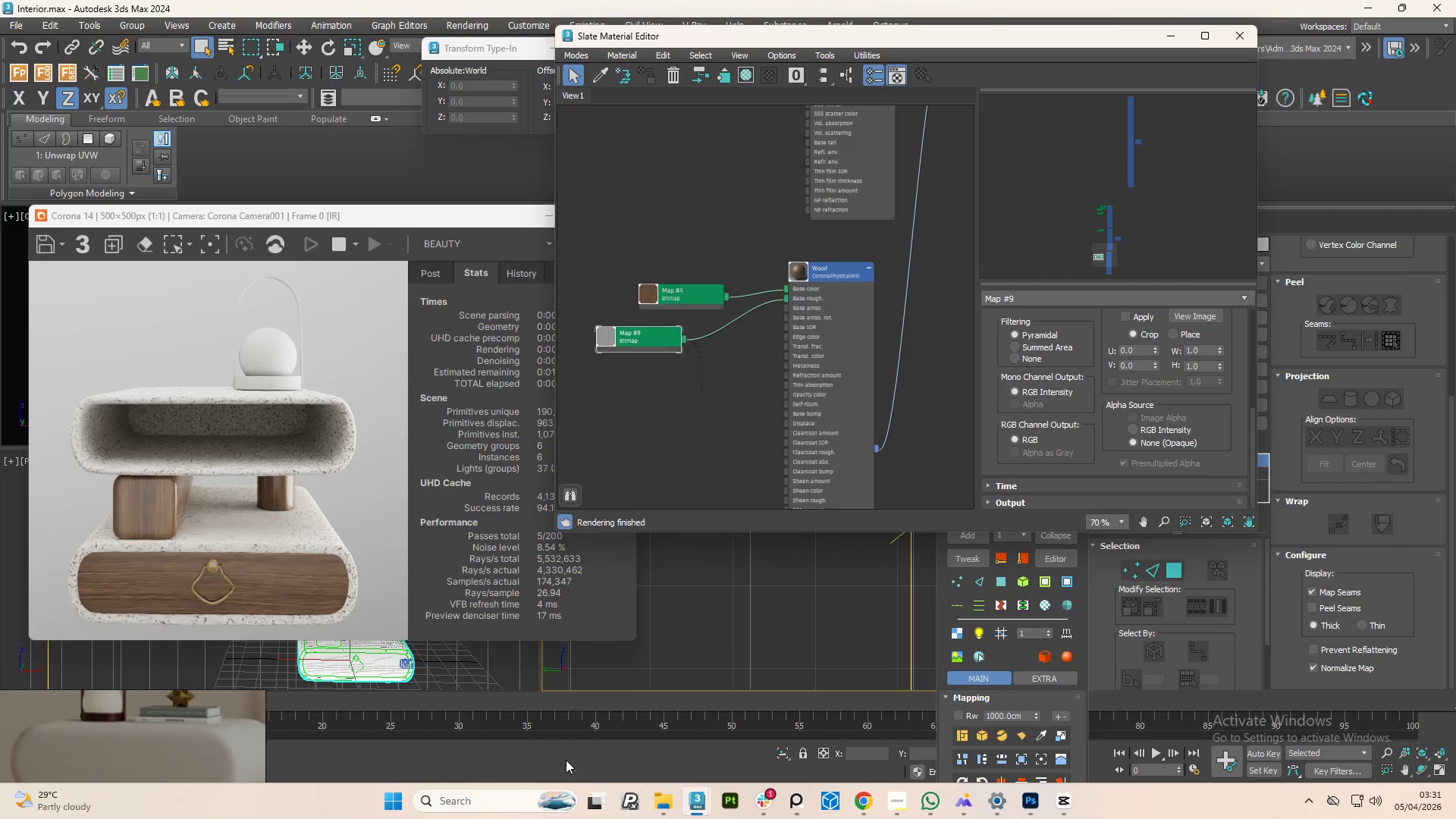 
left_click([659, 799])
 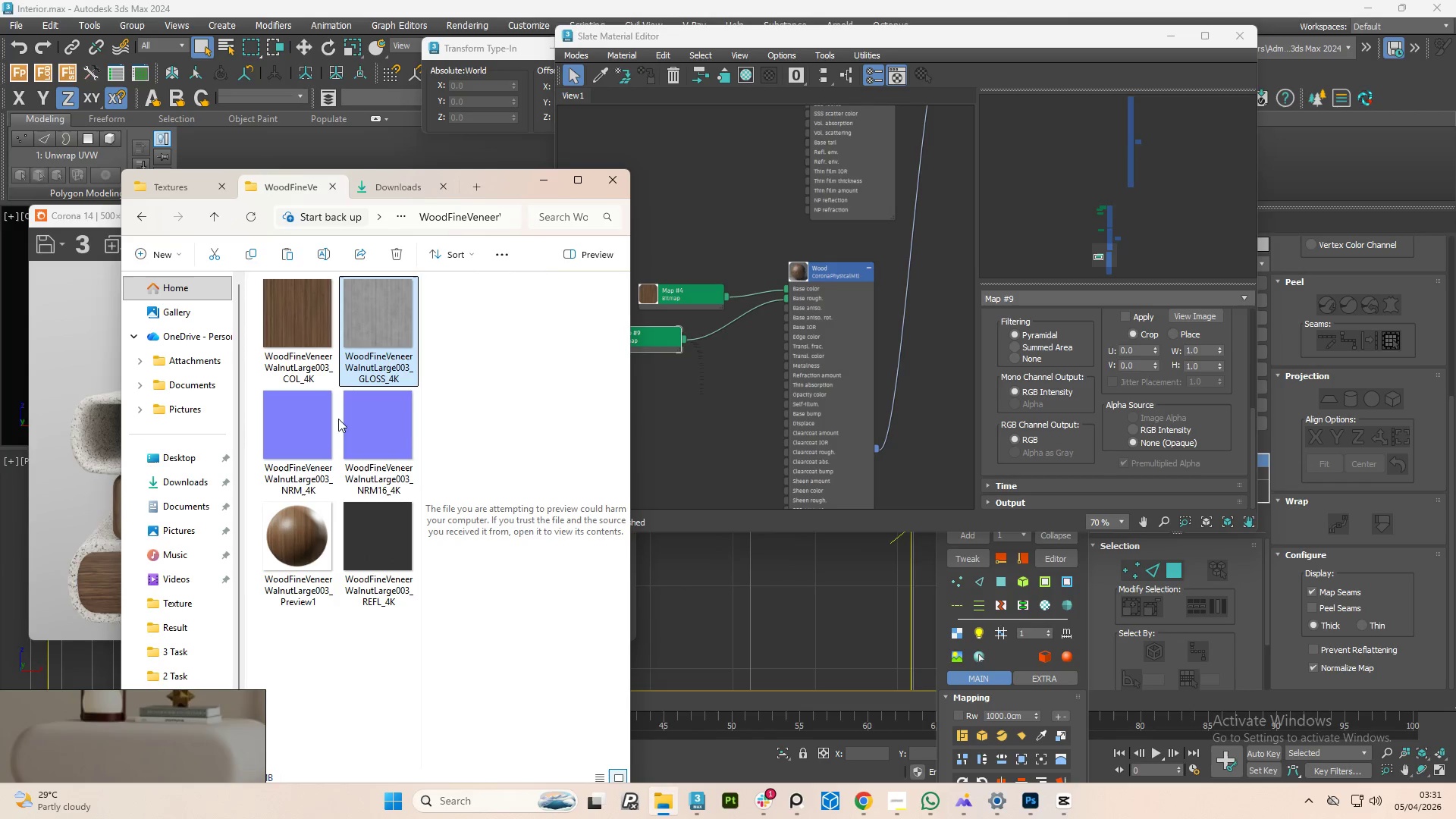 
left_click([359, 439])
 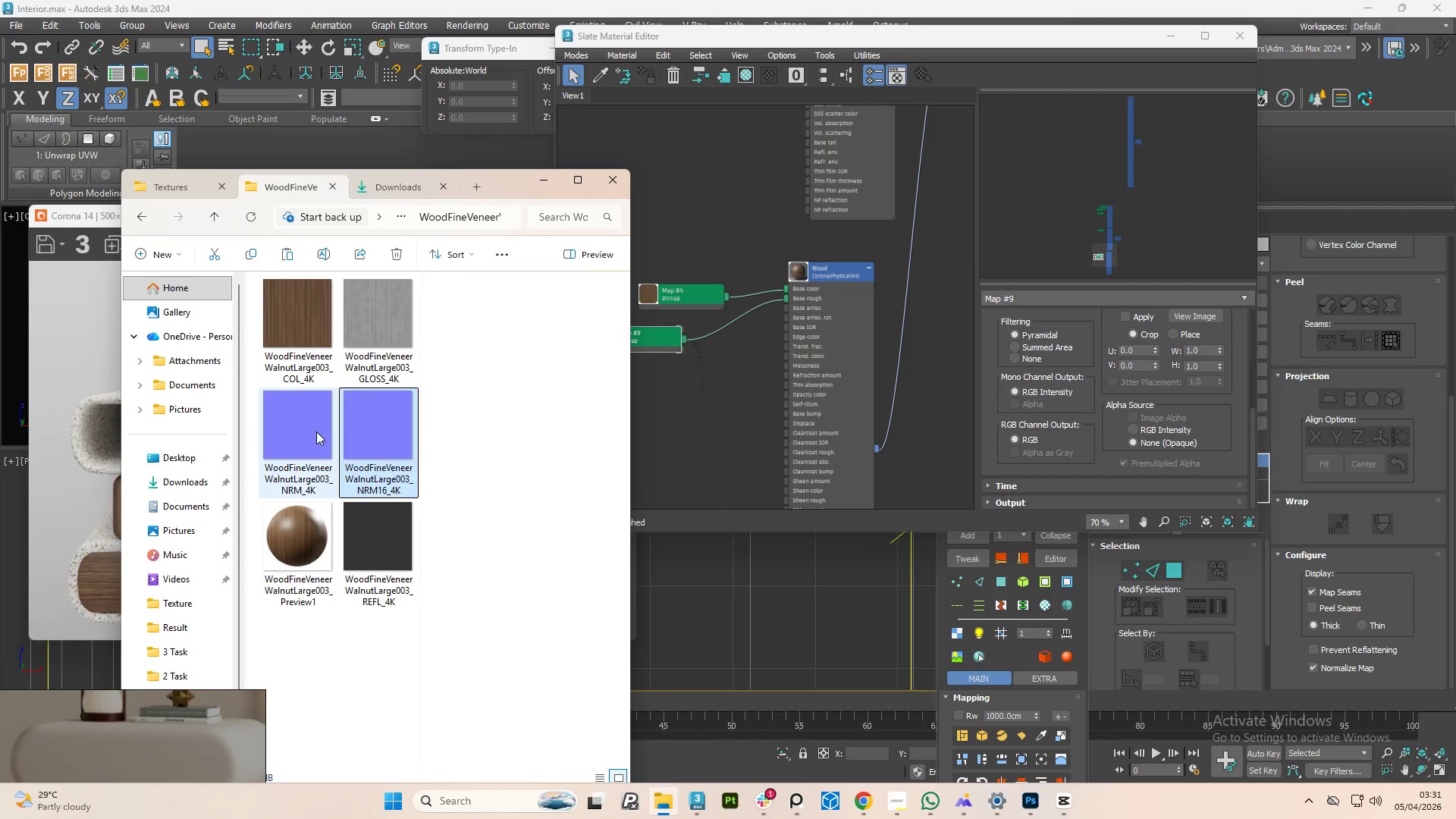 
left_click([316, 431])
 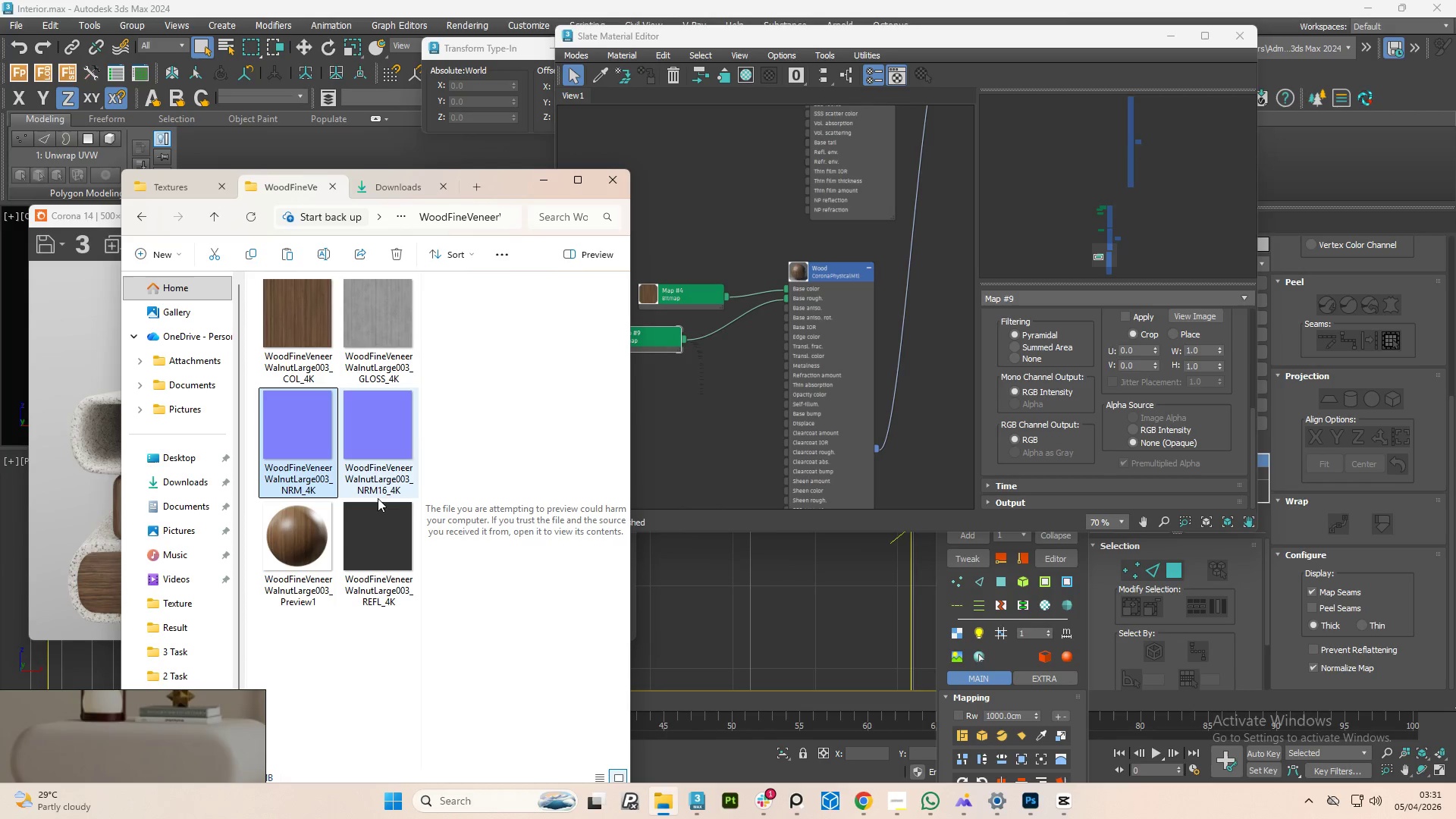 
left_click([388, 520])
 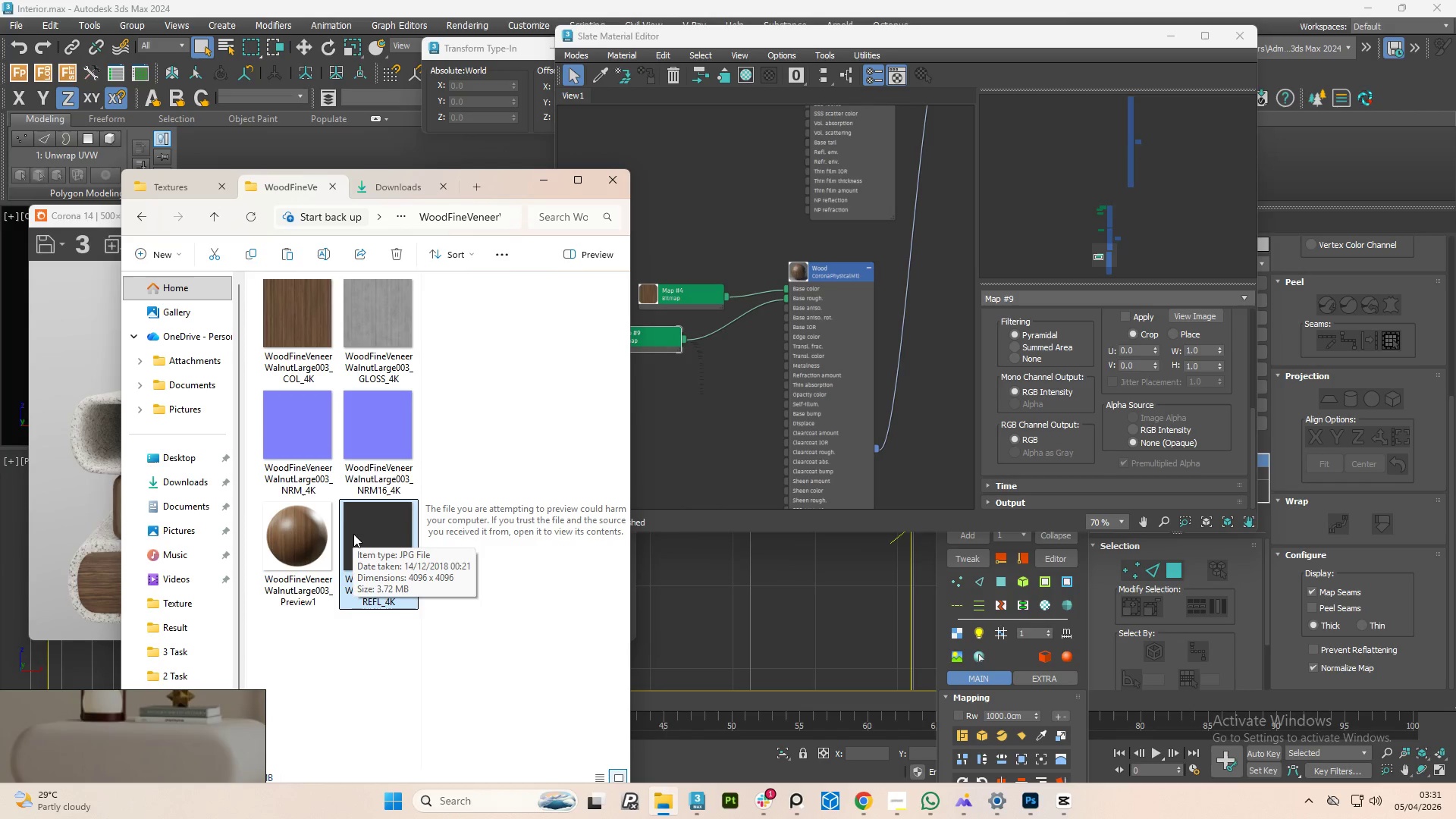 
left_click_drag(start_coordinate=[360, 527], to_coordinate=[722, 394])
 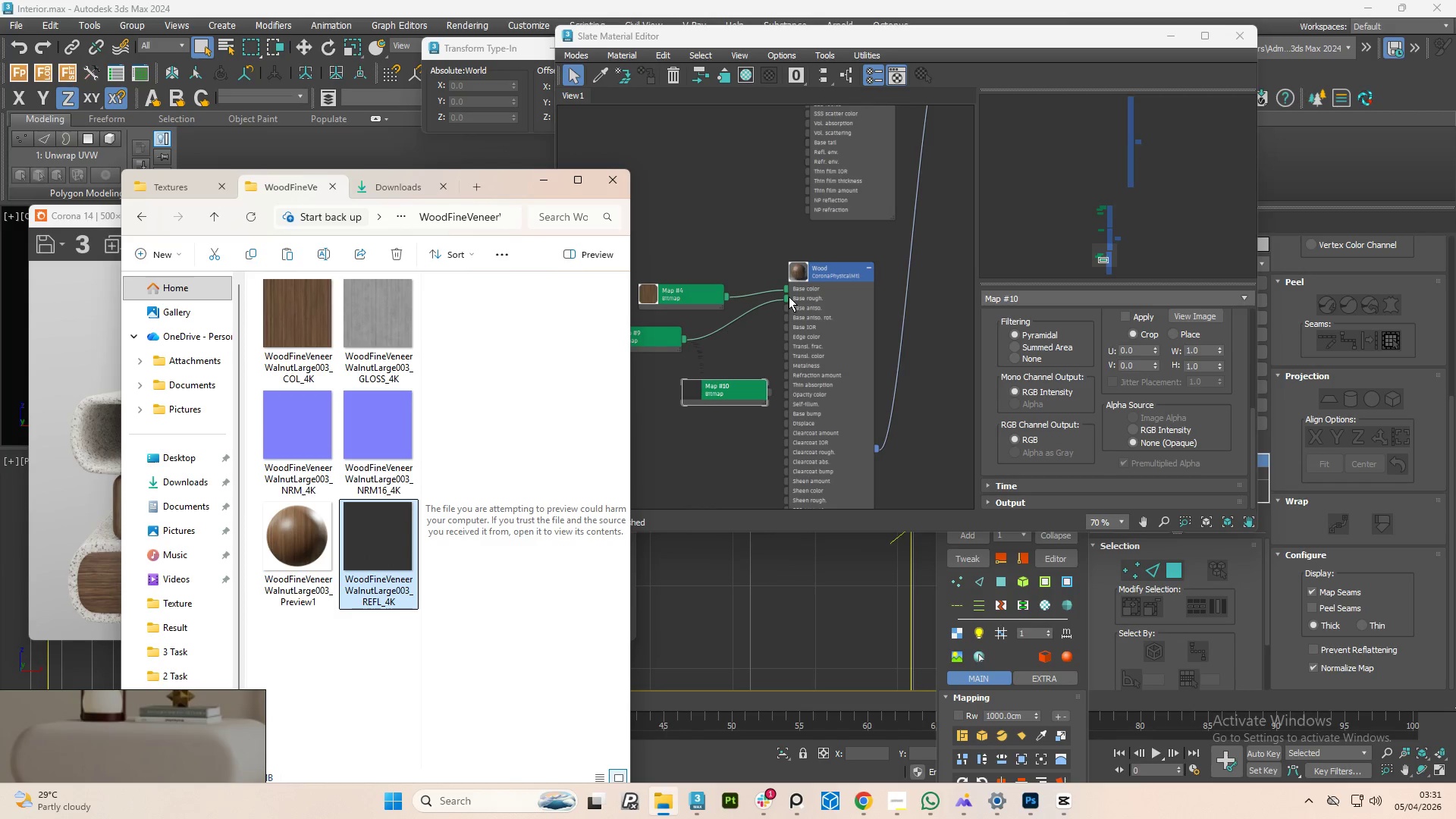 
left_click_drag(start_coordinate=[786, 297], to_coordinate=[729, 324])
 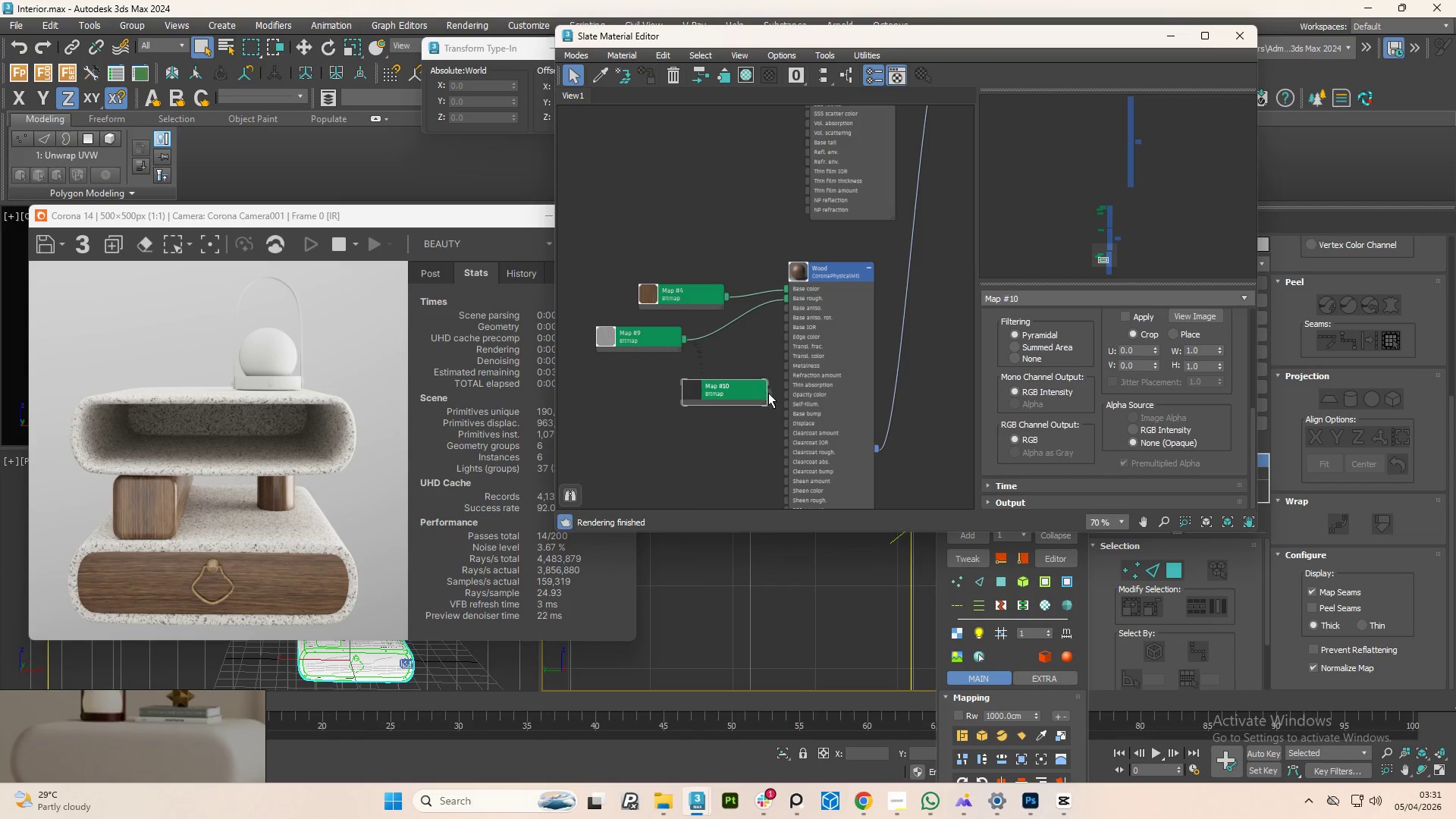 
left_click_drag(start_coordinate=[769, 394], to_coordinate=[788, 301])
 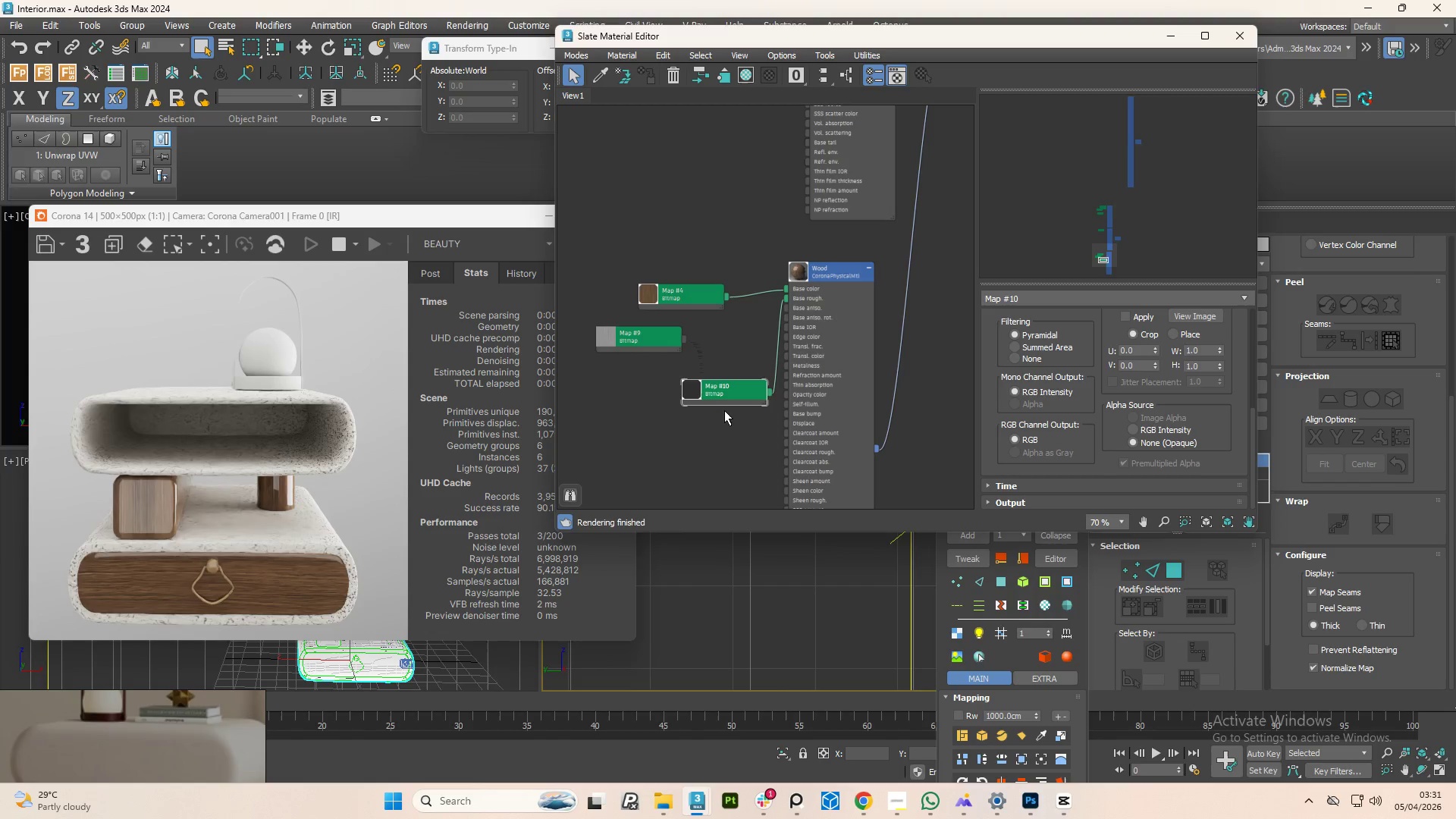 
left_click_drag(start_coordinate=[715, 395], to_coordinate=[693, 366])
 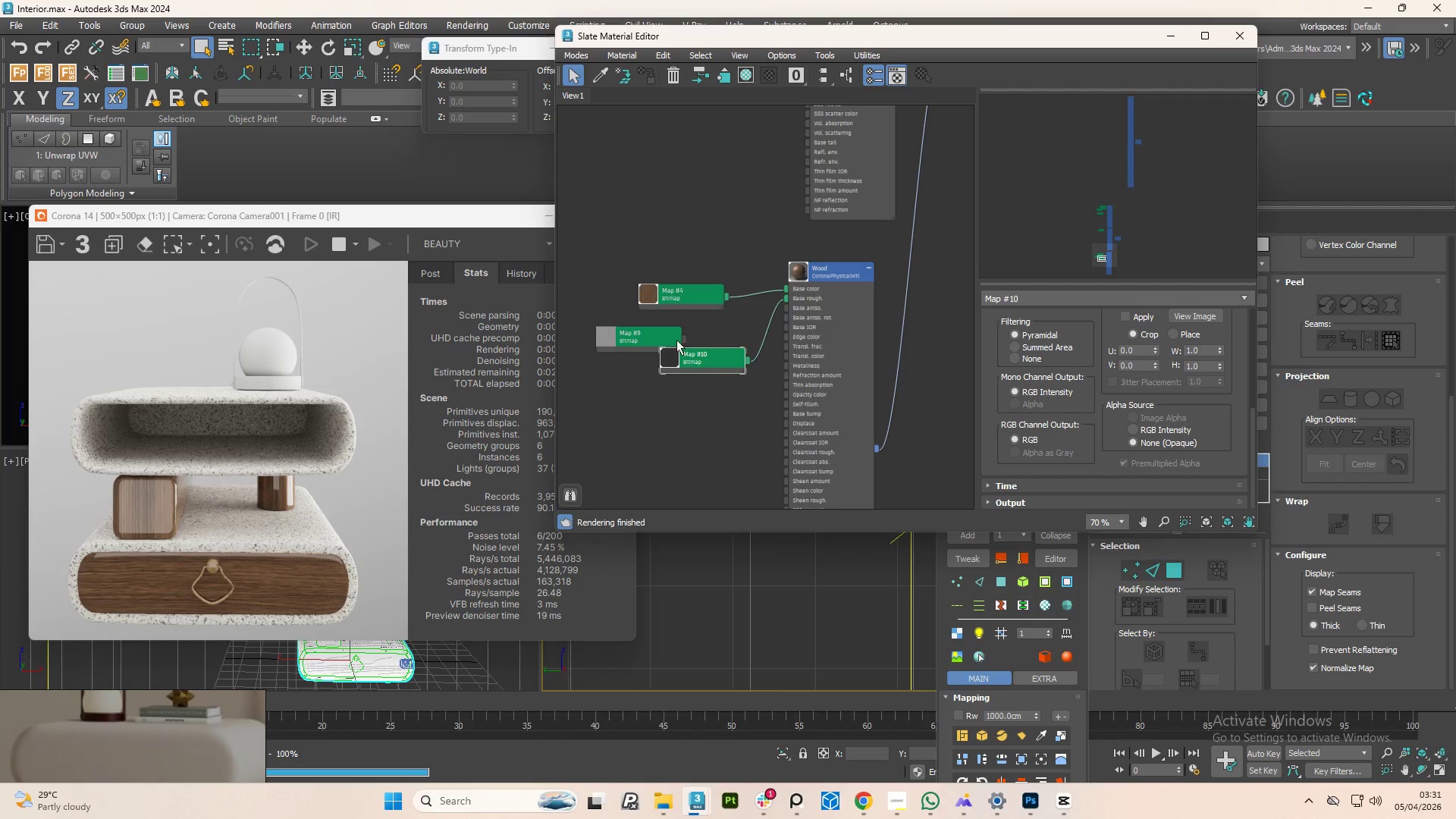 
left_click_drag(start_coordinate=[639, 335], to_coordinate=[647, 428])
 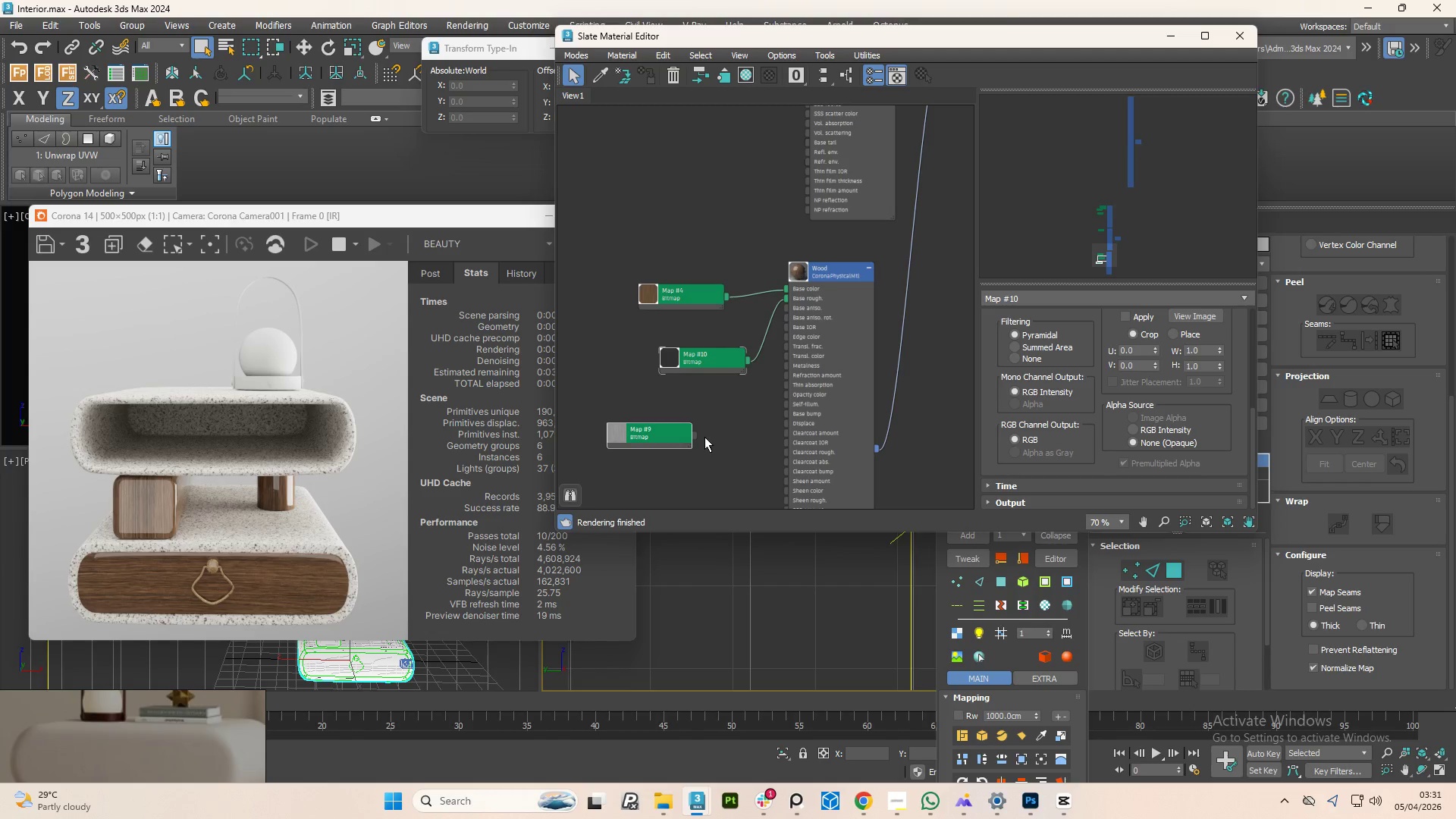 
wait(6.0)
 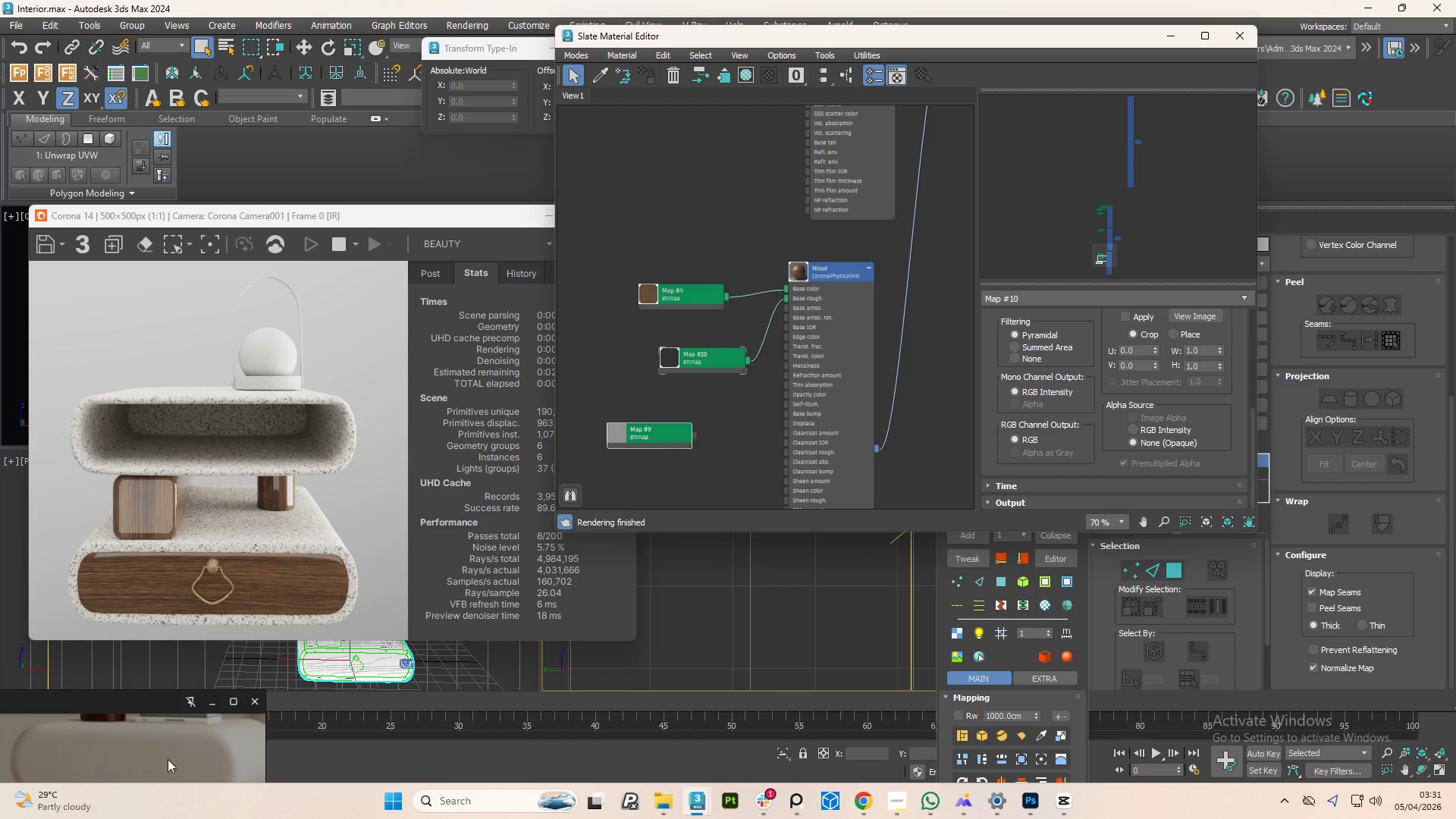 
left_click([659, 800])
 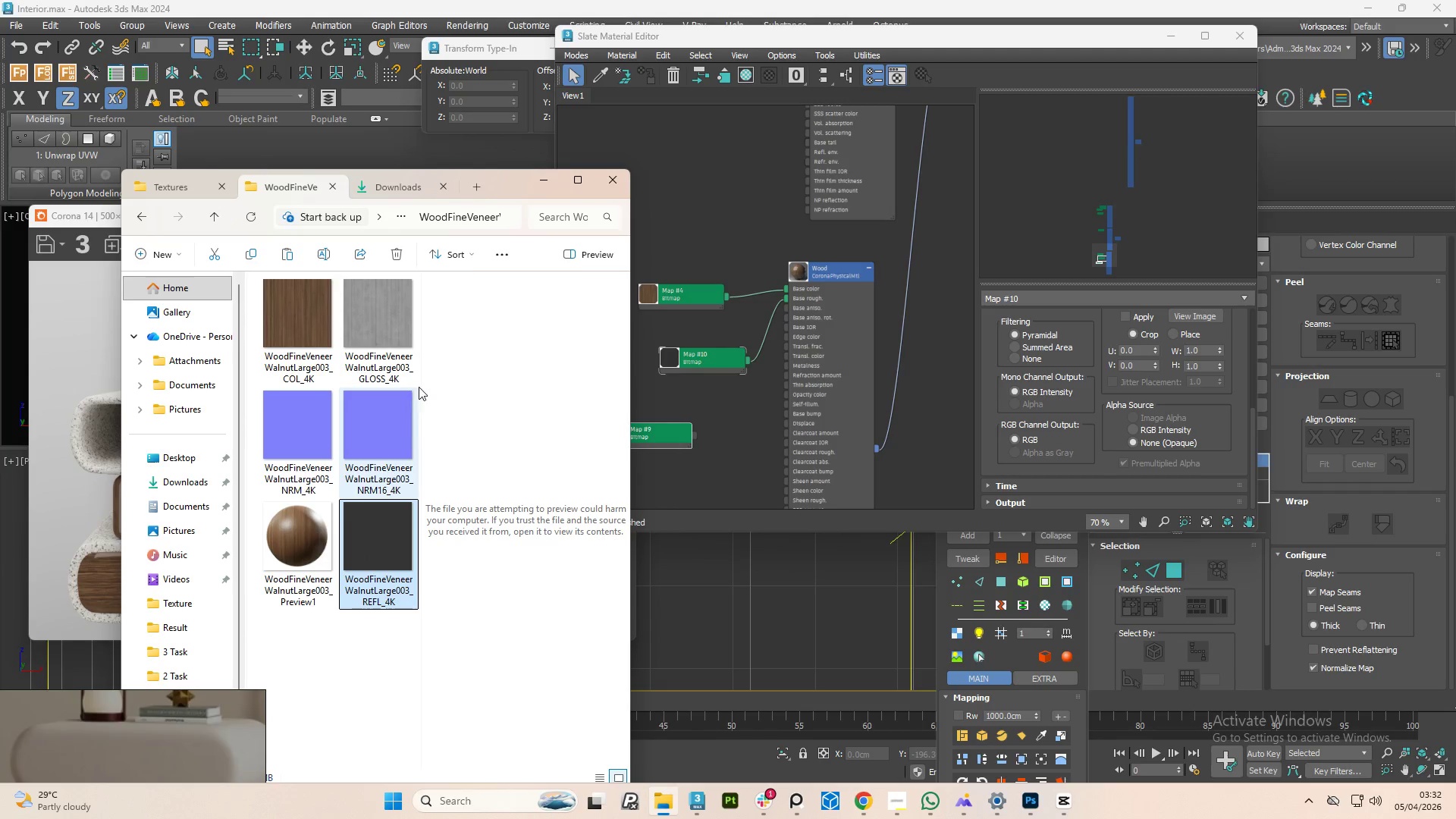 
wait(6.5)
 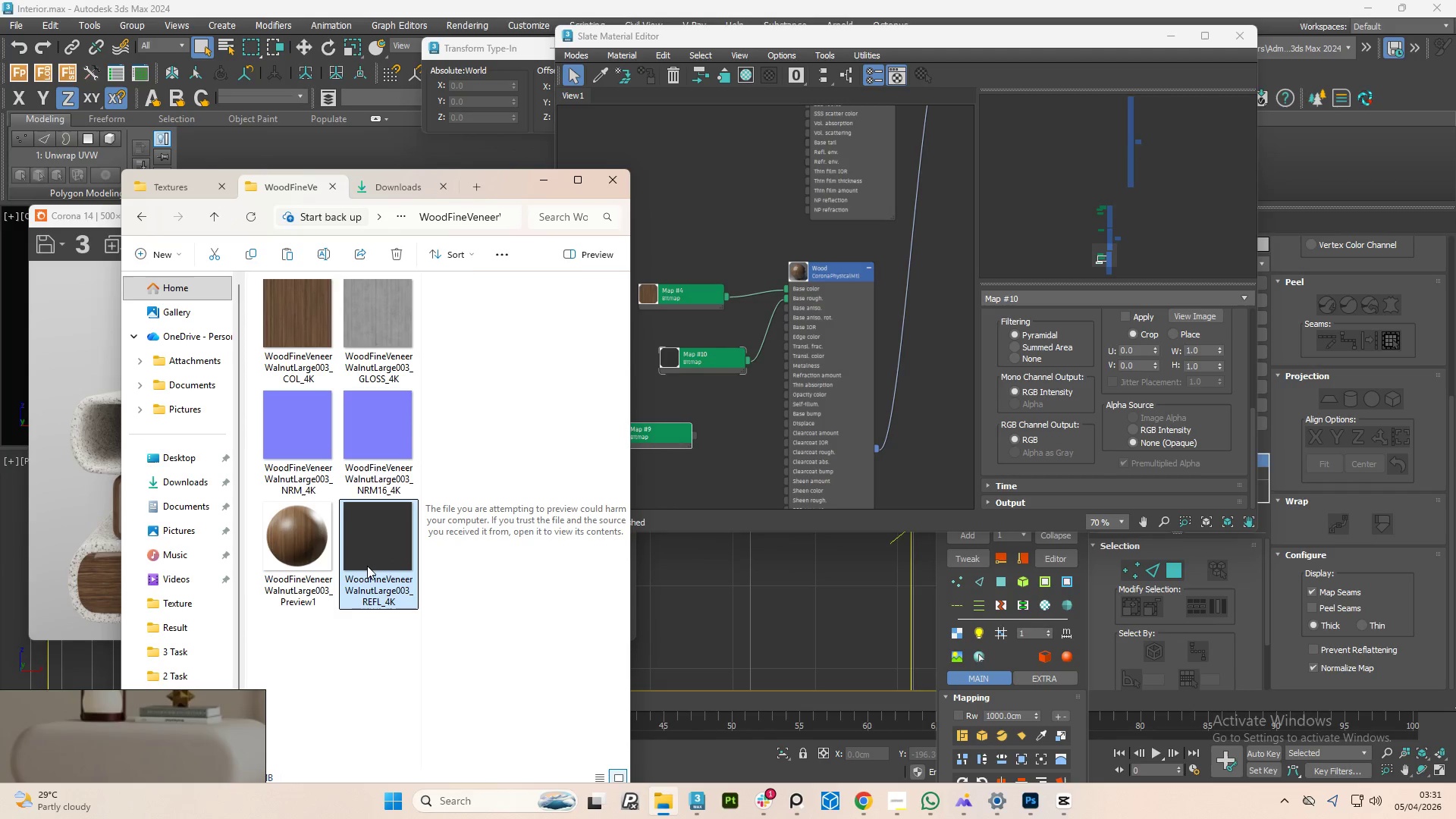 
left_click_drag(start_coordinate=[510, 190], to_coordinate=[439, 187])
 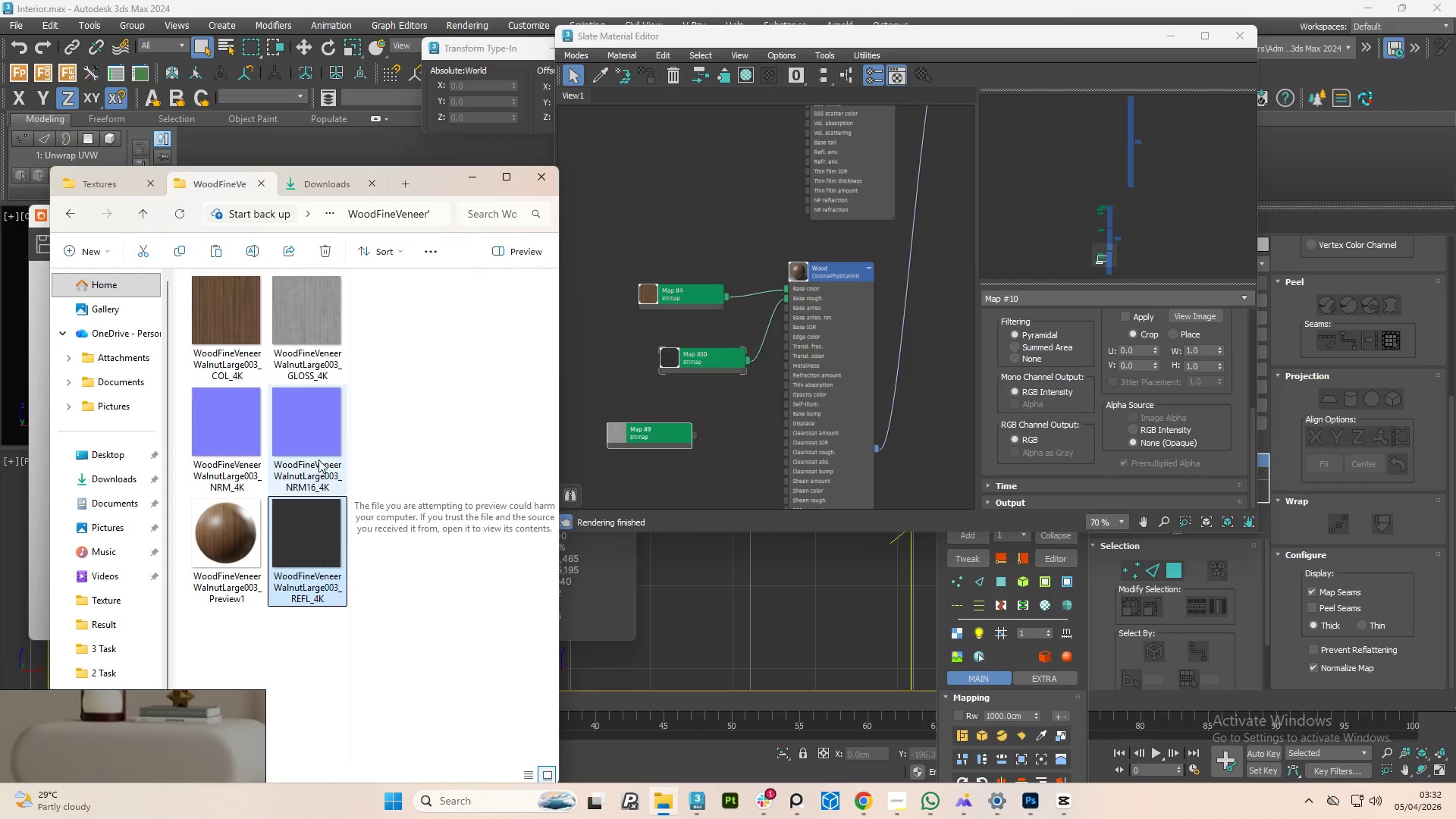 
left_click([313, 433])
 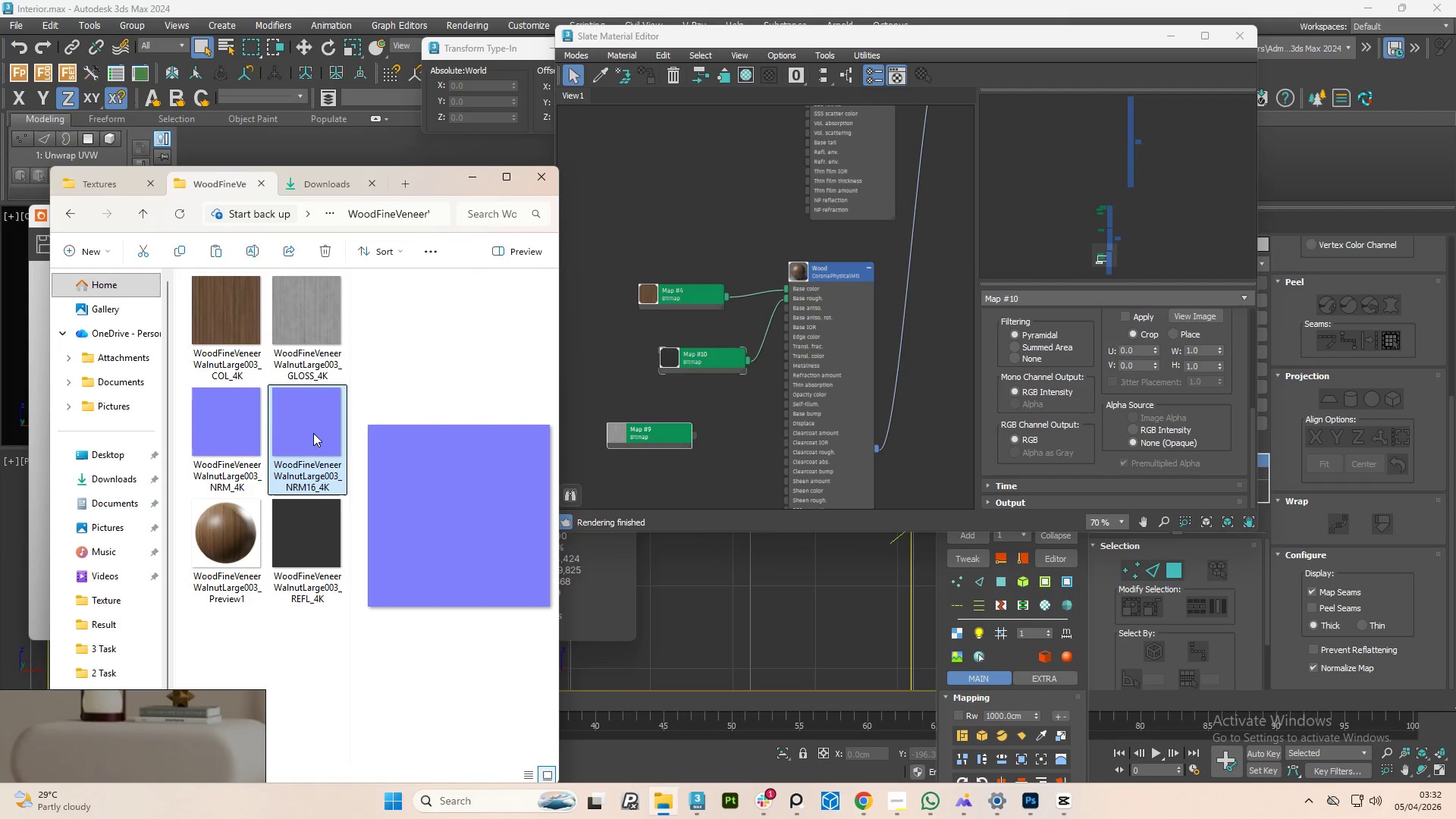 
mouse_move([266, 413])
 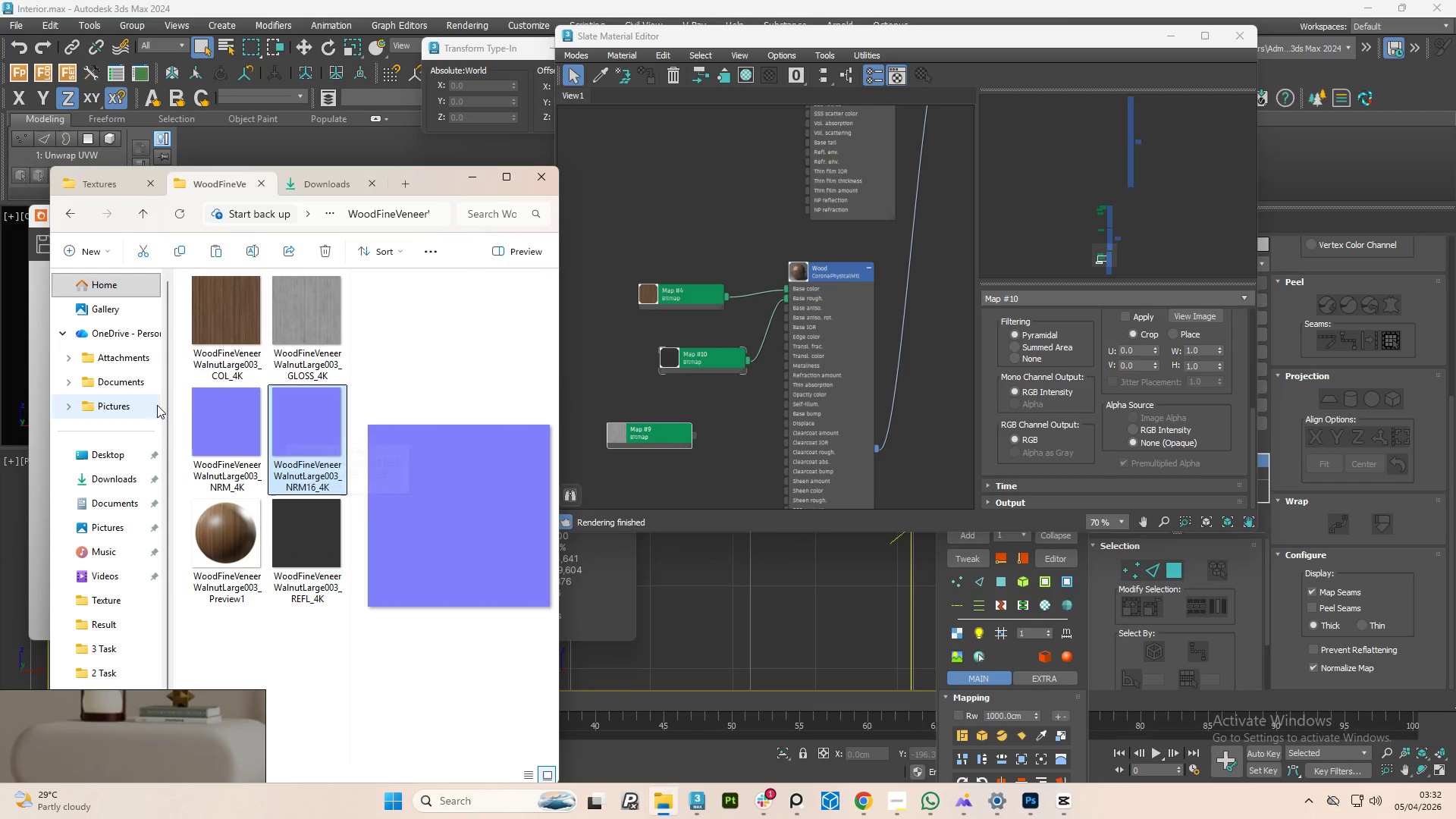 
mouse_move([202, 412])
 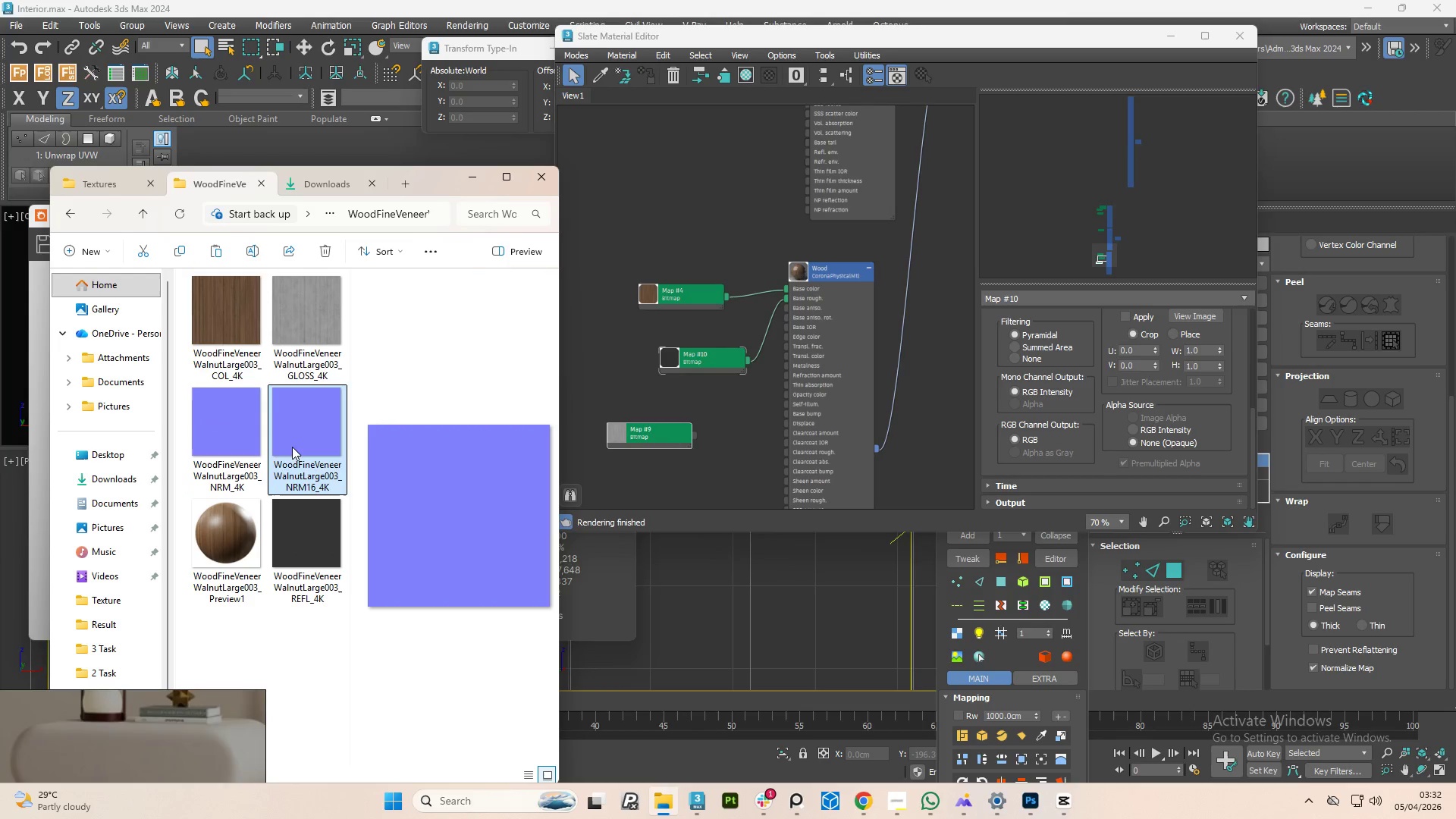 
left_click([290, 447])
 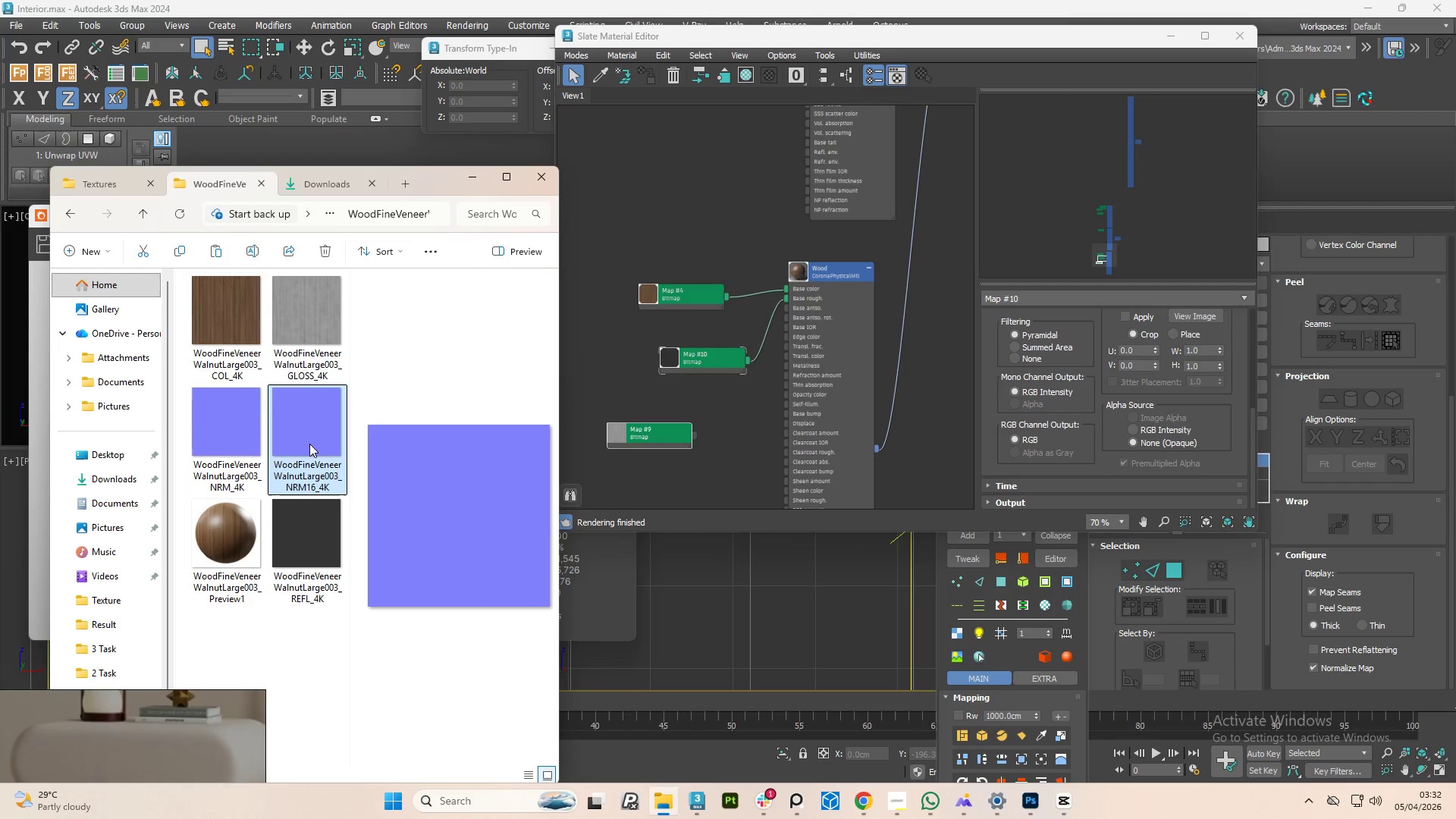 
left_click_drag(start_coordinate=[305, 436], to_coordinate=[700, 402])
 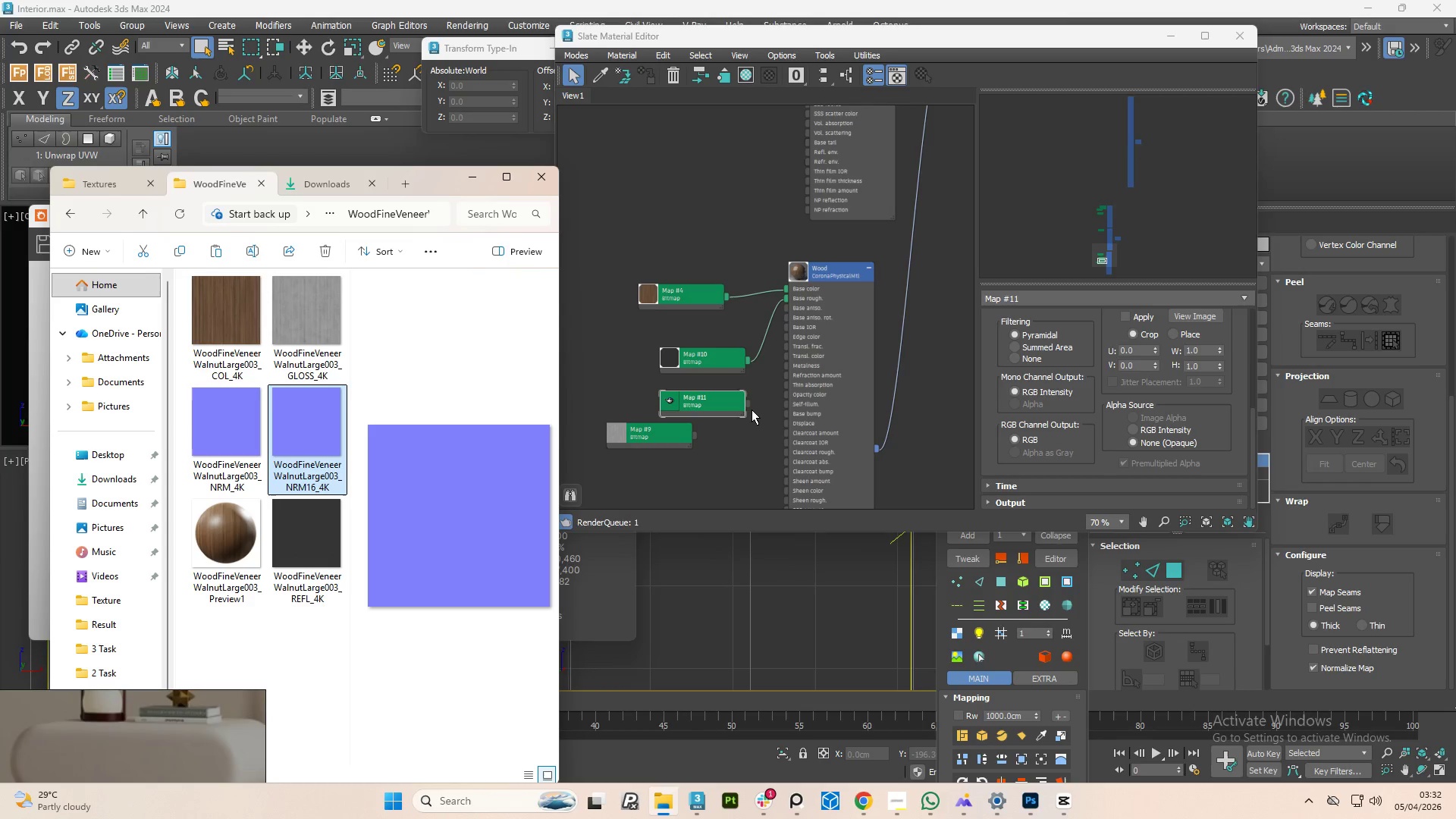 
scroll: coordinate [755, 410], scroll_direction: up, amount: 2.0
 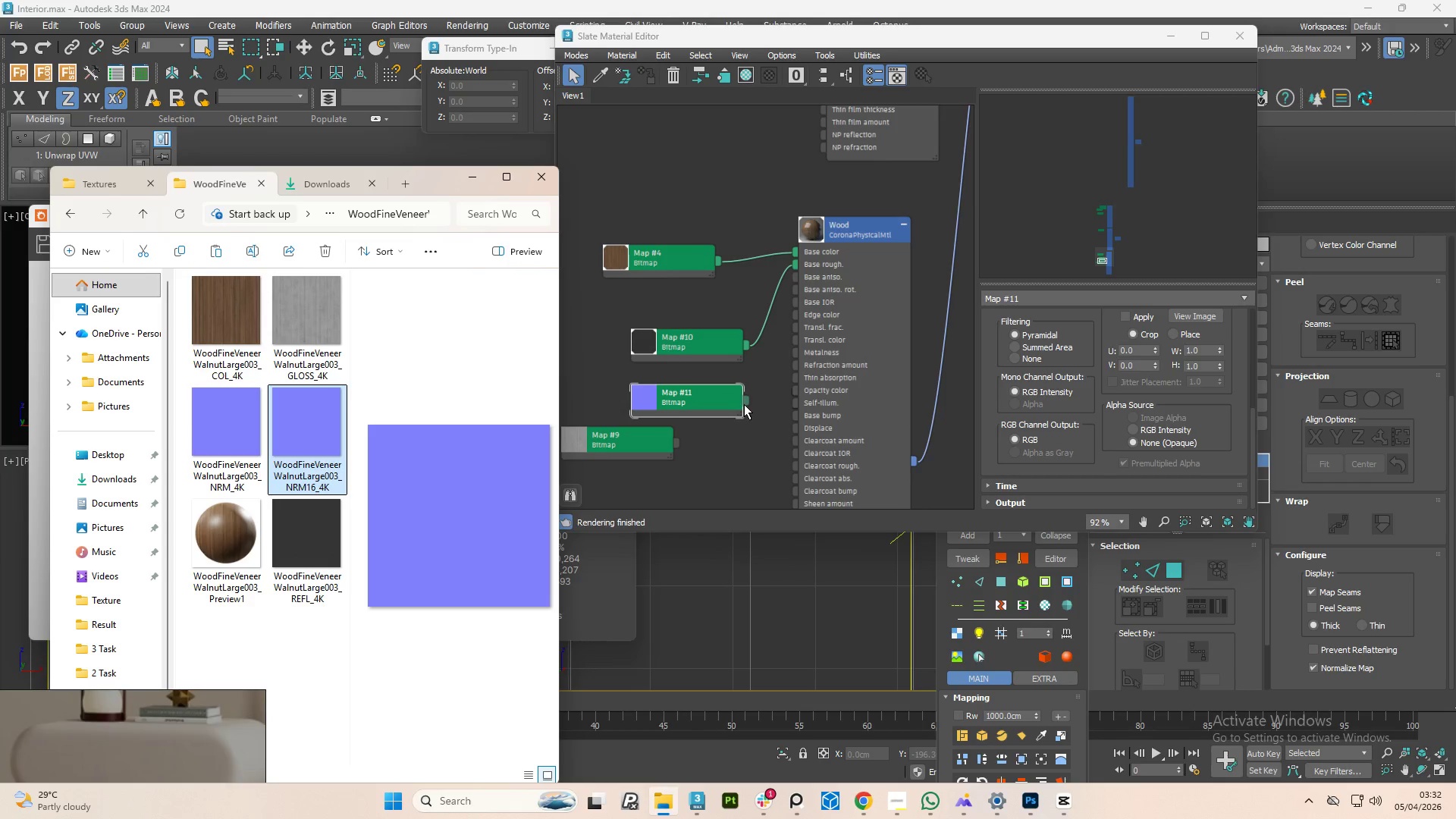 
left_click_drag(start_coordinate=[744, 404], to_coordinate=[789, 416])
 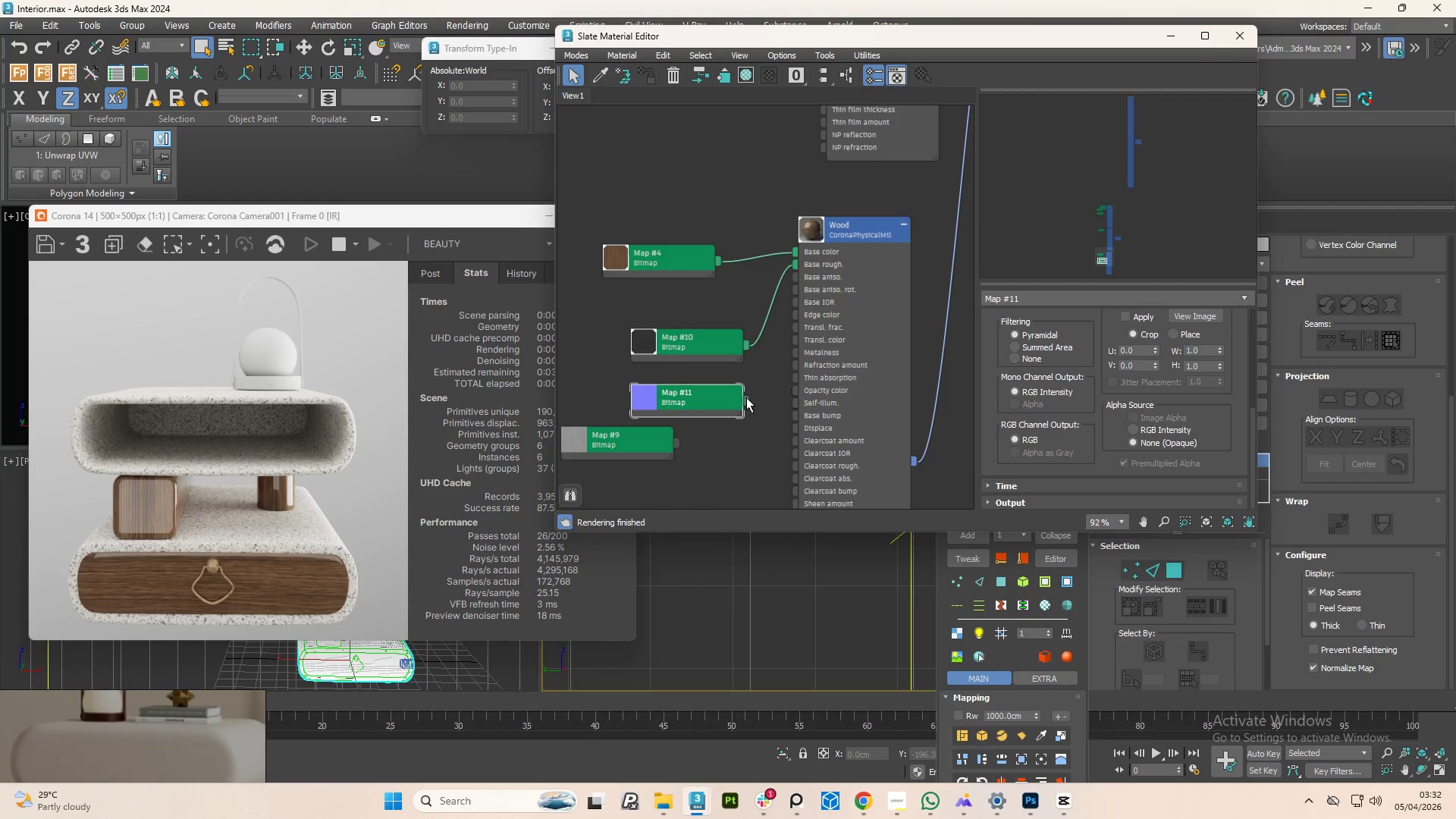 
left_click_drag(start_coordinate=[747, 397], to_coordinate=[803, 419])
 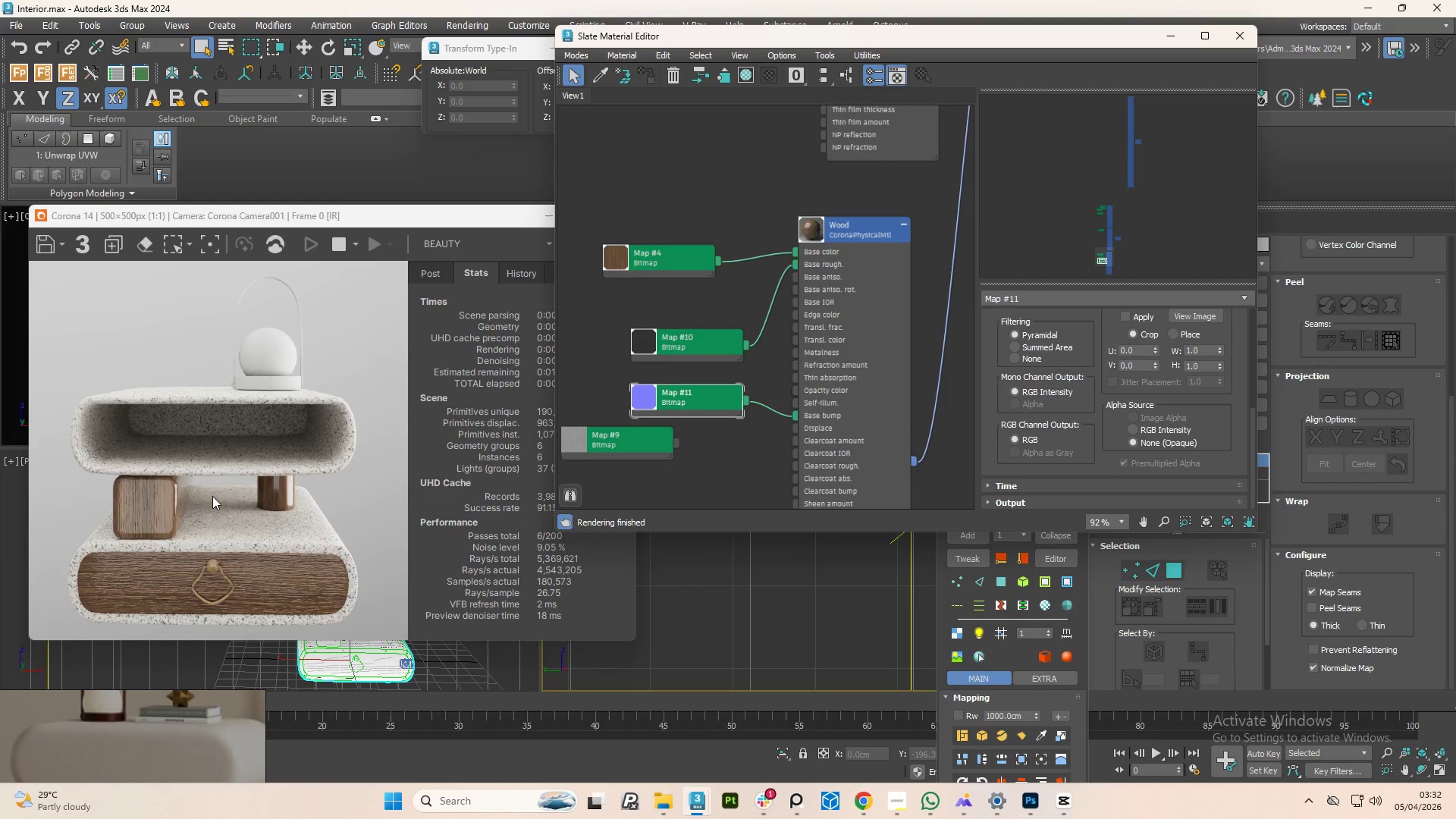 
wait(6.33)
 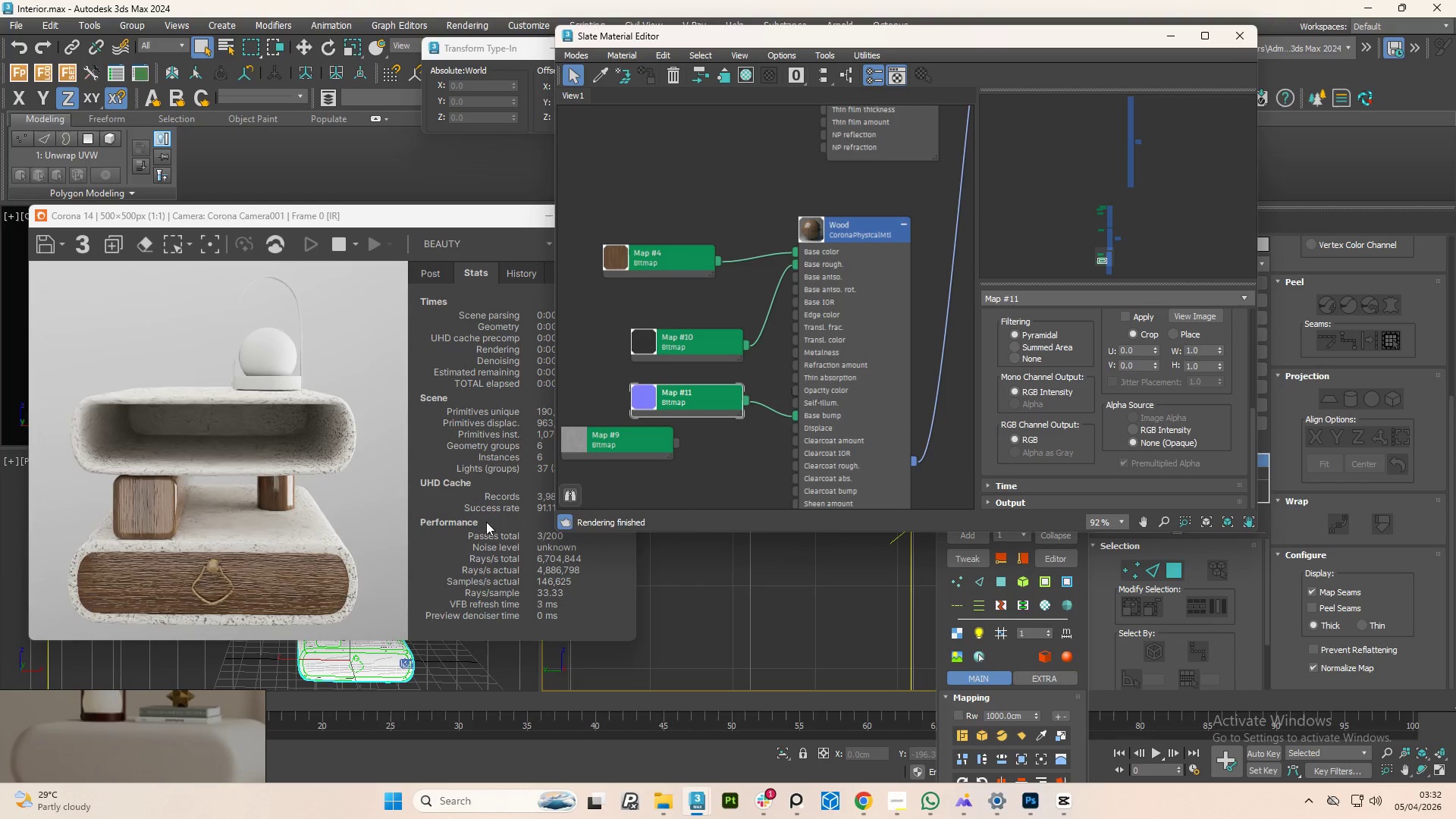 
left_click_drag(start_coordinate=[628, 442], to_coordinate=[657, 451])
 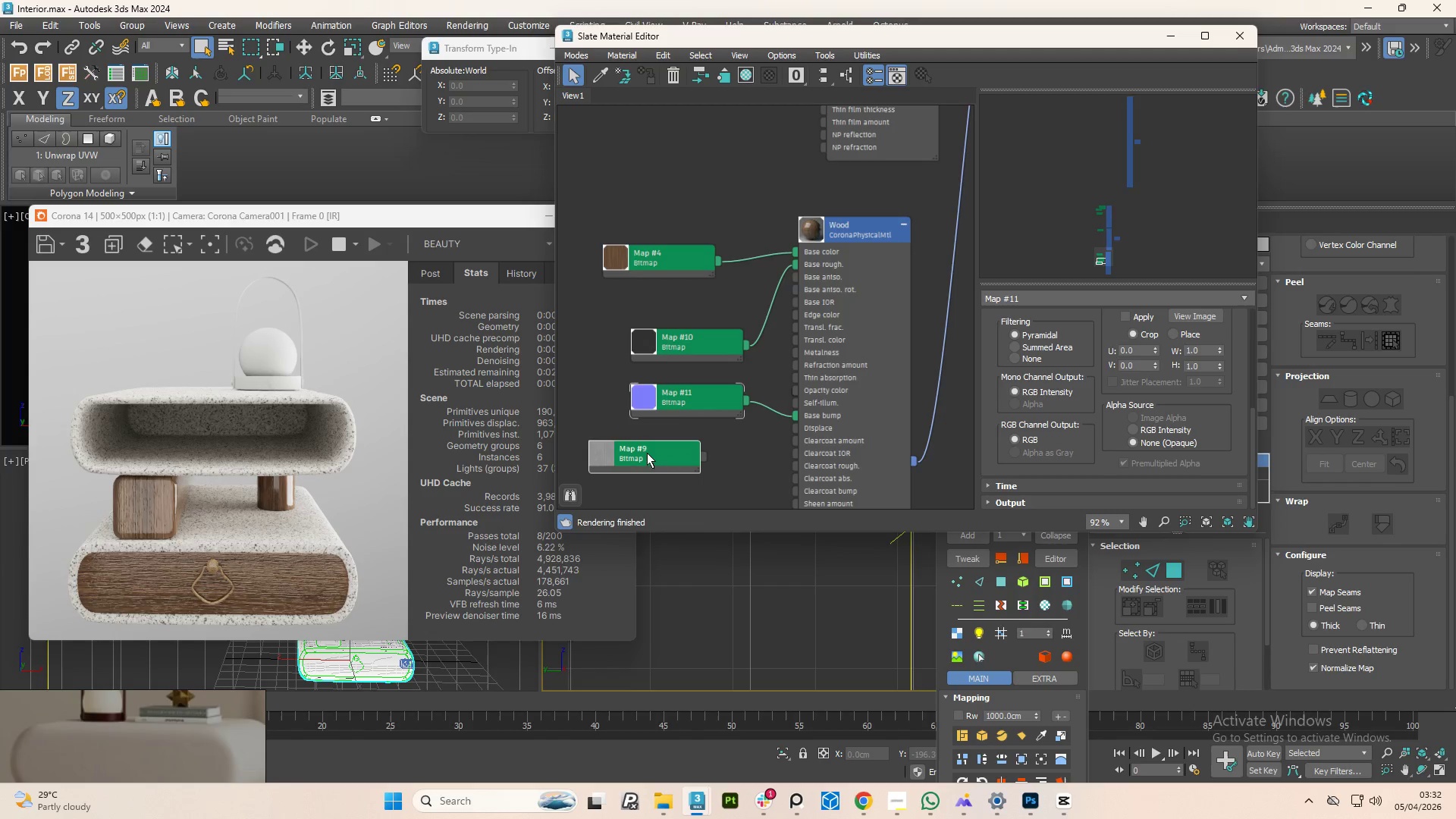 
scroll: coordinate [764, 339], scroll_direction: down, amount: 5.0
 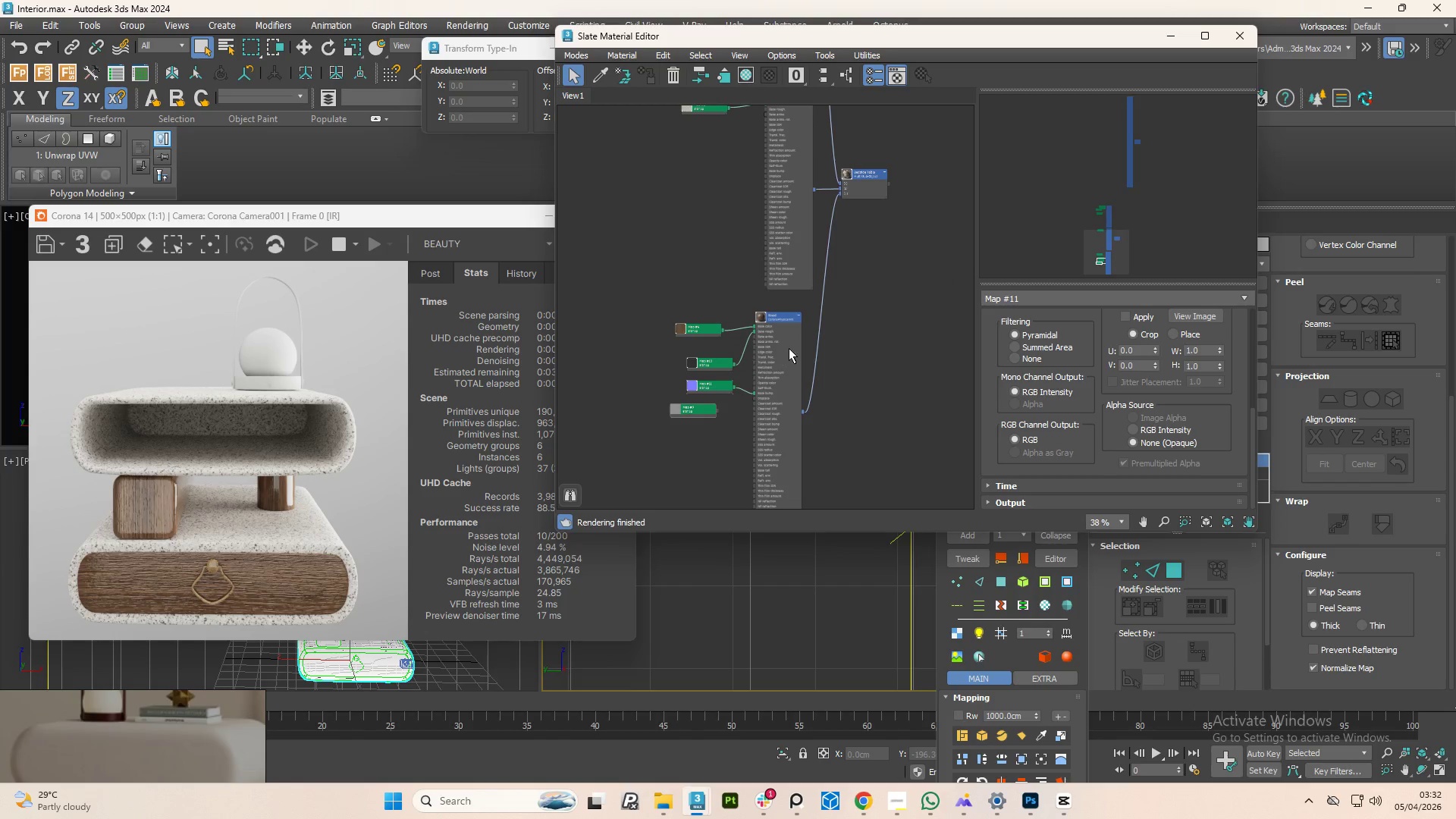 
left_click([785, 318])
 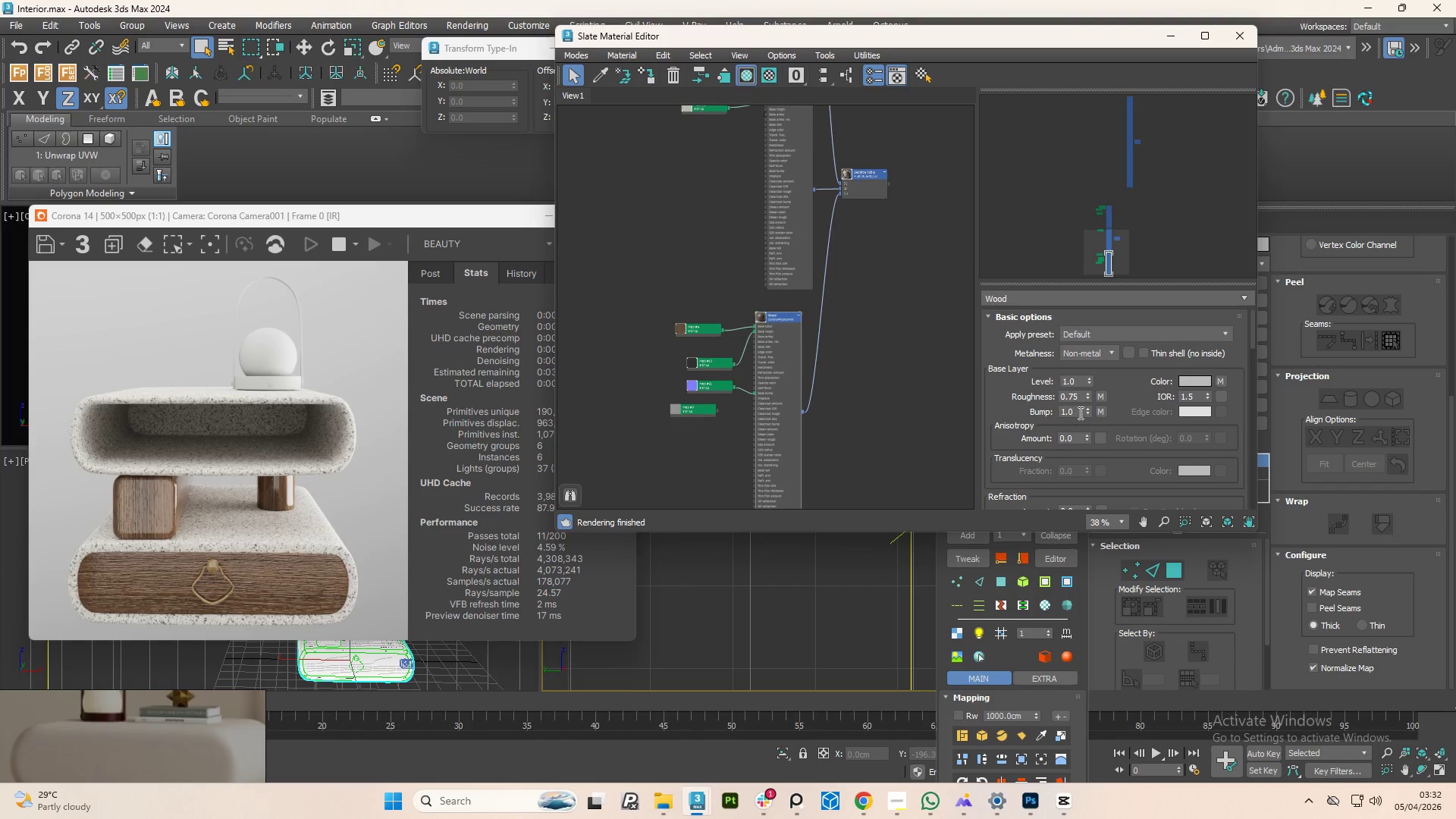 
double_click([1080, 413])
 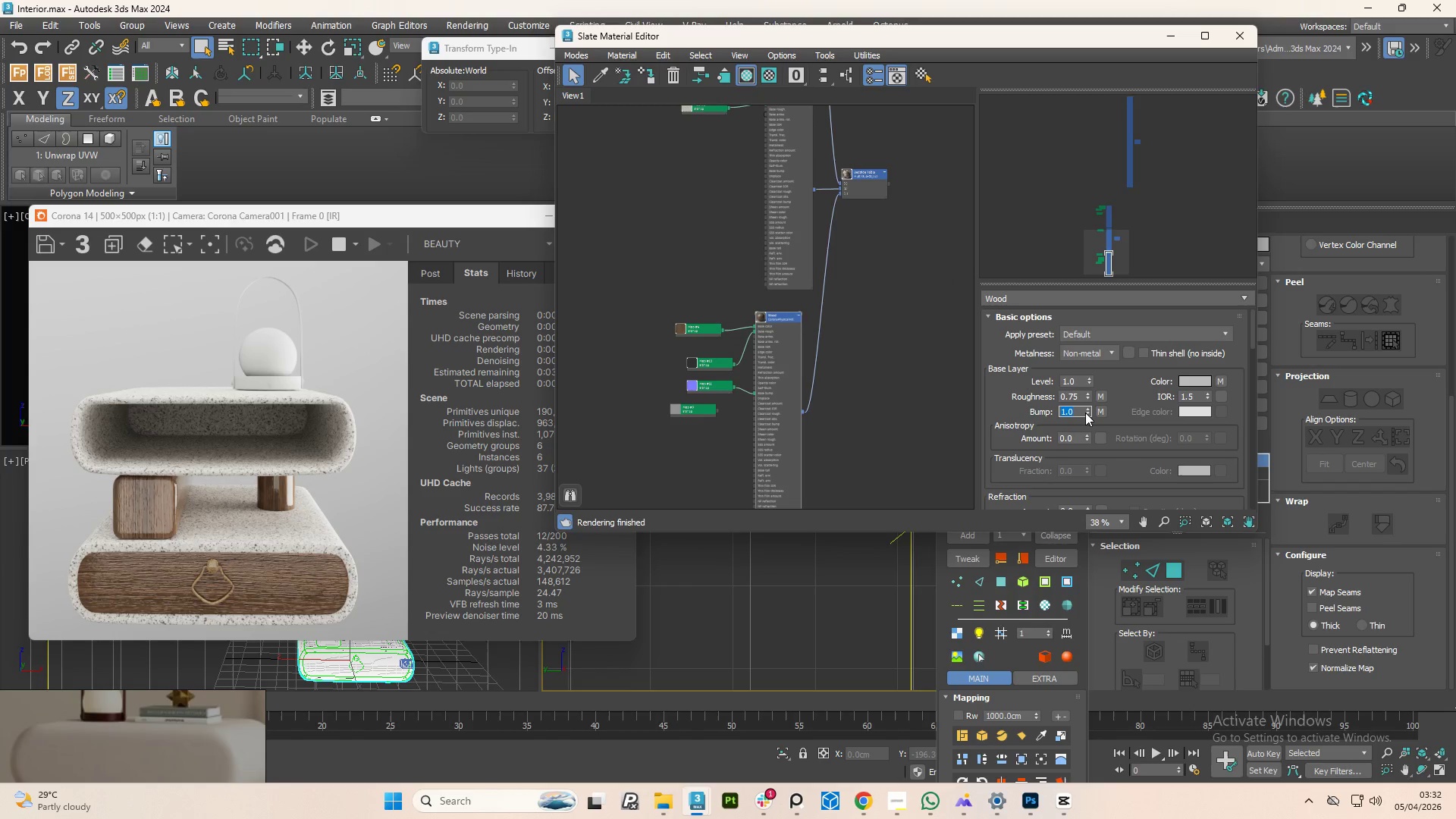 
key(NumpadDecimal)
 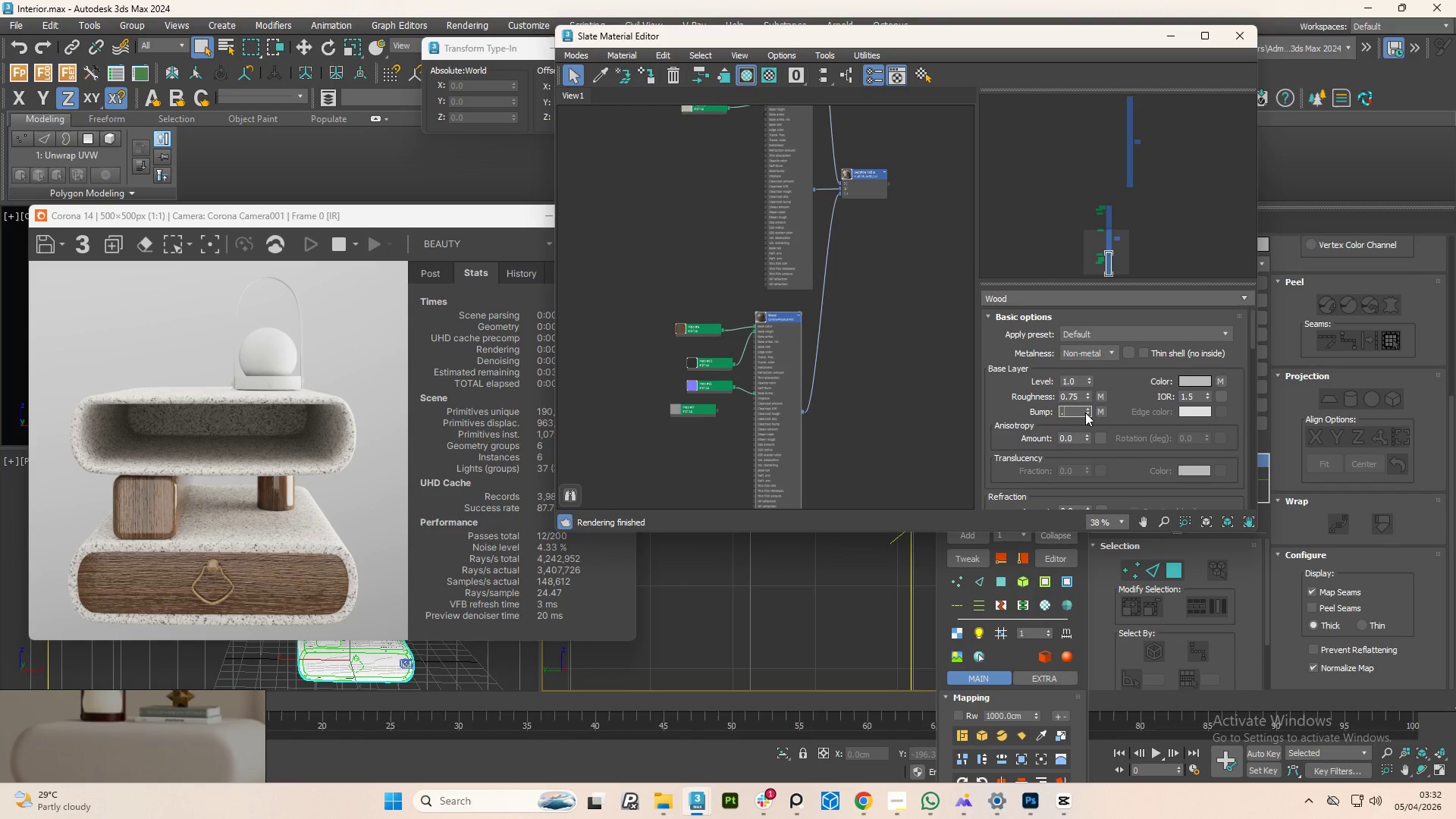 
key(Numpad2)
 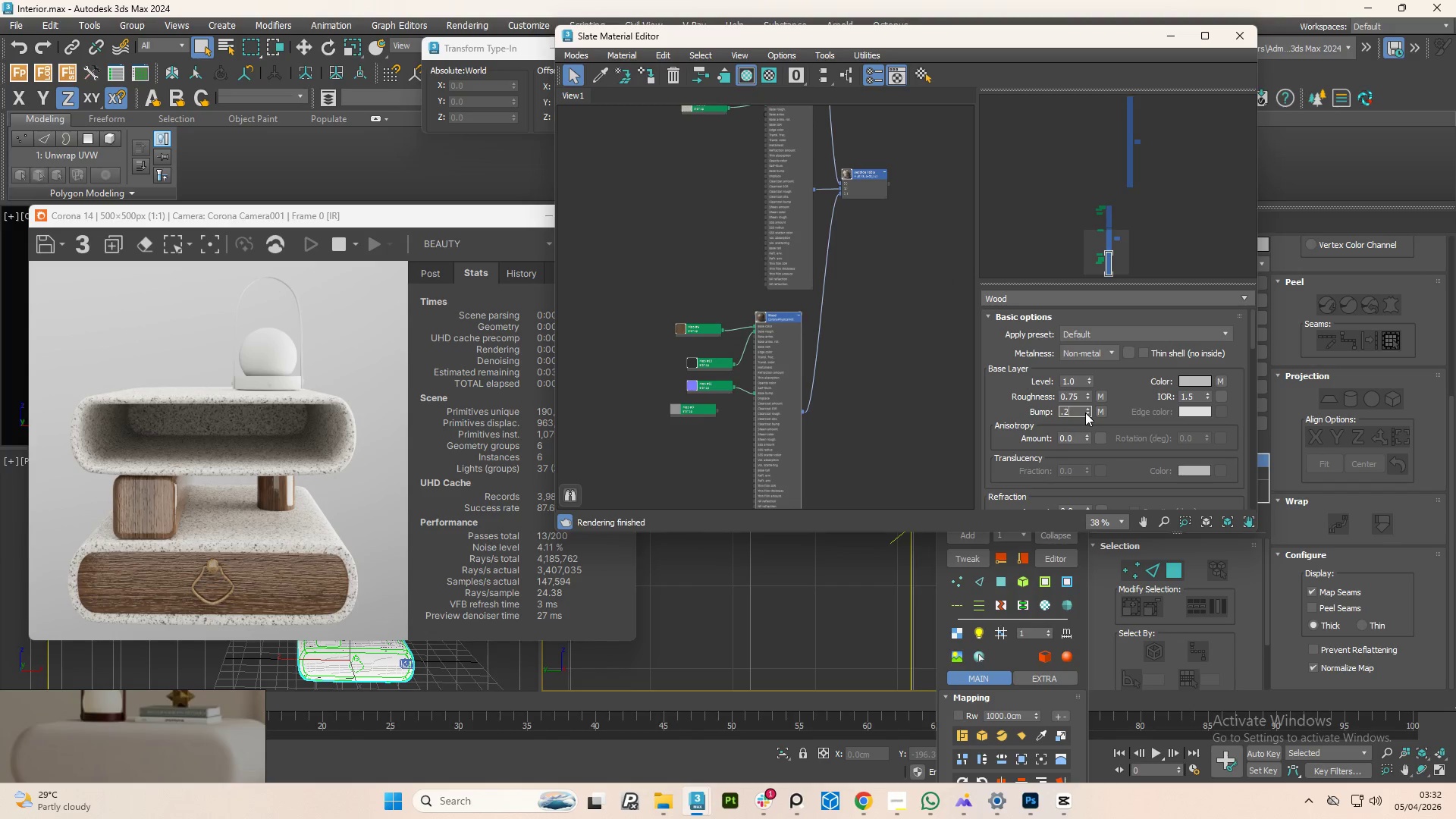 
key(NumpadEnter)
 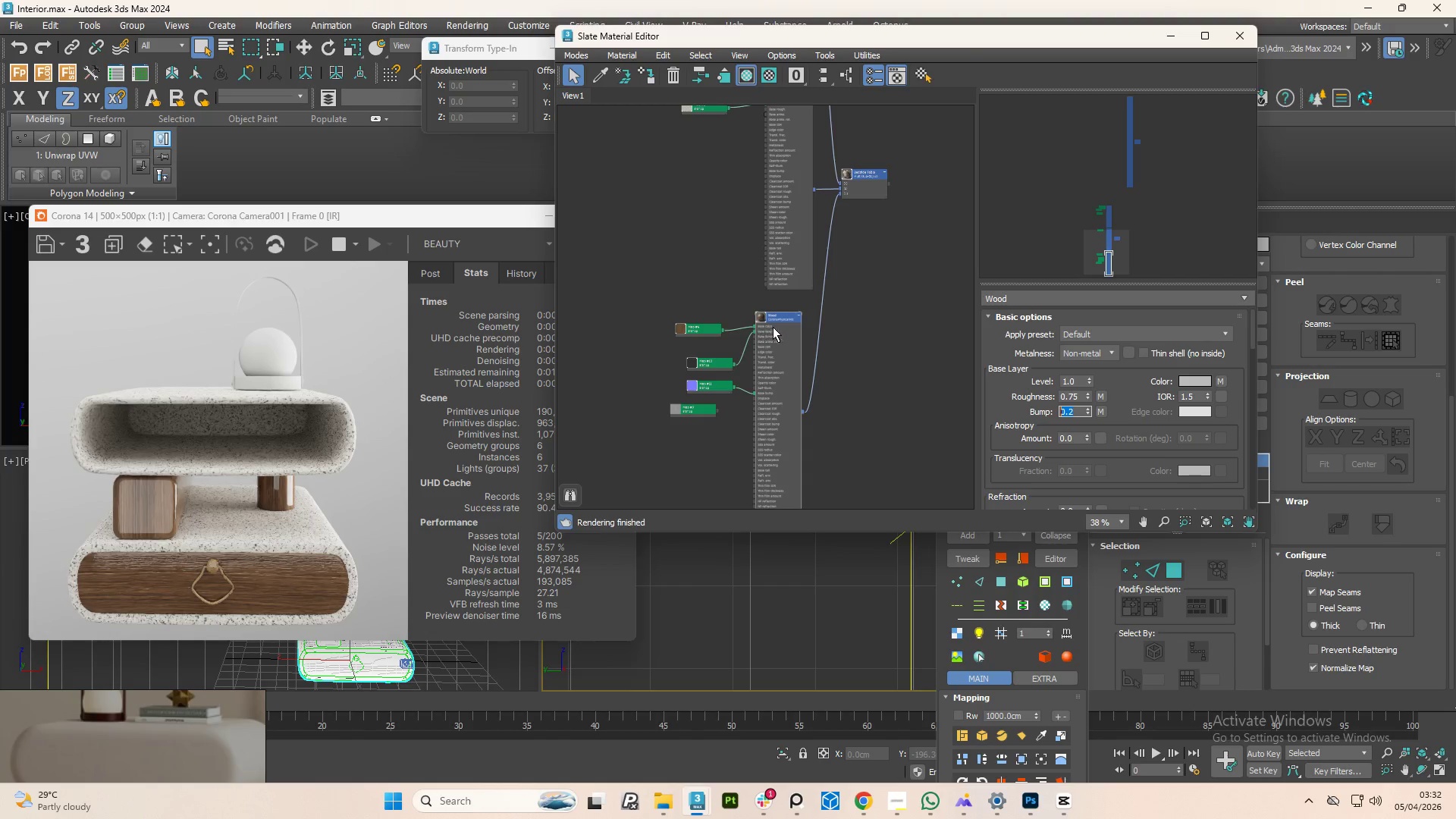 
wait(5.05)
 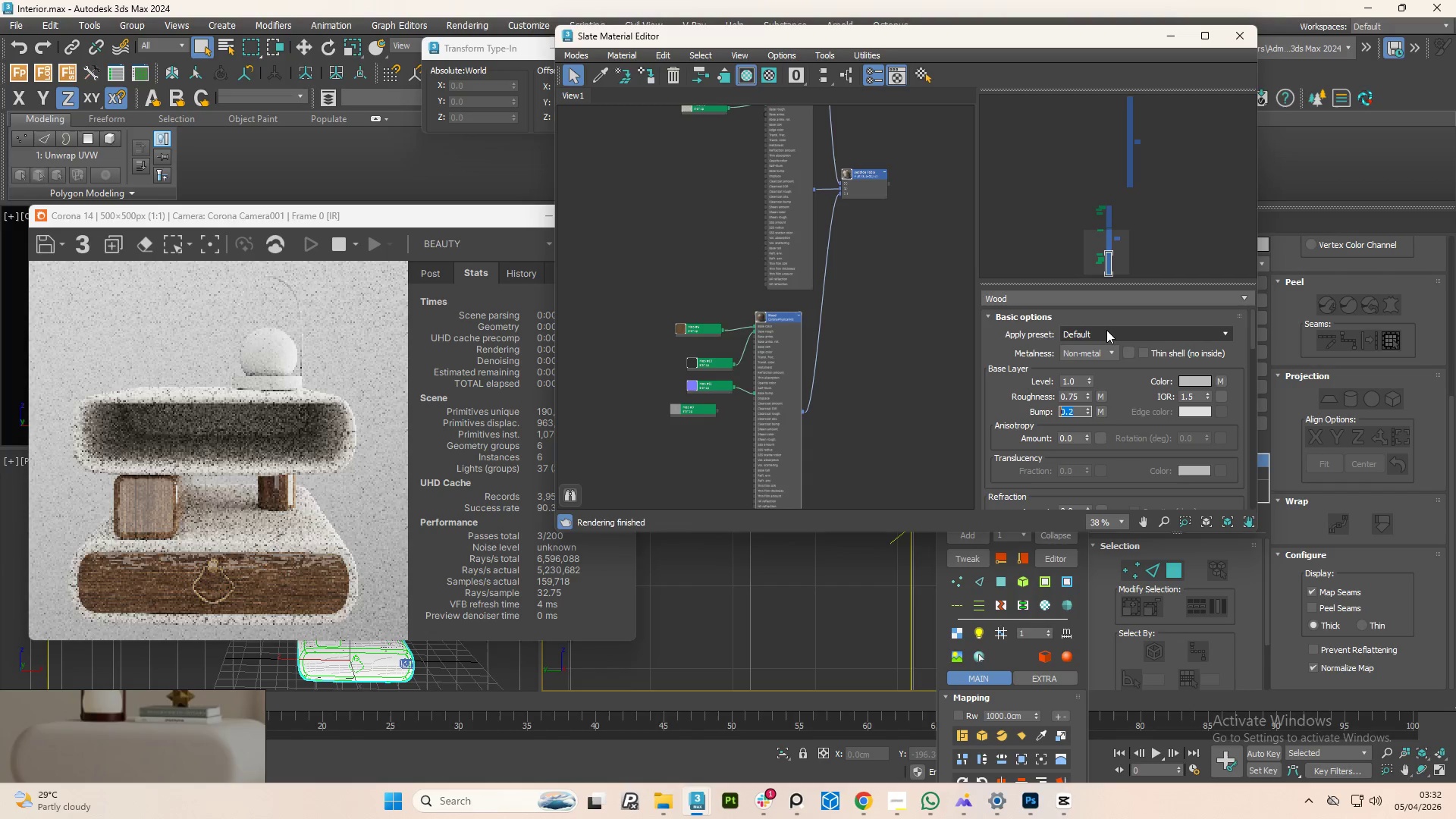 
double_click([1076, 397])
 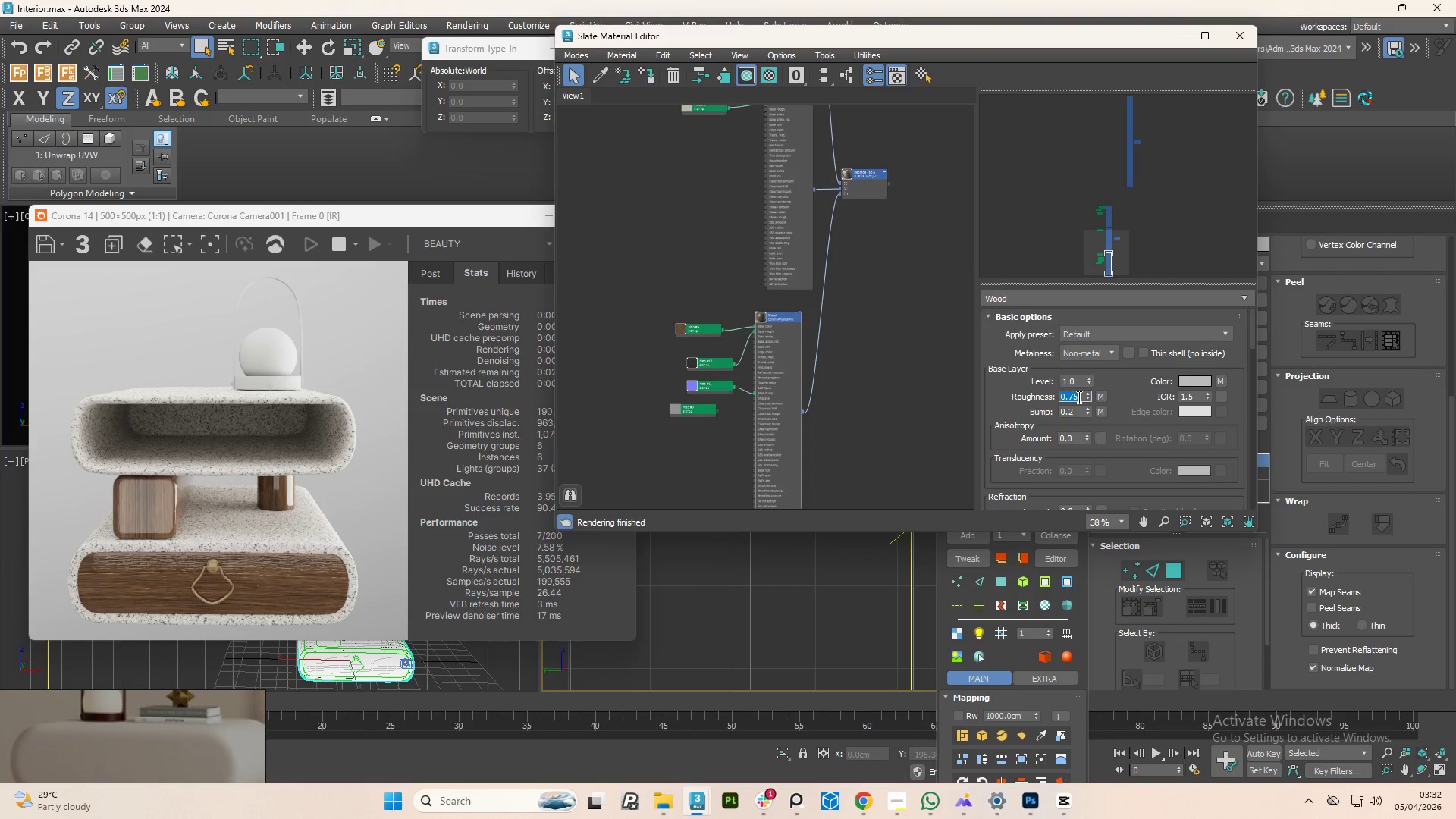 
key(Numpad1)
 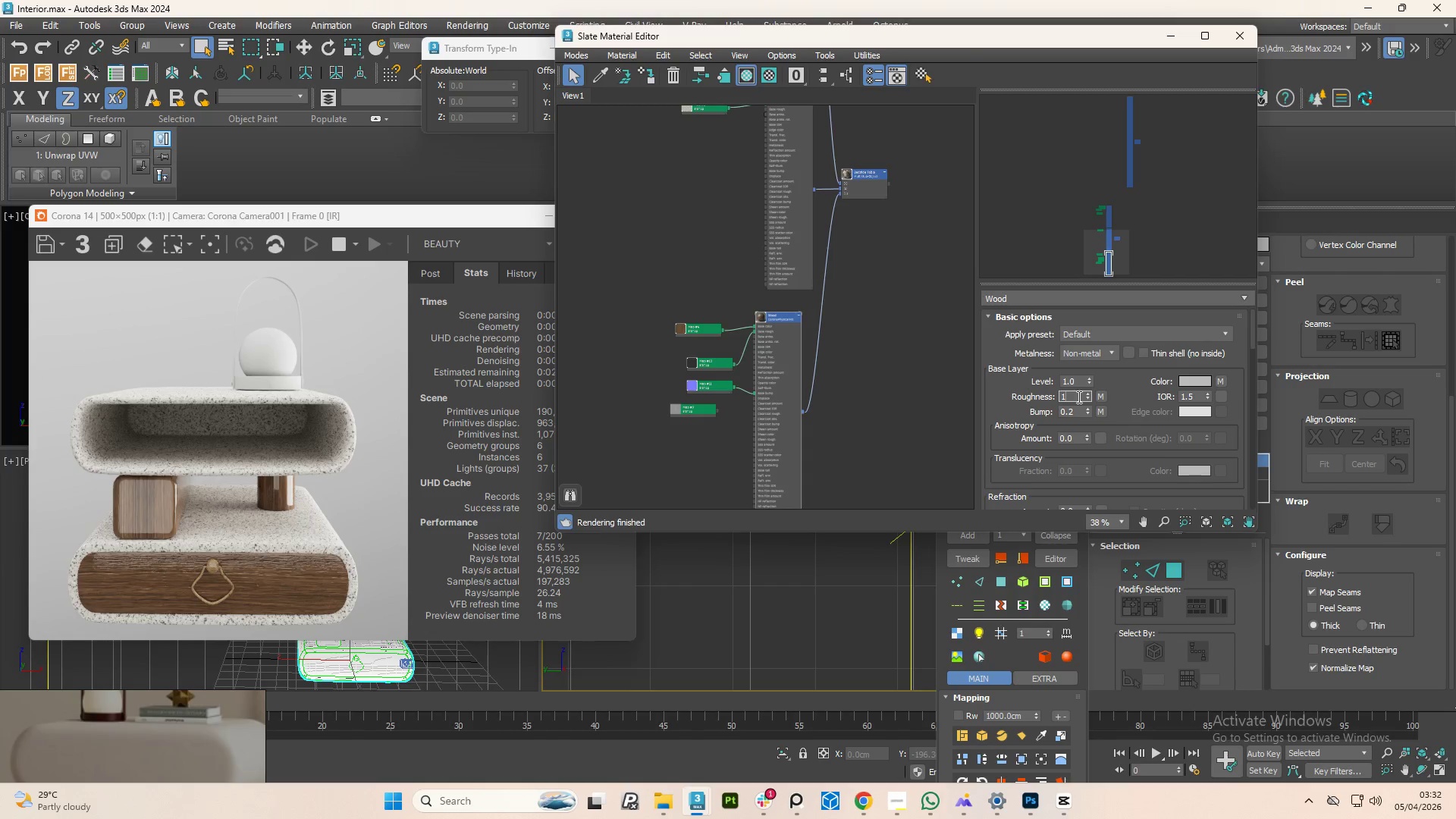 
key(NumpadEnter)
 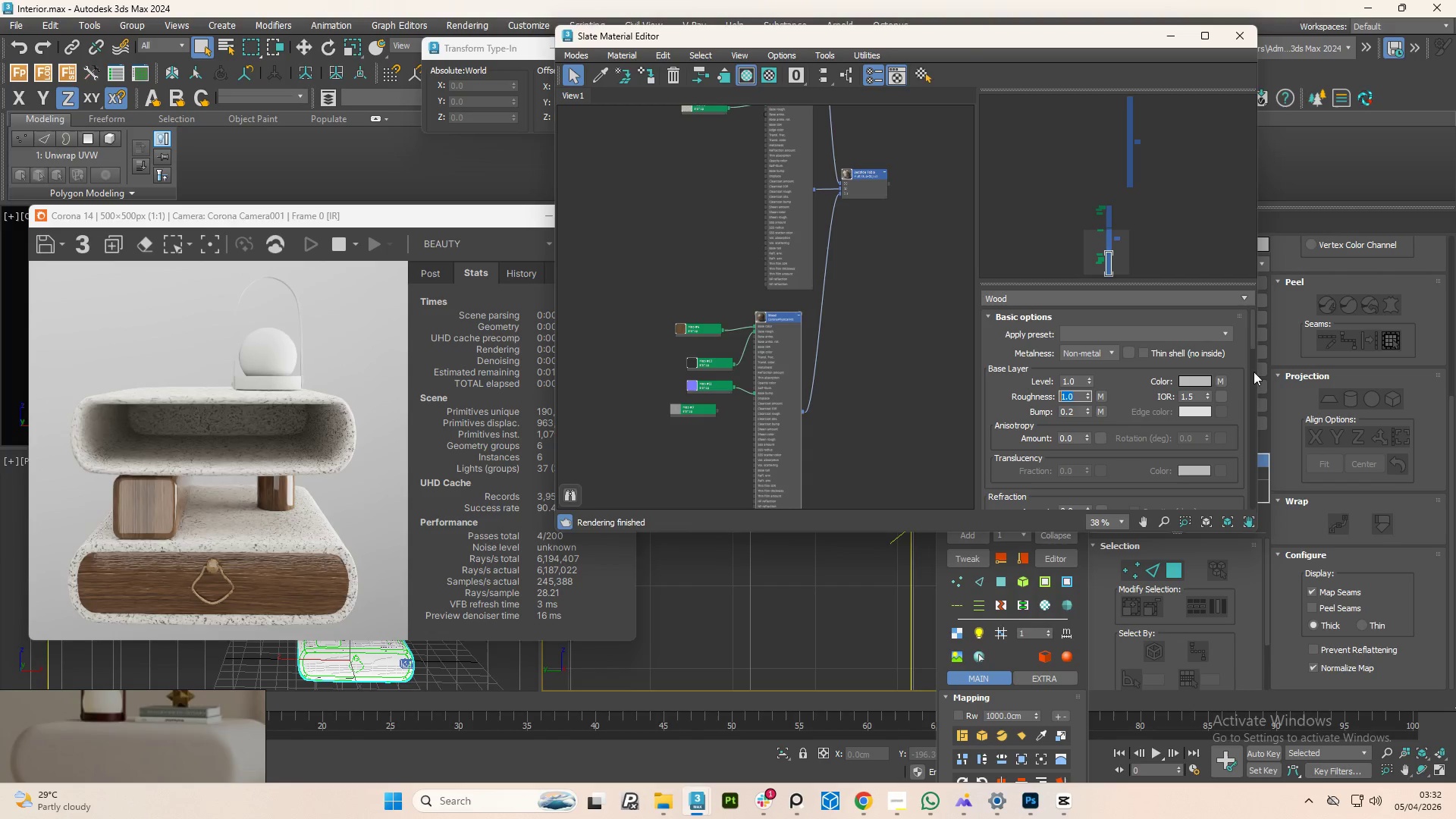 
left_click_drag(start_coordinate=[1251, 339], to_coordinate=[1267, 456])
 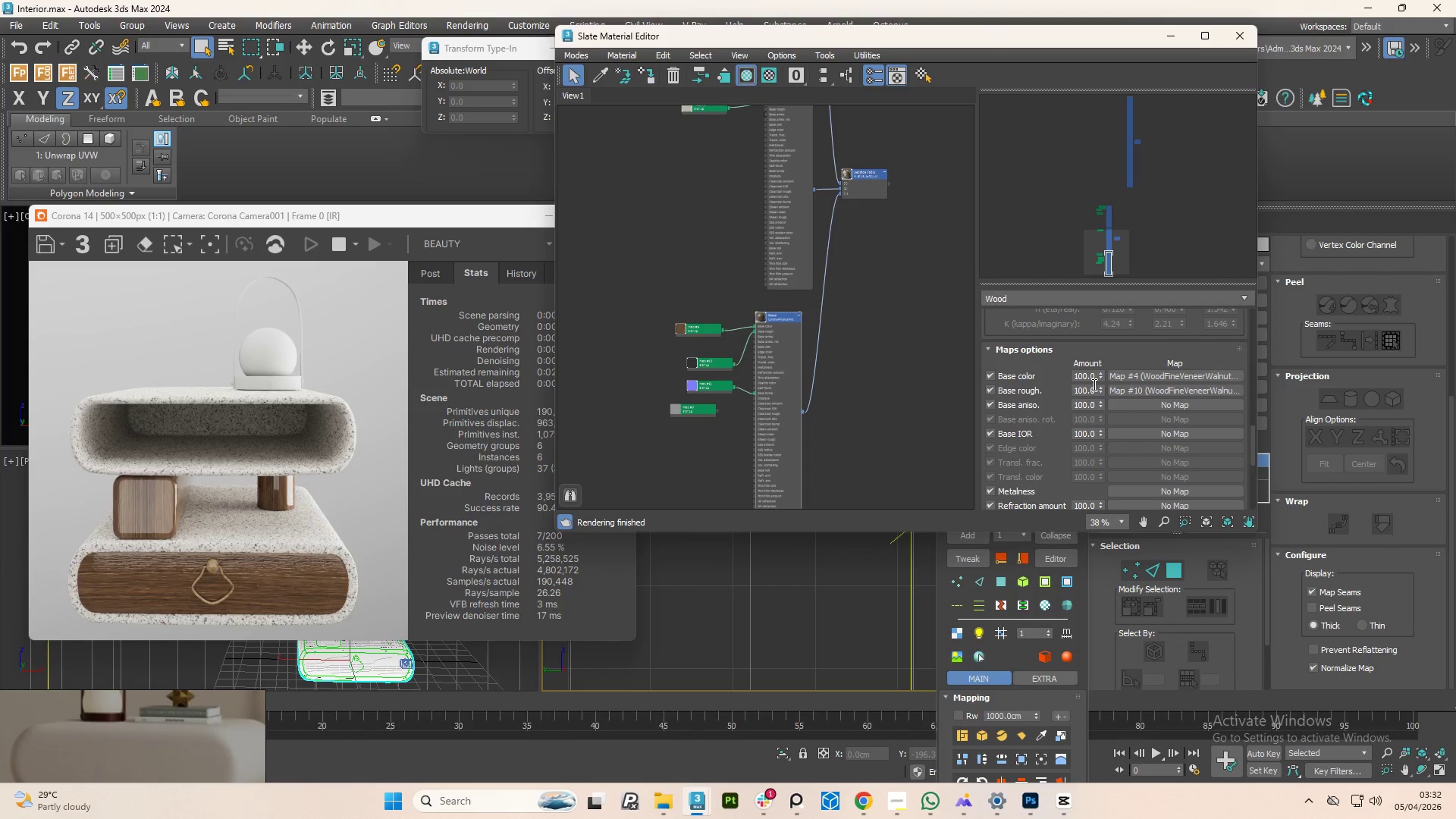 
double_click([1093, 384])
 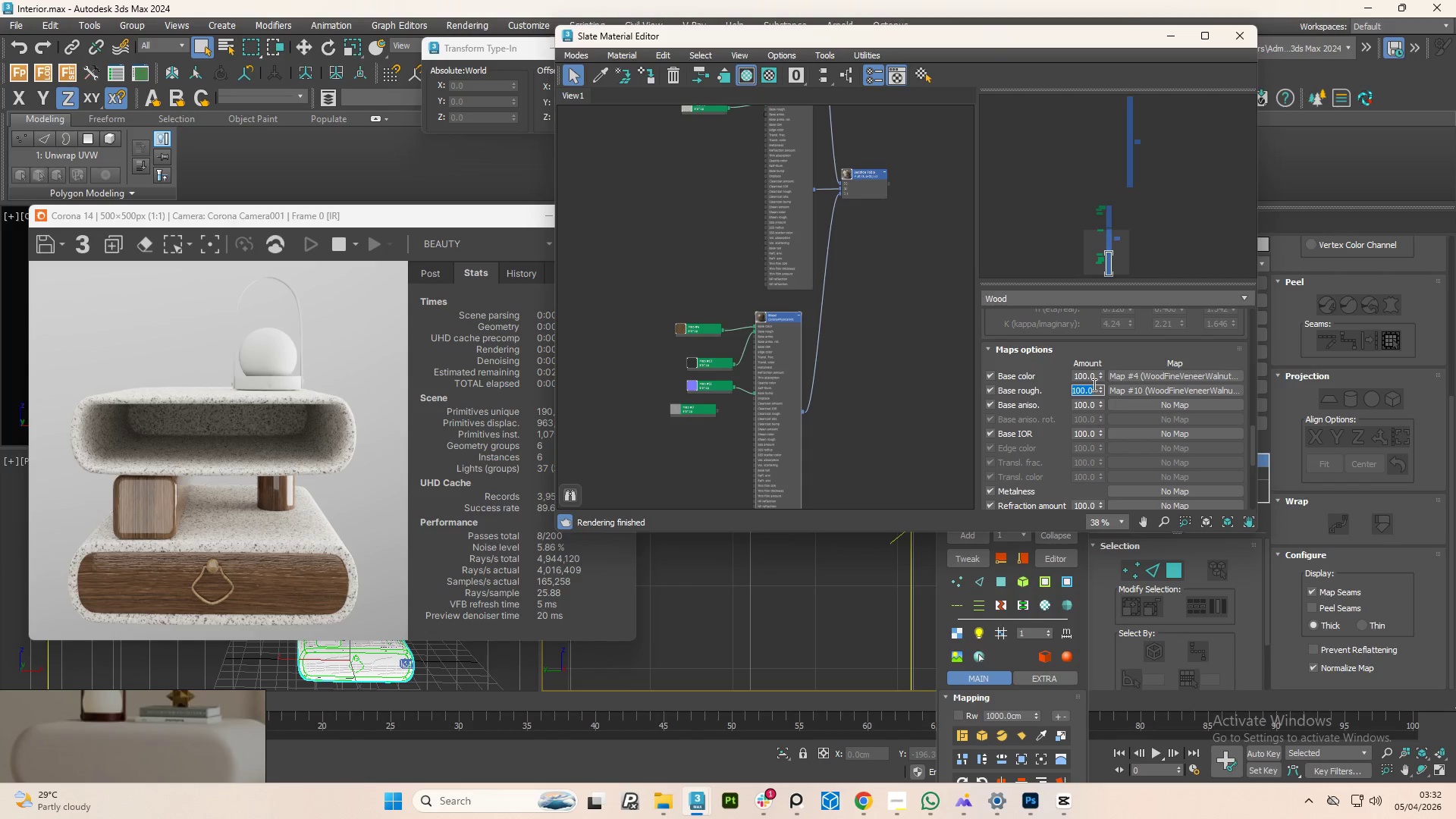 
key(Numpad2)
 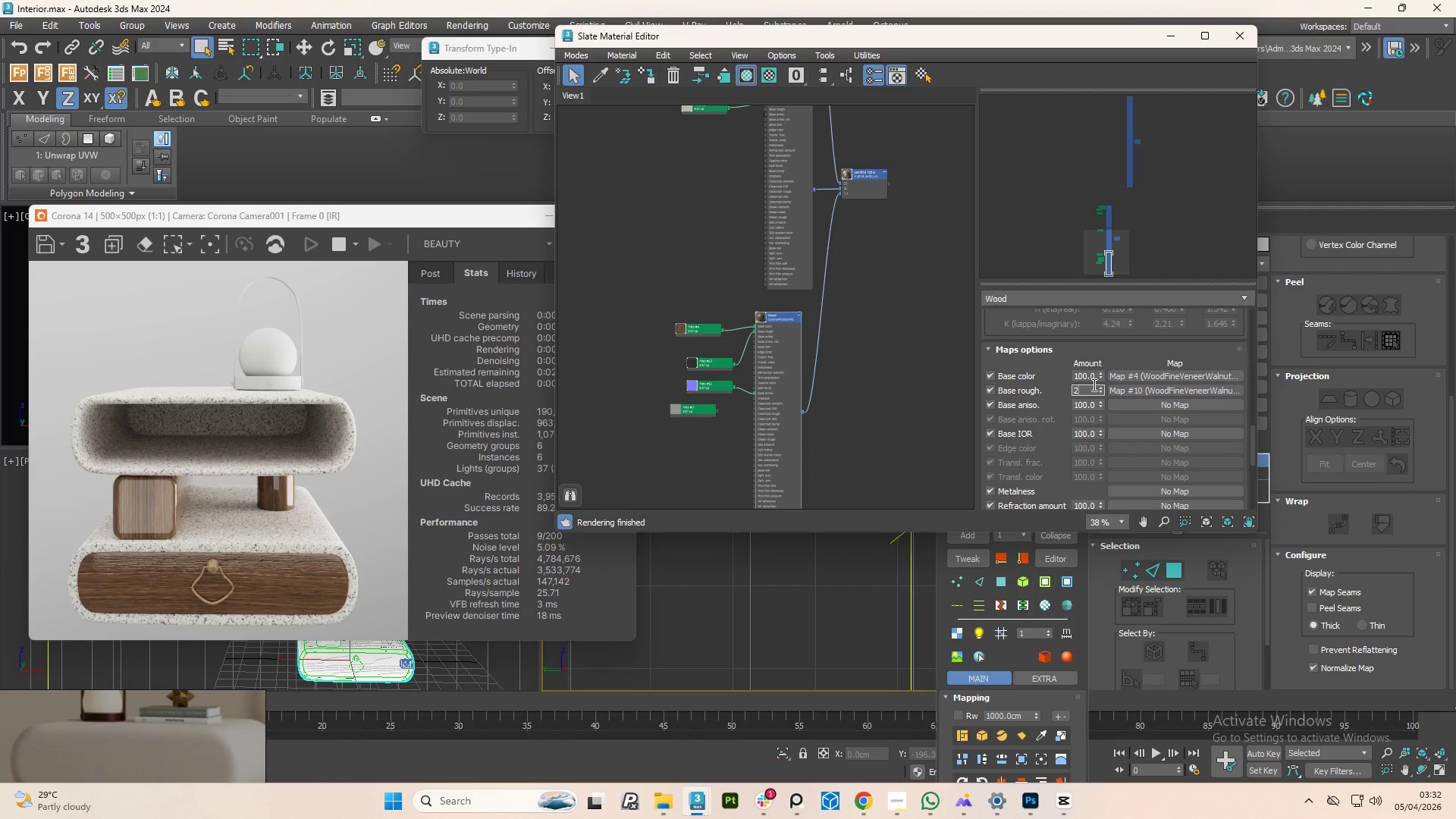 
key(NumpadEnter)
 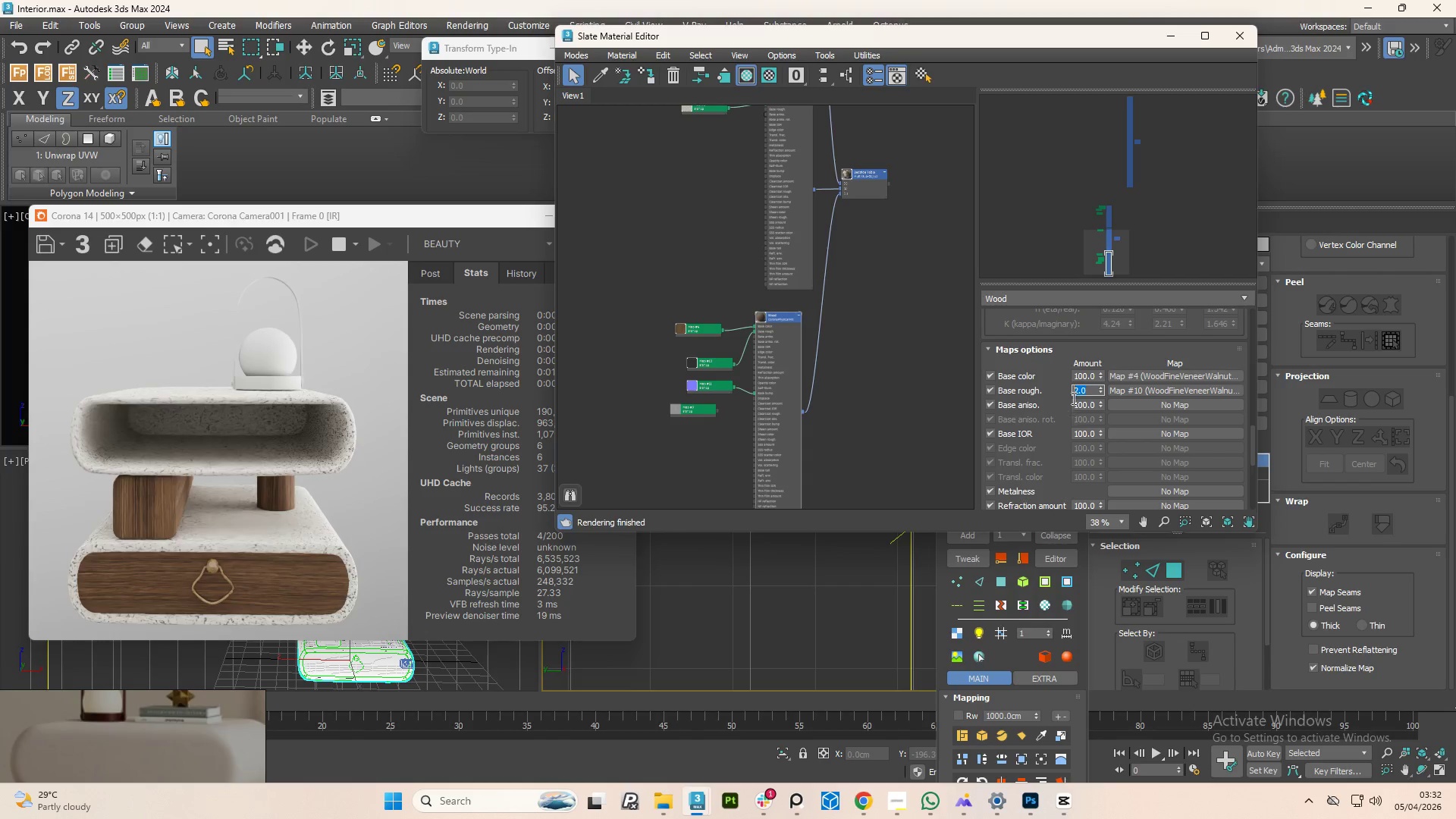 
double_click([1087, 384])
 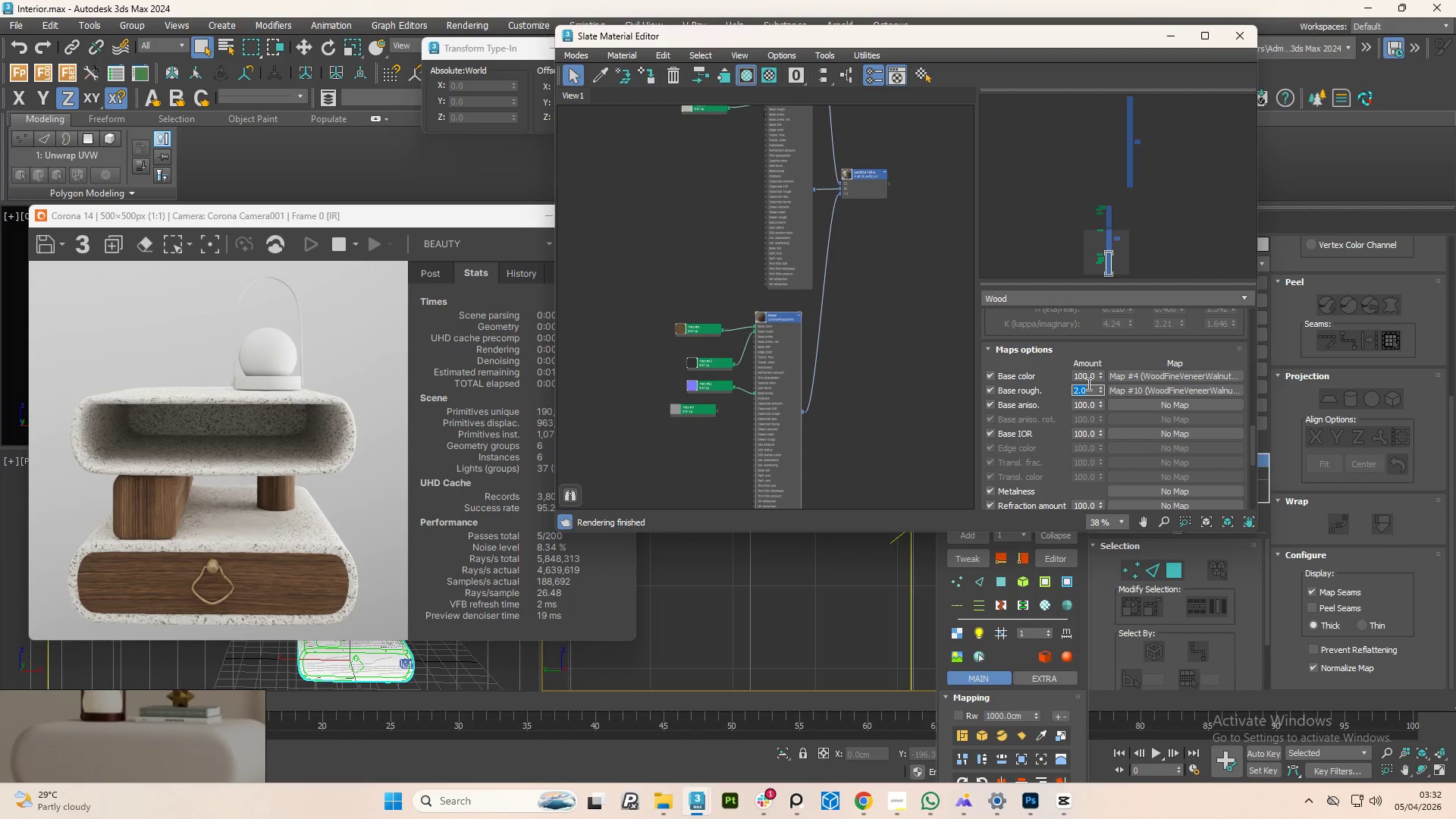 
key(Numpad5)
 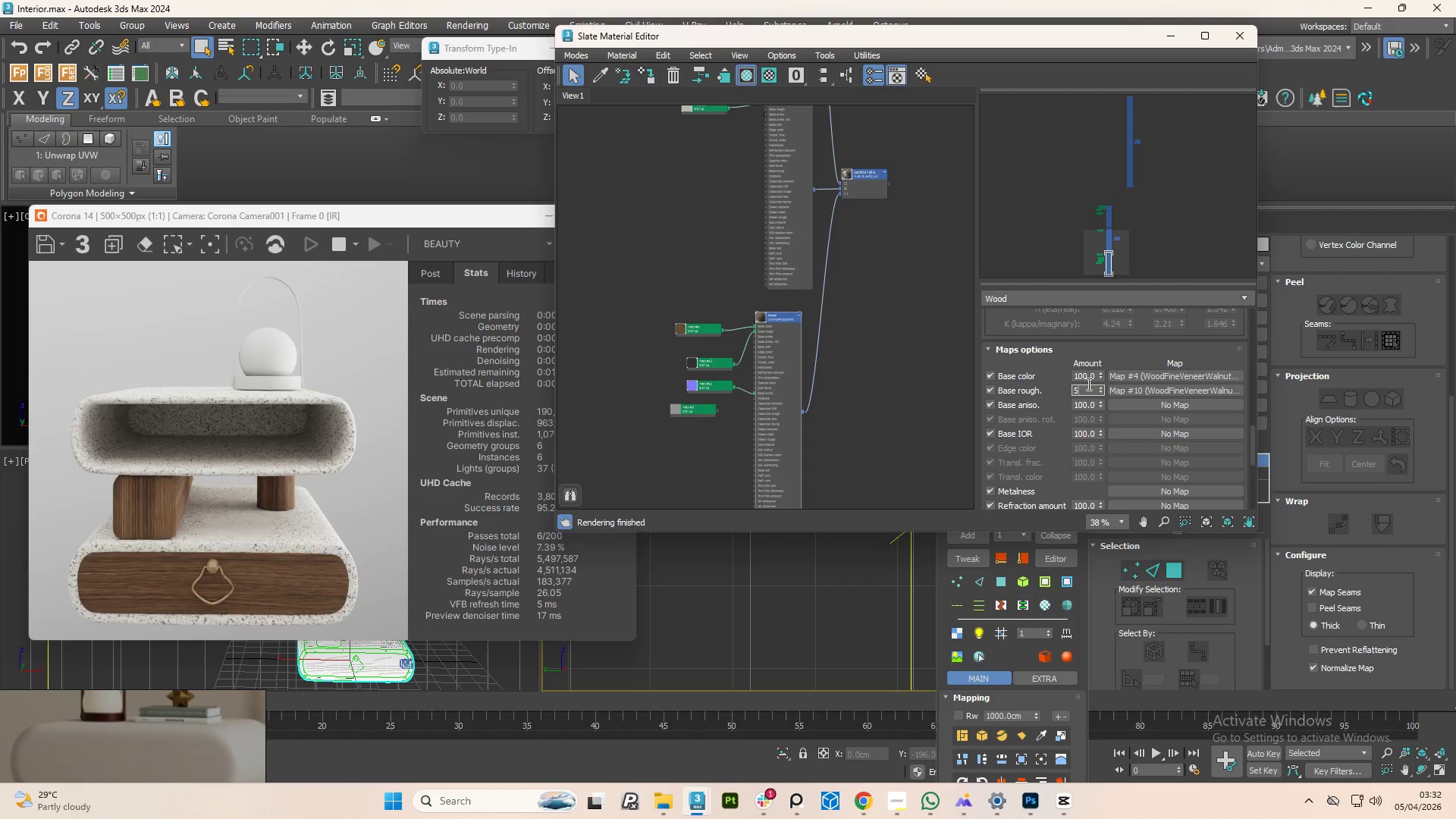 
key(NumpadEnter)
 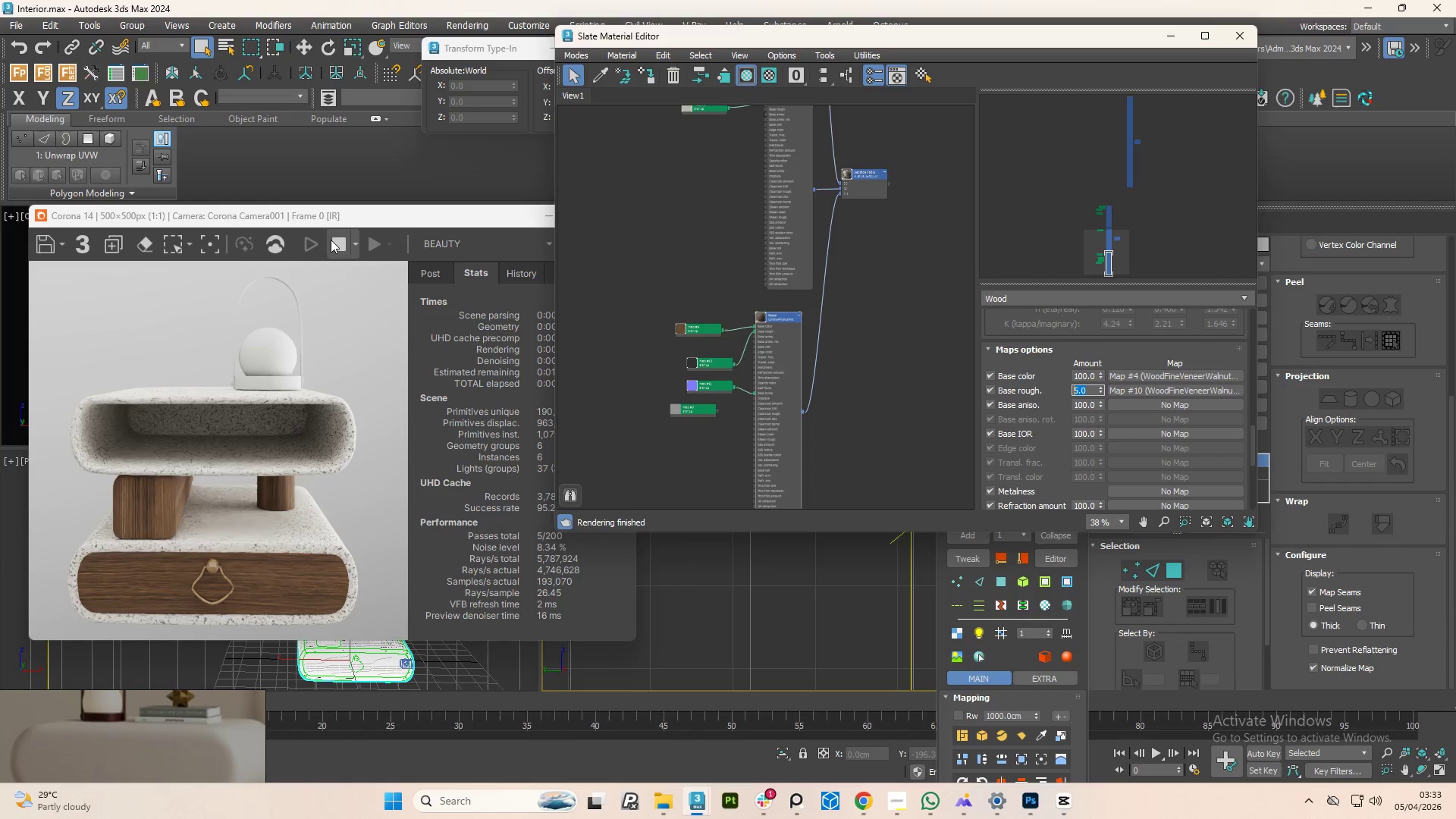 
left_click([171, 241])
 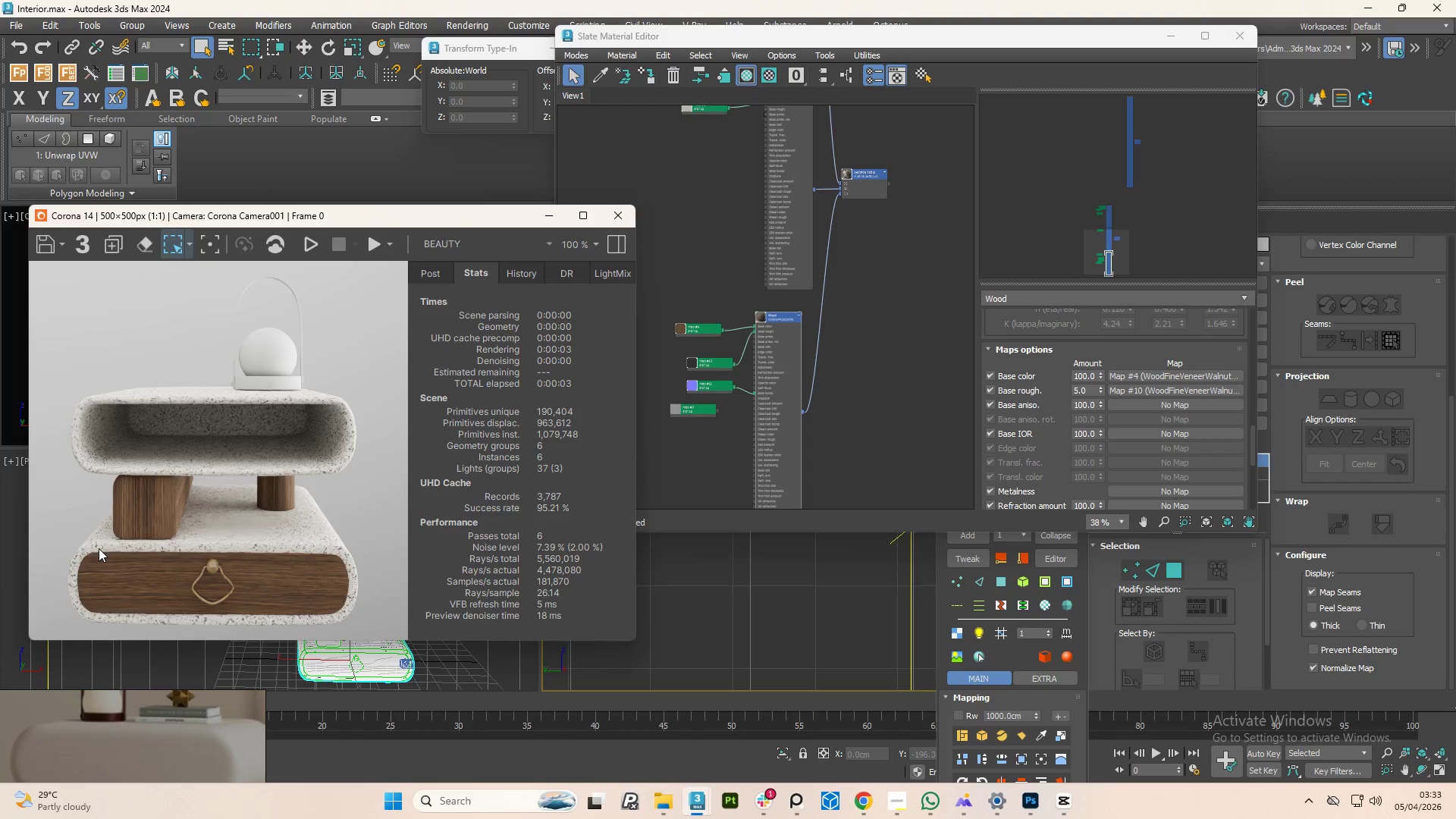 
left_click_drag(start_coordinate=[99, 548], to_coordinate=[172, 603])
 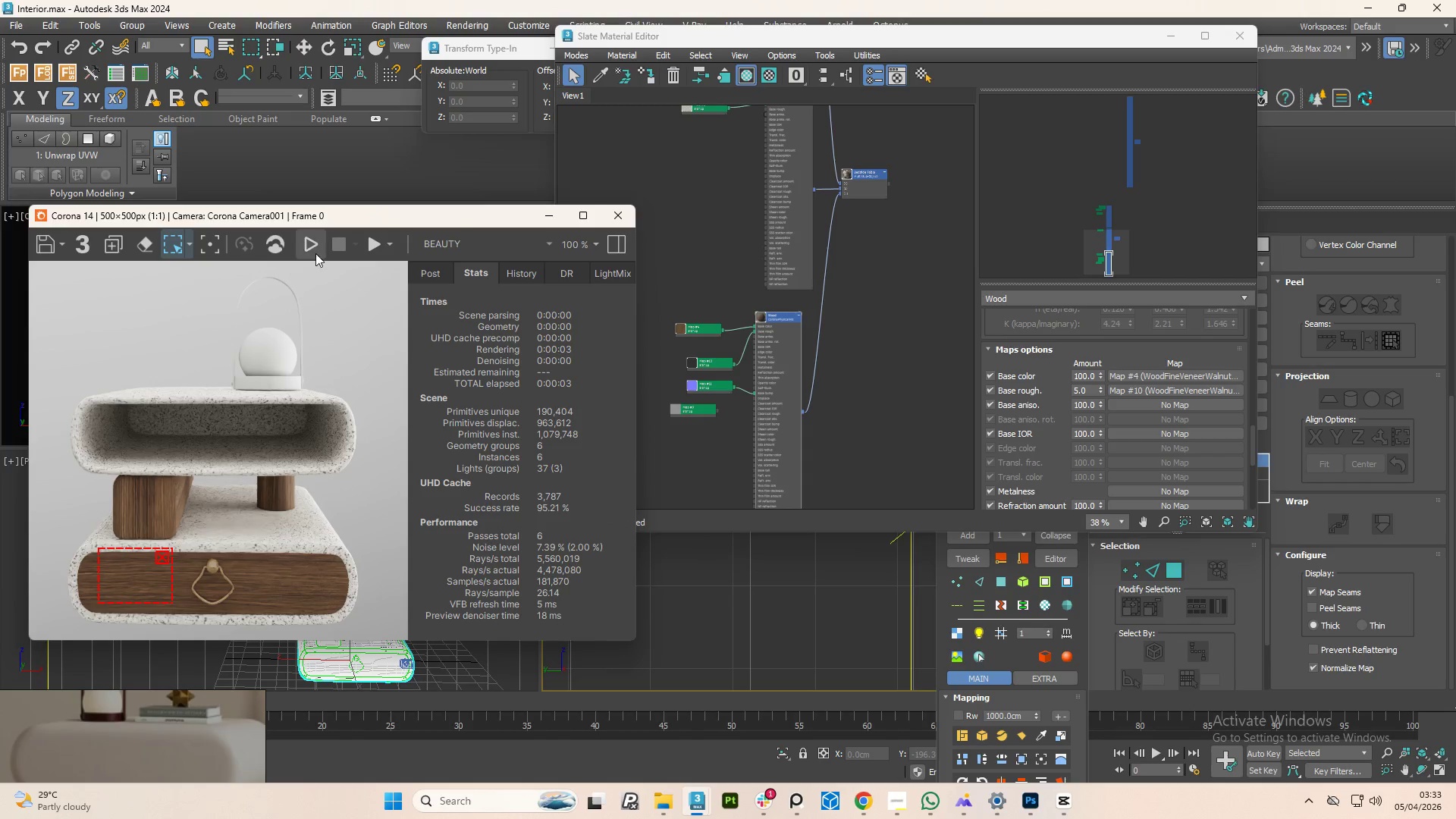 
left_click([315, 249])
 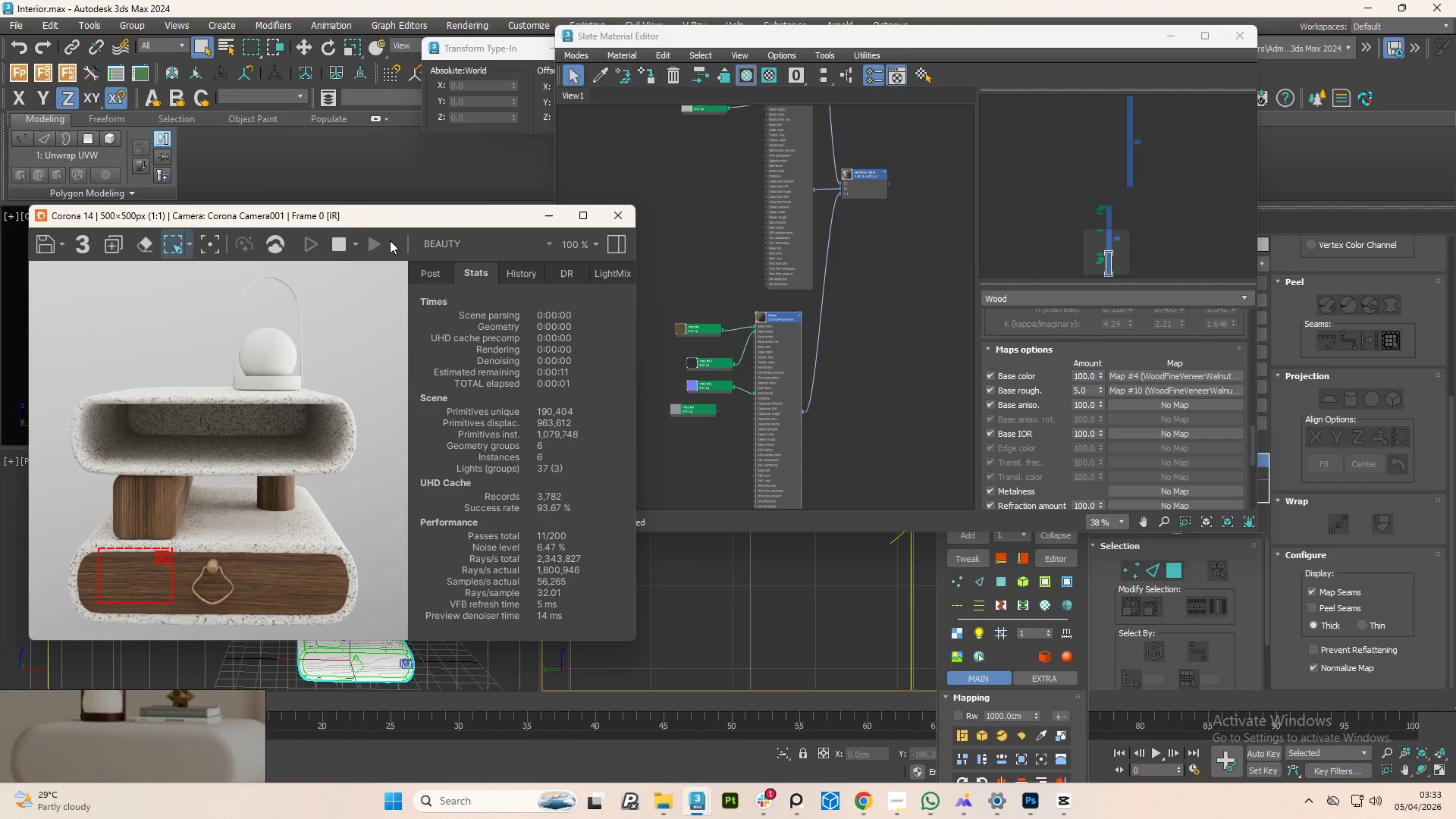 
left_click([339, 243])
 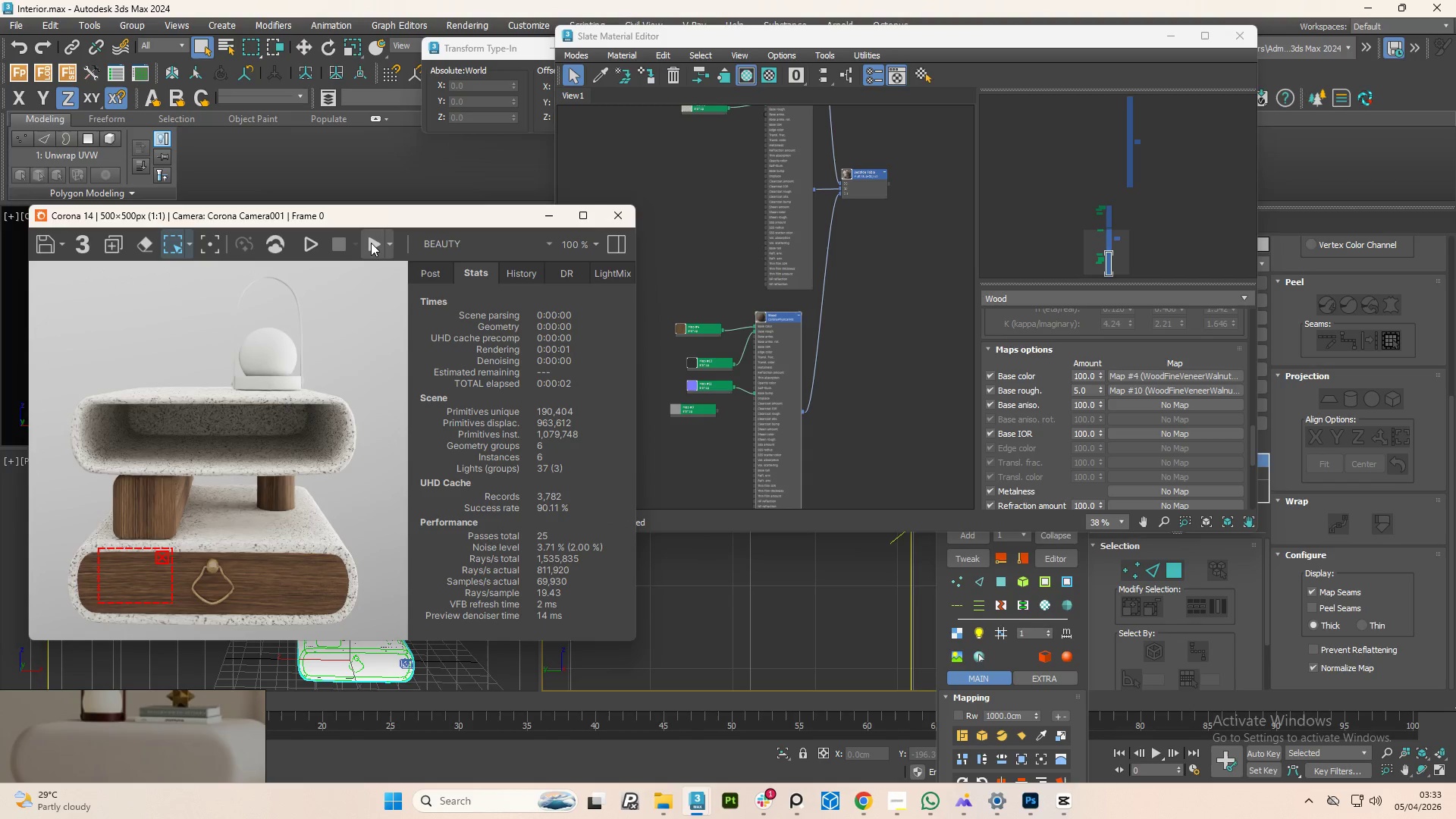 
left_click([371, 243])
 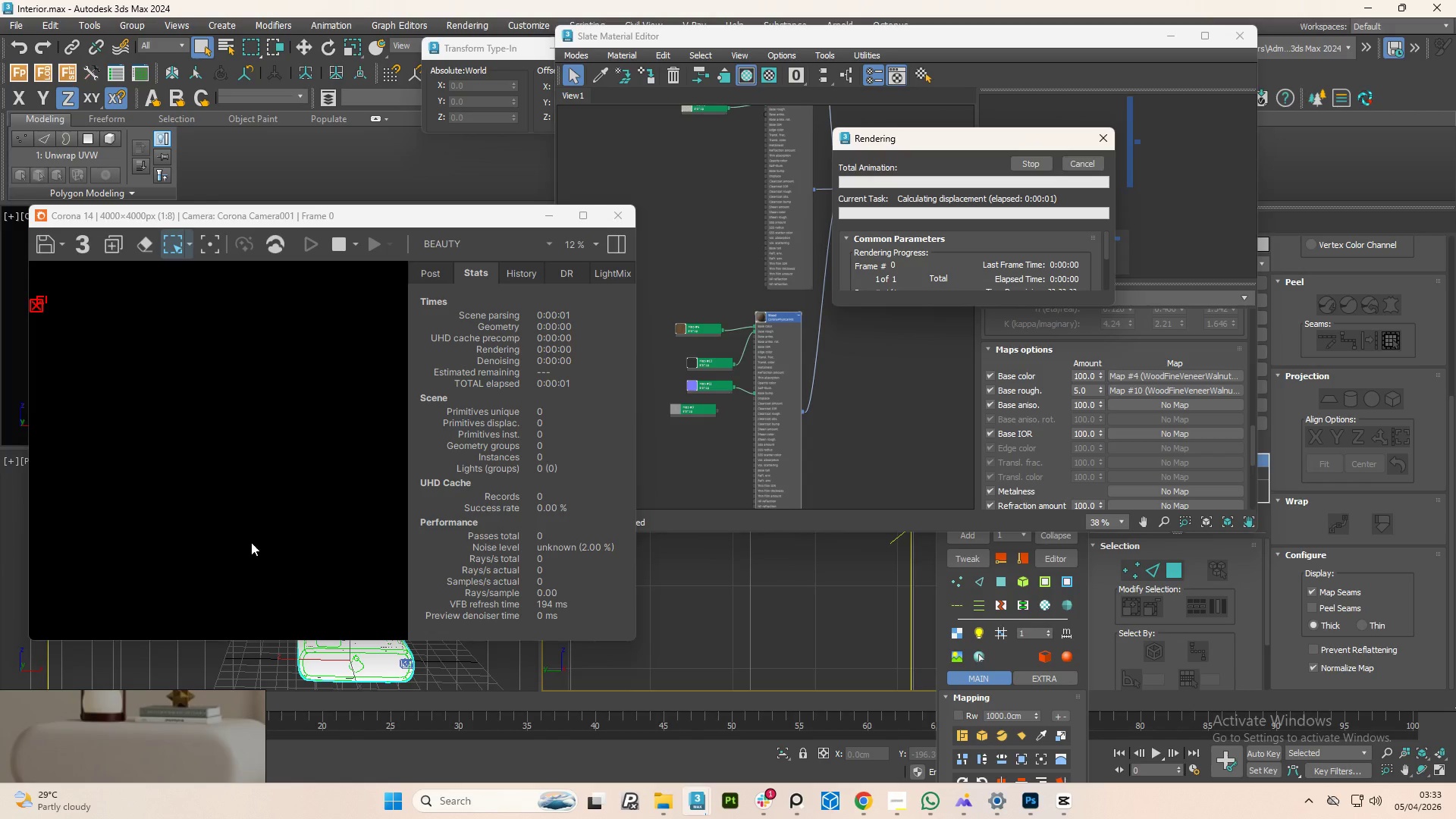 
scroll: coordinate [174, 412], scroll_direction: down, amount: 1.0
 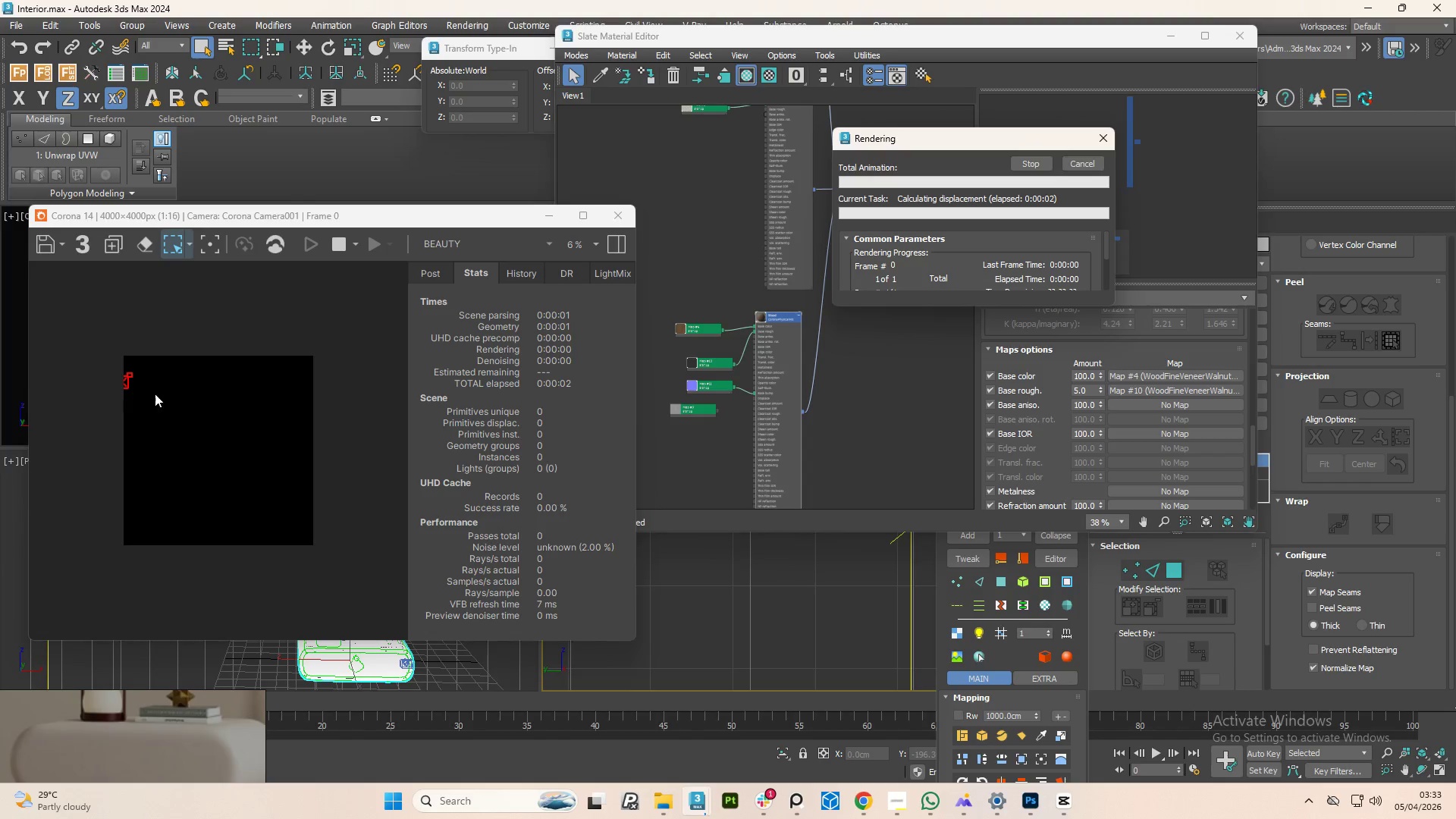 
scroll: coordinate [140, 381], scroll_direction: up, amount: 1.0
 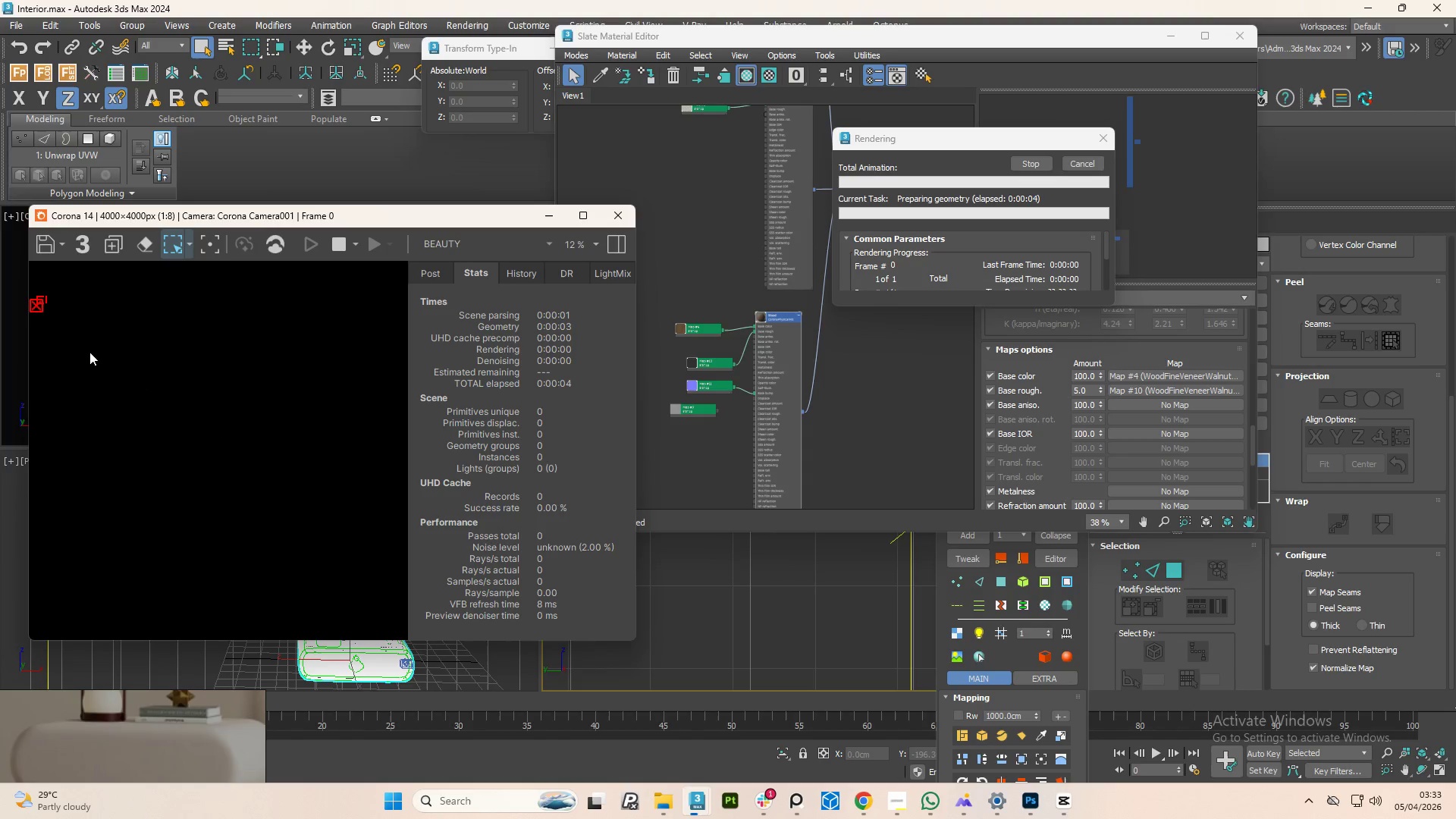 
scroll: coordinate [163, 381], scroll_direction: down, amount: 1.0
 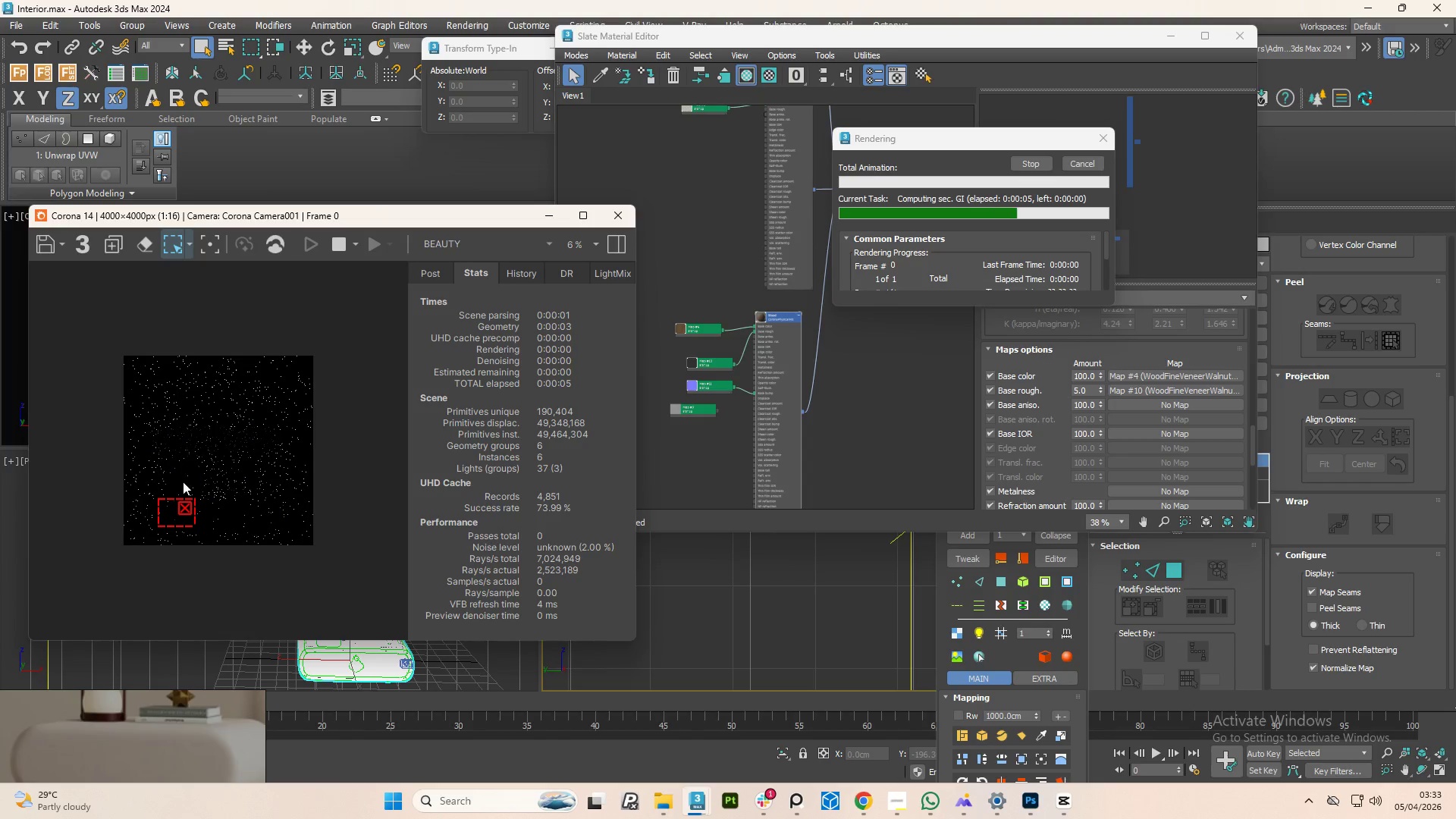 
scroll: coordinate [216, 516], scroll_direction: up, amount: 4.0
 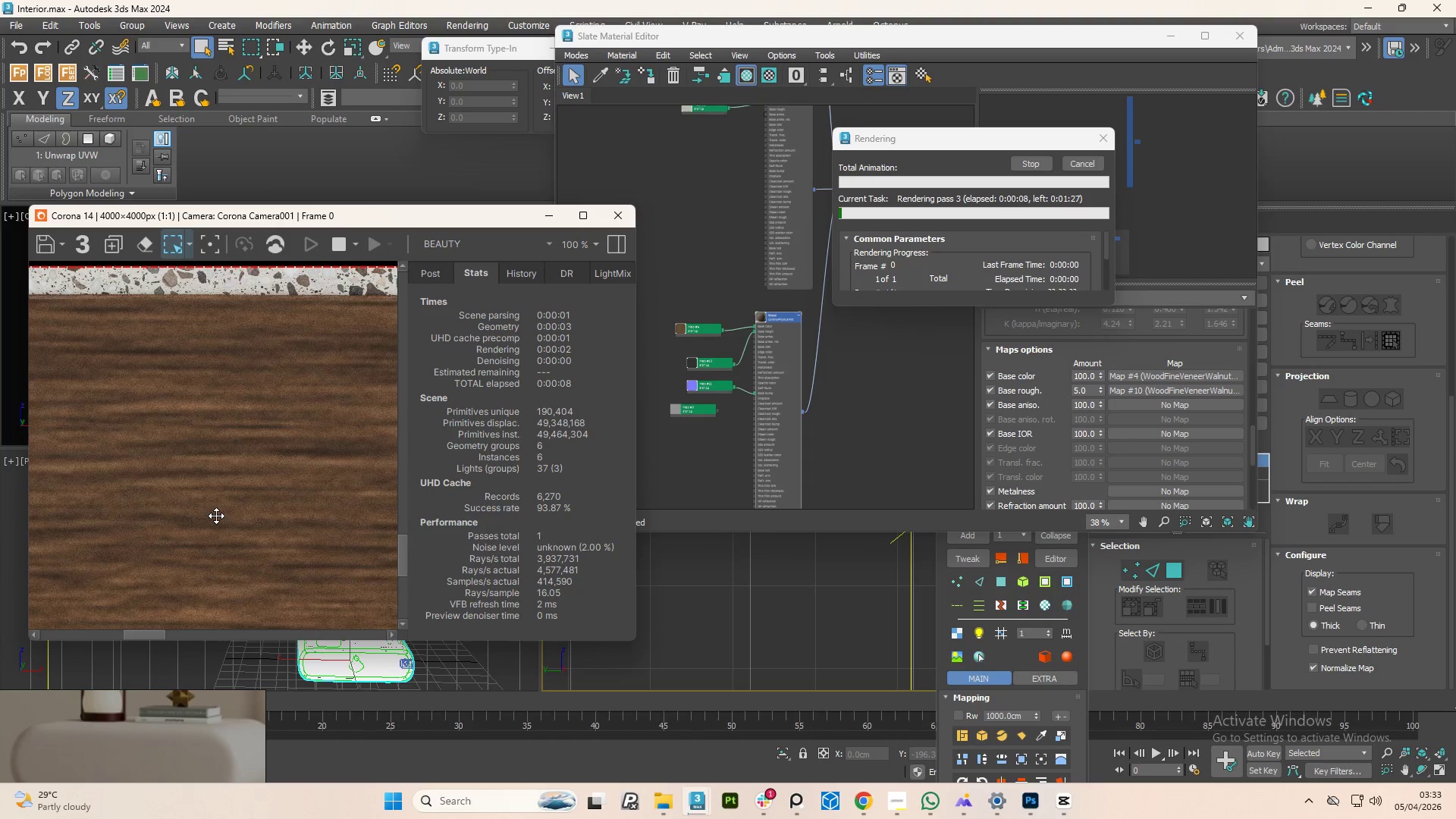 
scroll: coordinate [216, 516], scroll_direction: down, amount: 1.0
 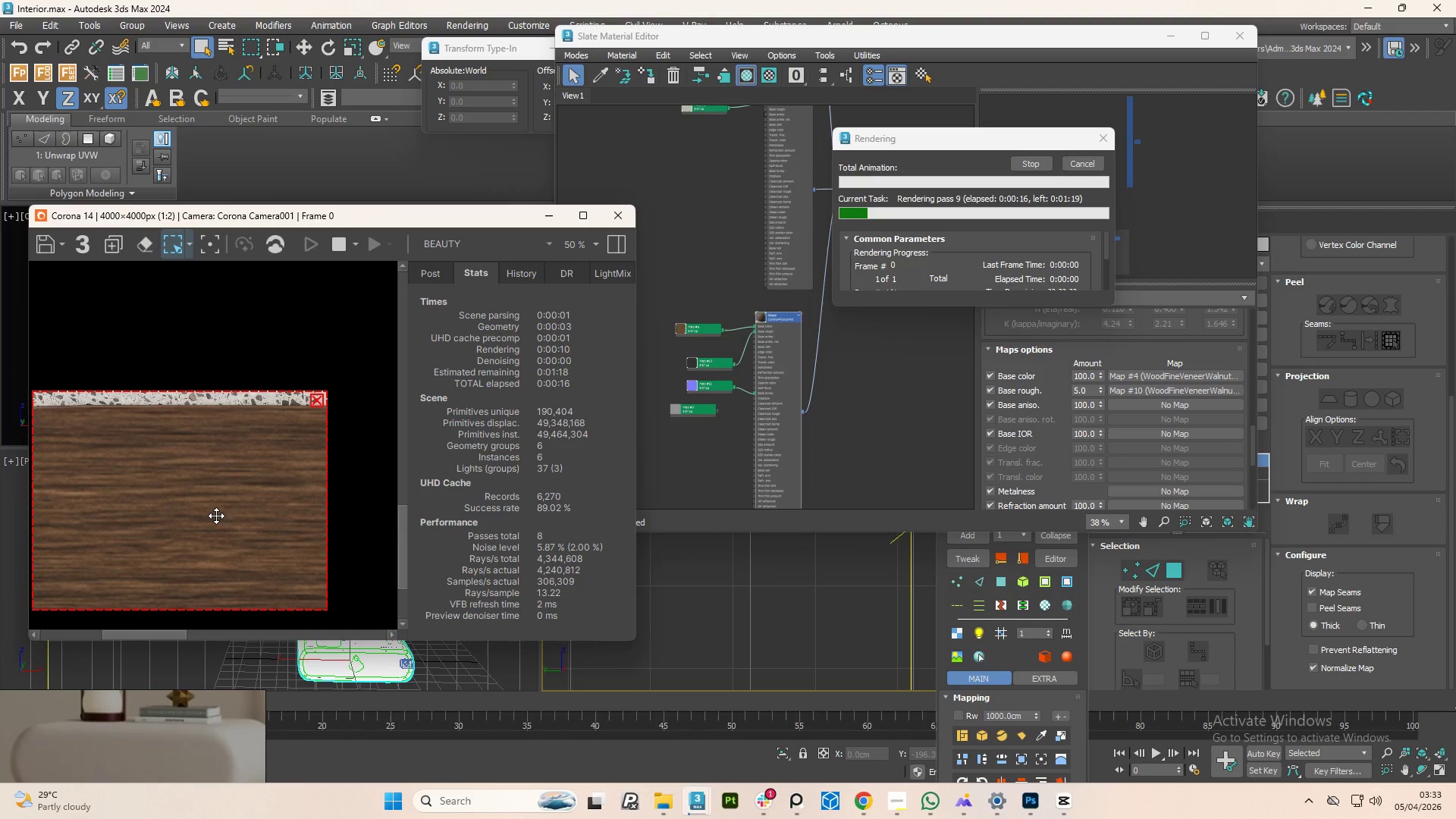 
wait(12.04)
 